 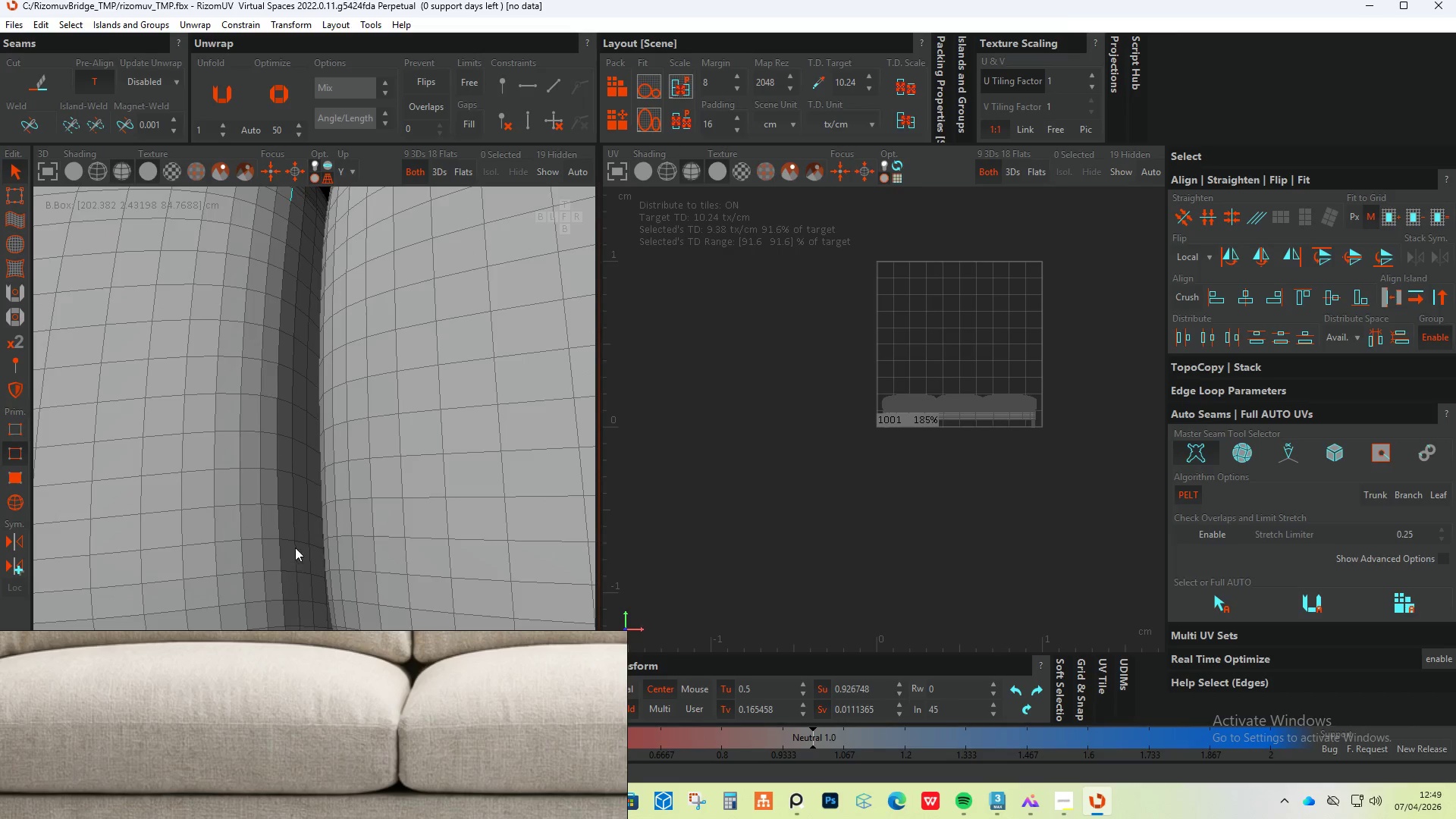 
key(Control+Z)
 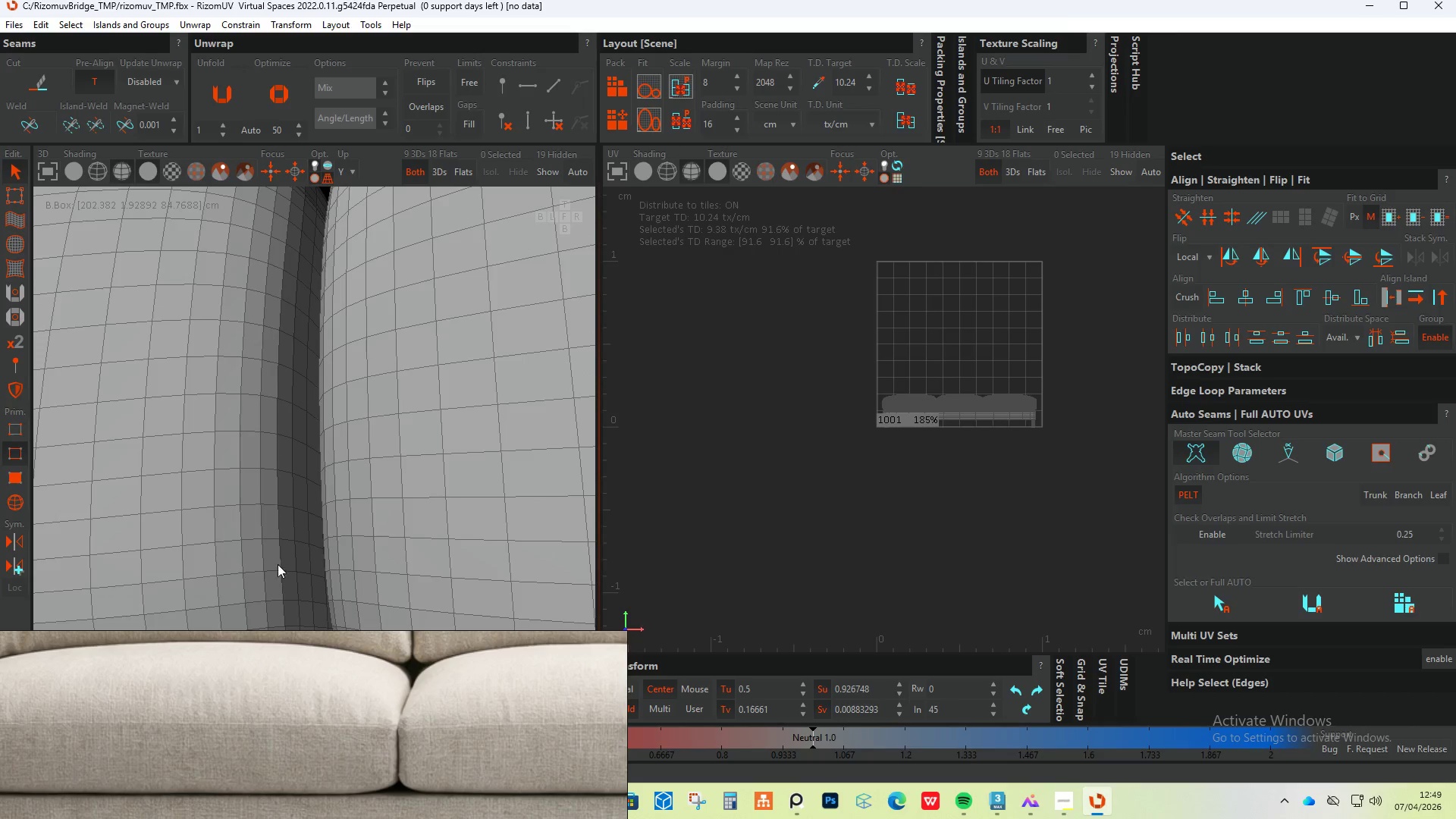 
scroll: coordinate [277, 603], scroll_direction: down, amount: 2.0
 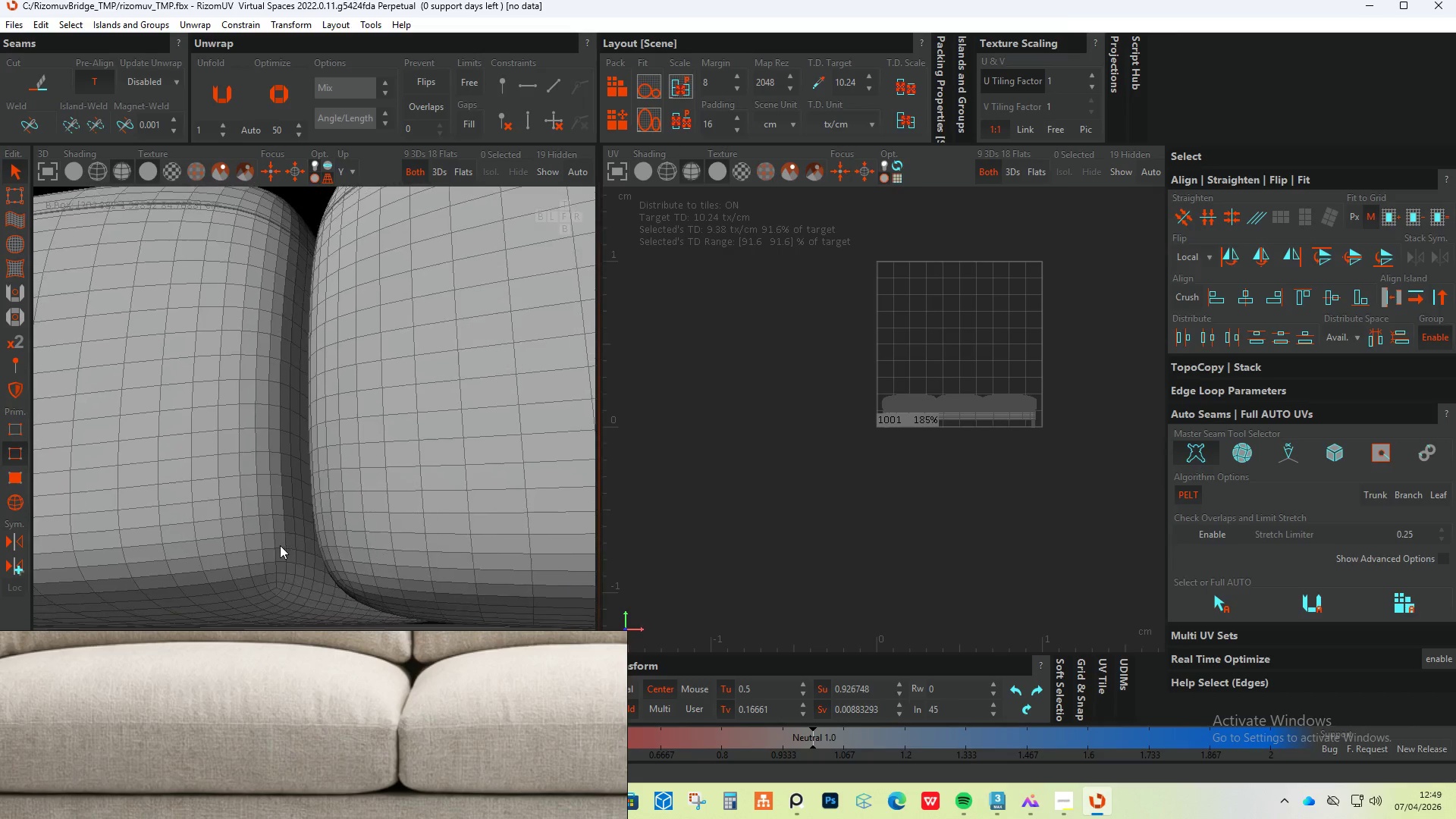 
hold_key(key=ControlLeft, duration=1.51)
 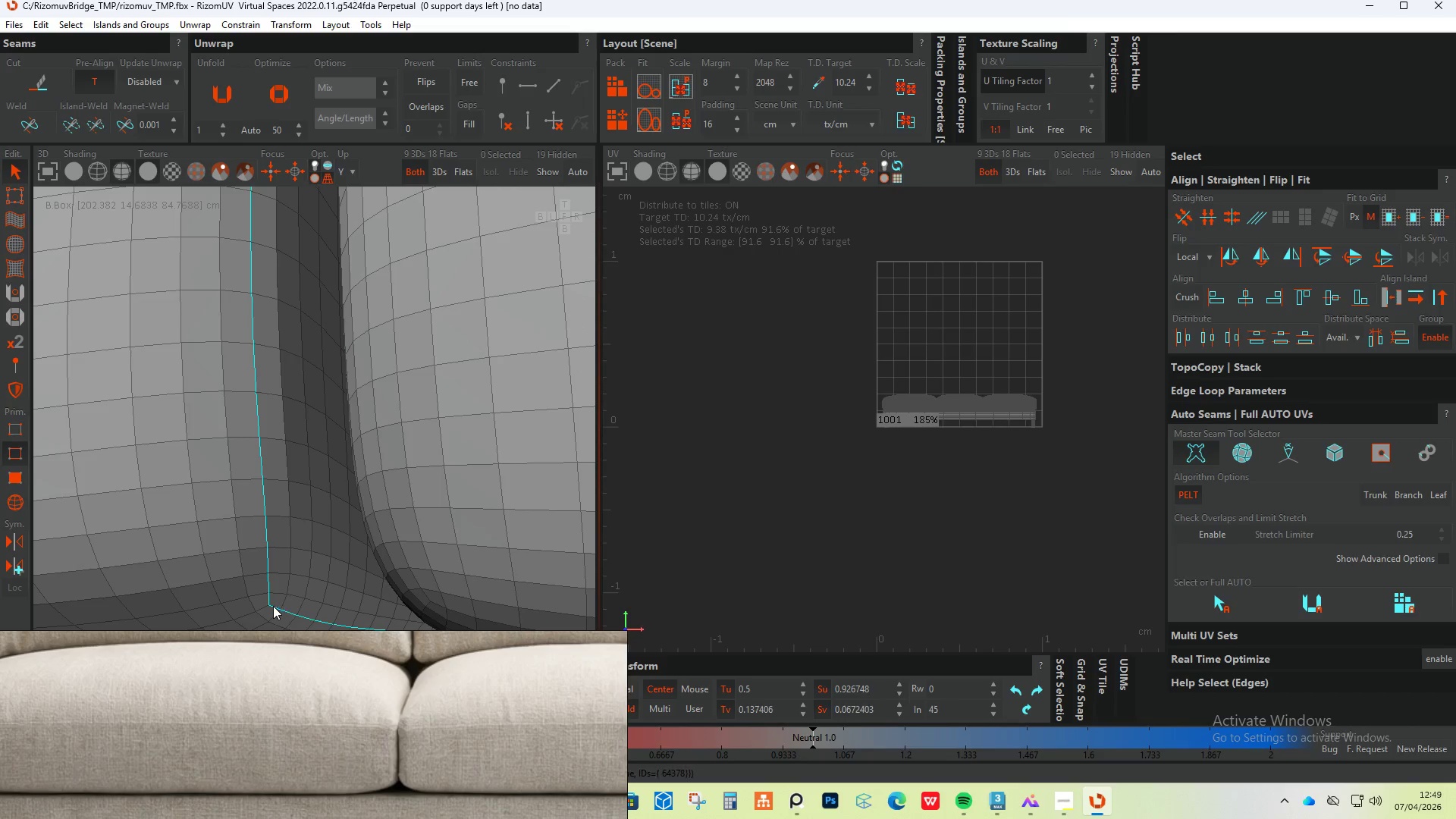 
scroll: coordinate [284, 578], scroll_direction: up, amount: 3.0
 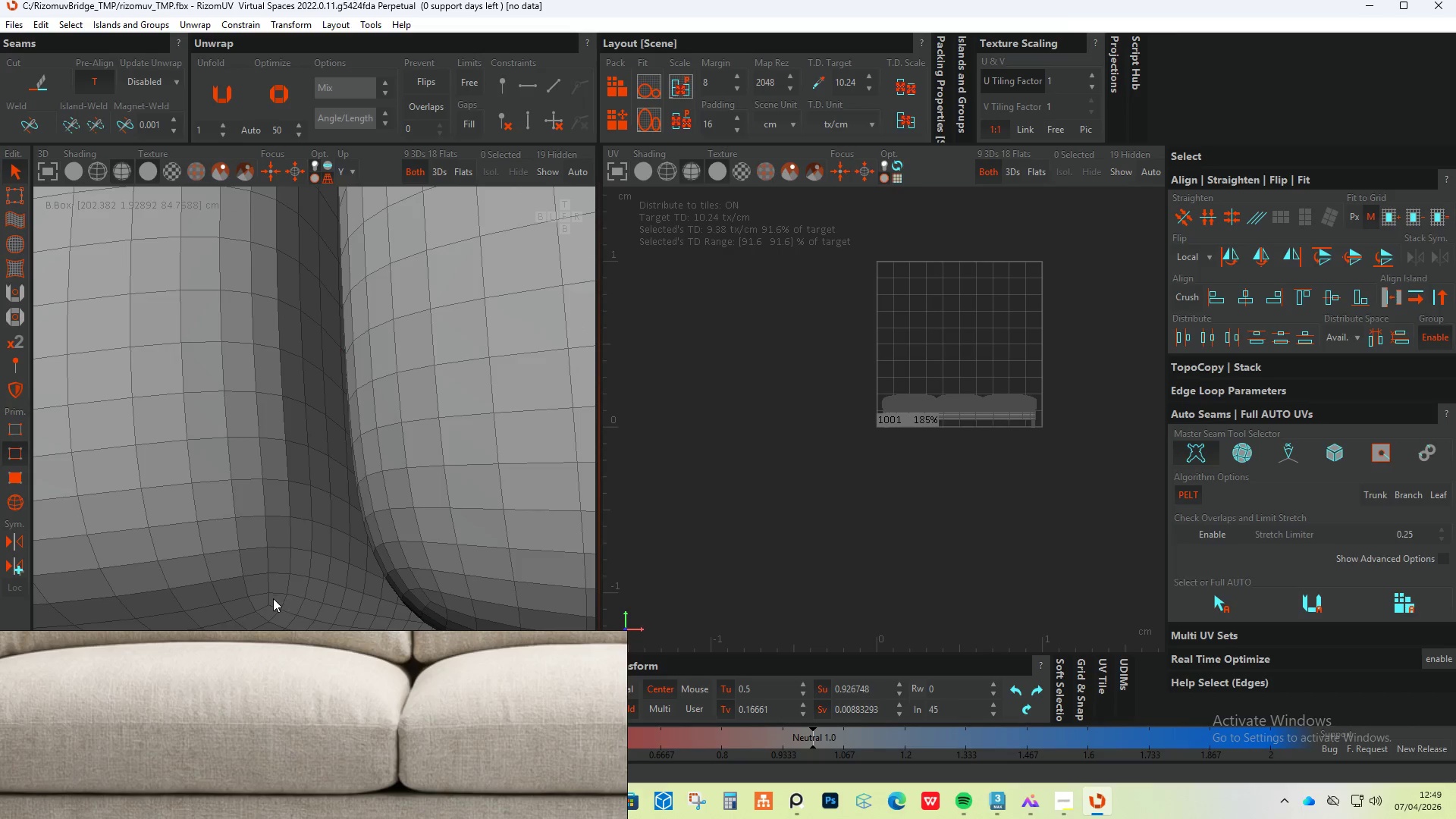 
left_click([267, 598])
 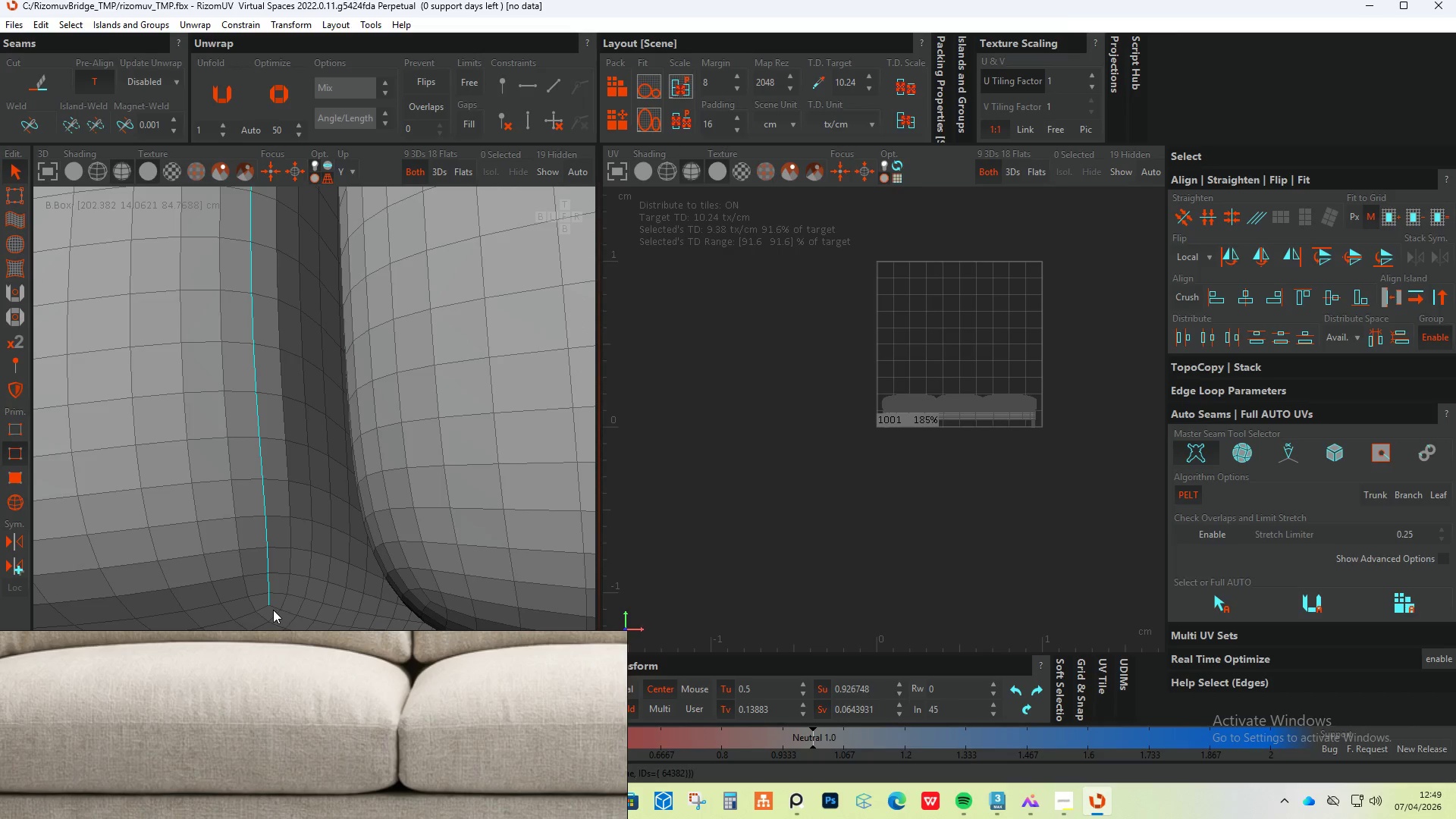 
hold_key(key=ControlLeft, duration=1.5)
left_click([274, 606])
 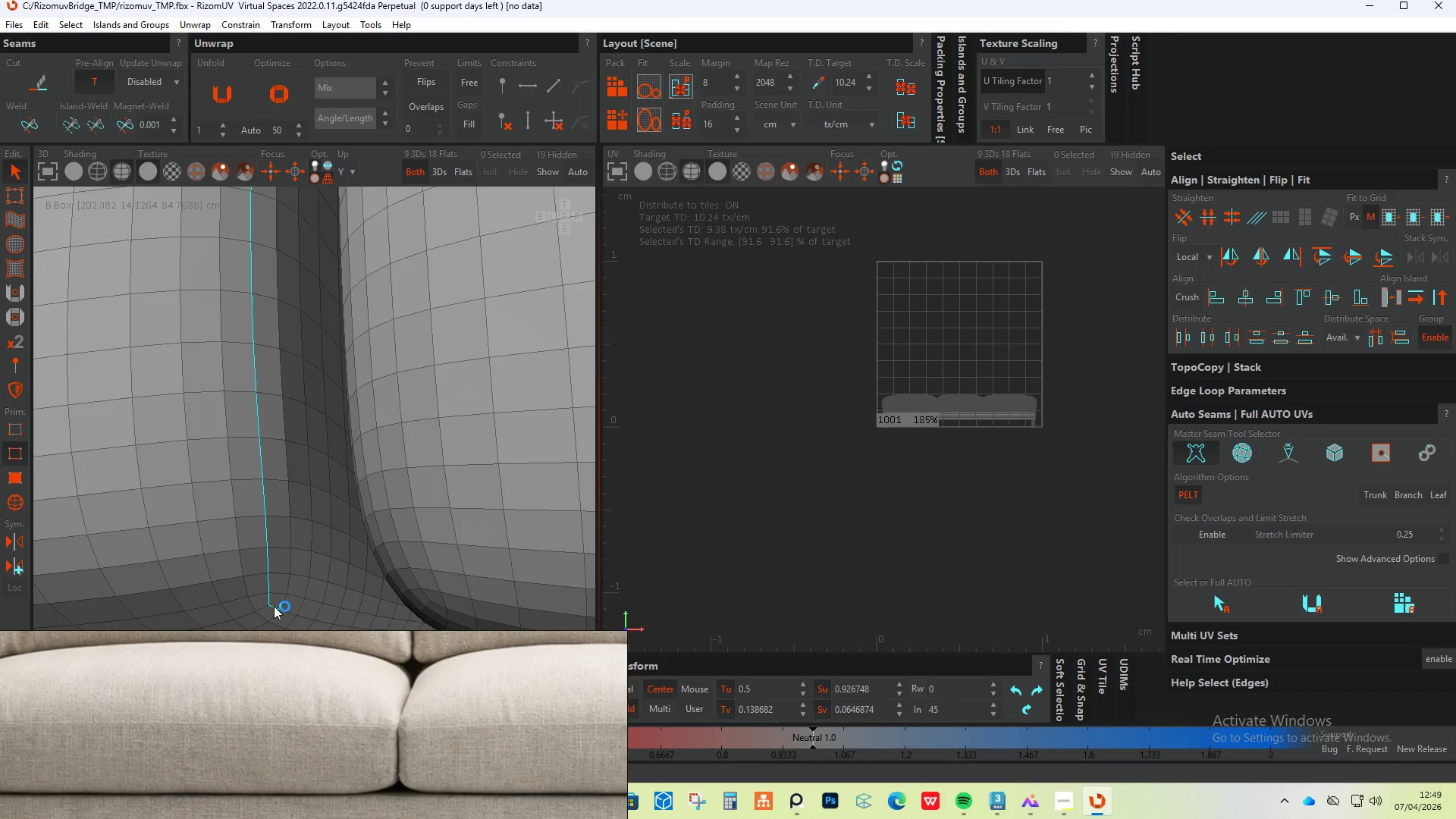 
double_click([274, 606])
 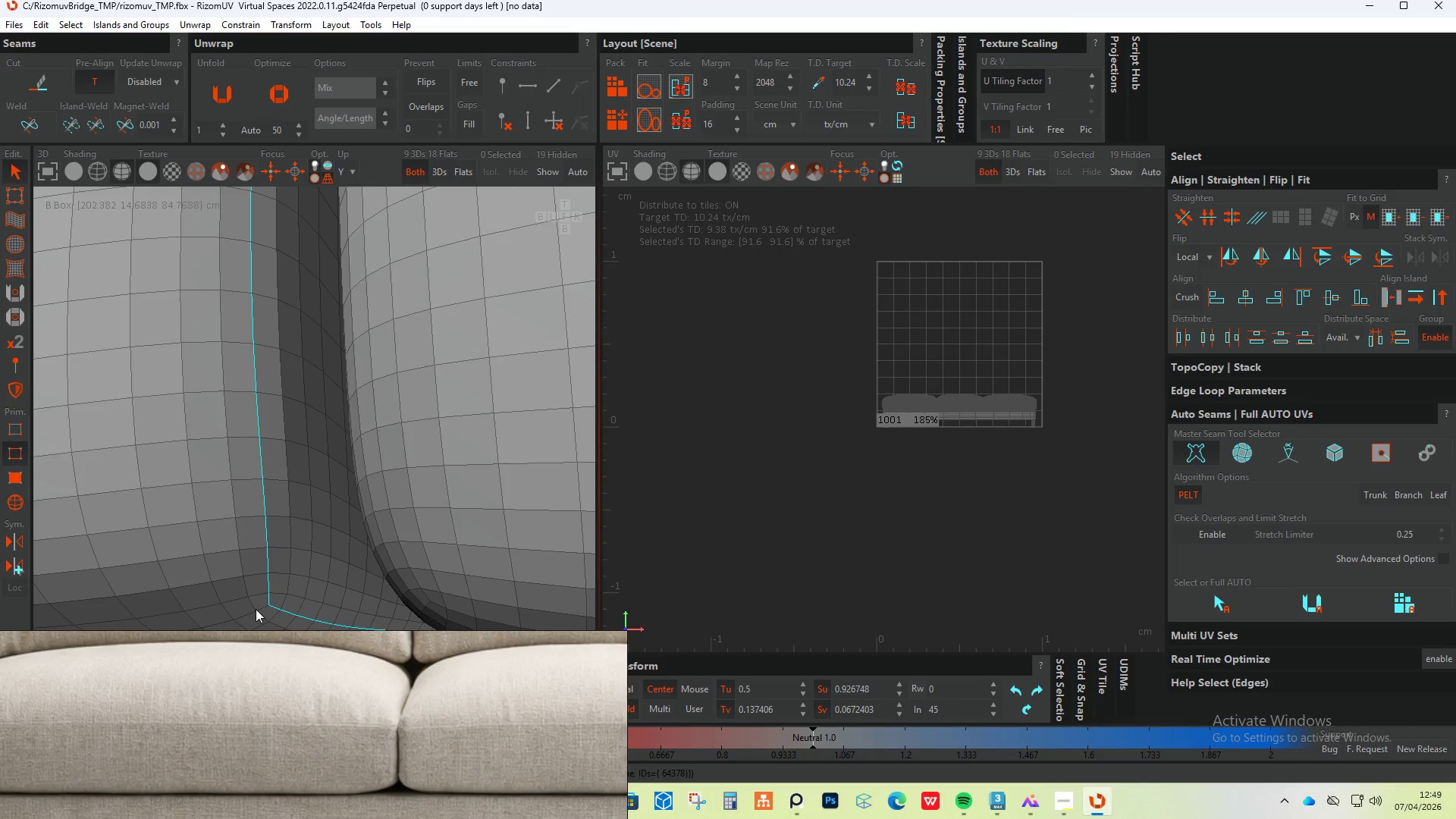 
left_click([261, 609])
 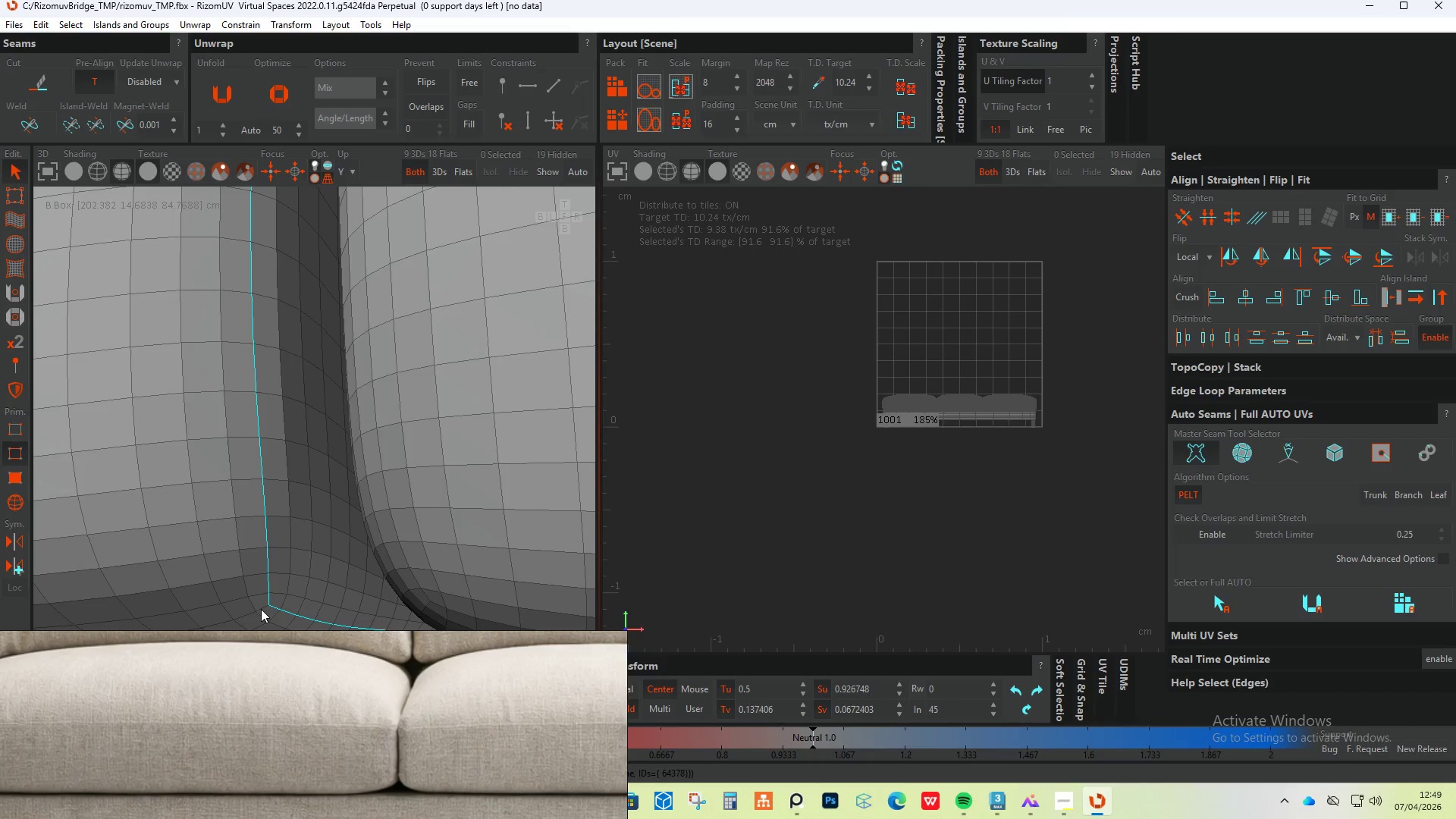 
hold_key(key=ControlLeft, duration=0.36)
double_click([261, 609])
 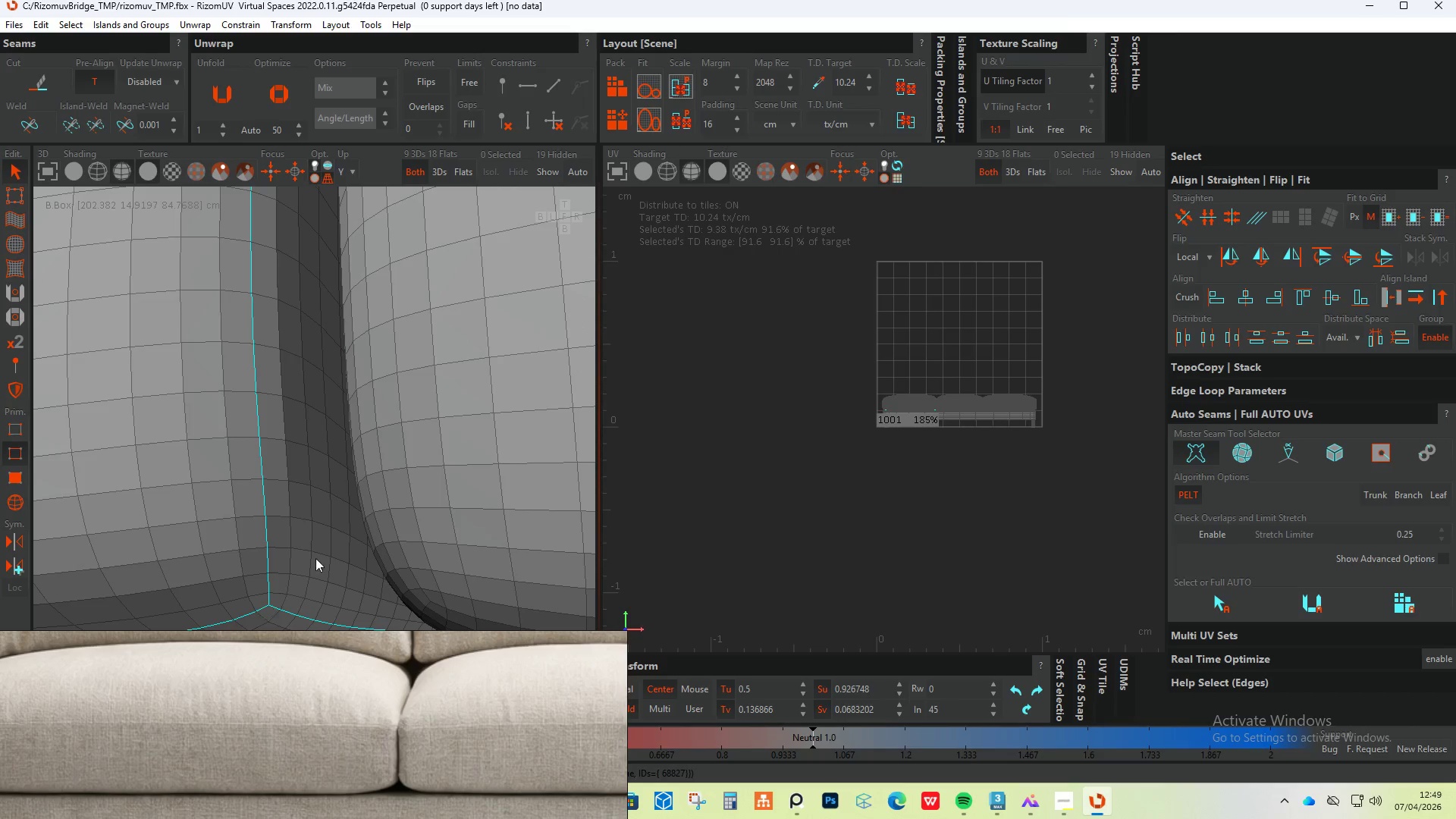 
hold_key(key=AltLeft, duration=0.62)
 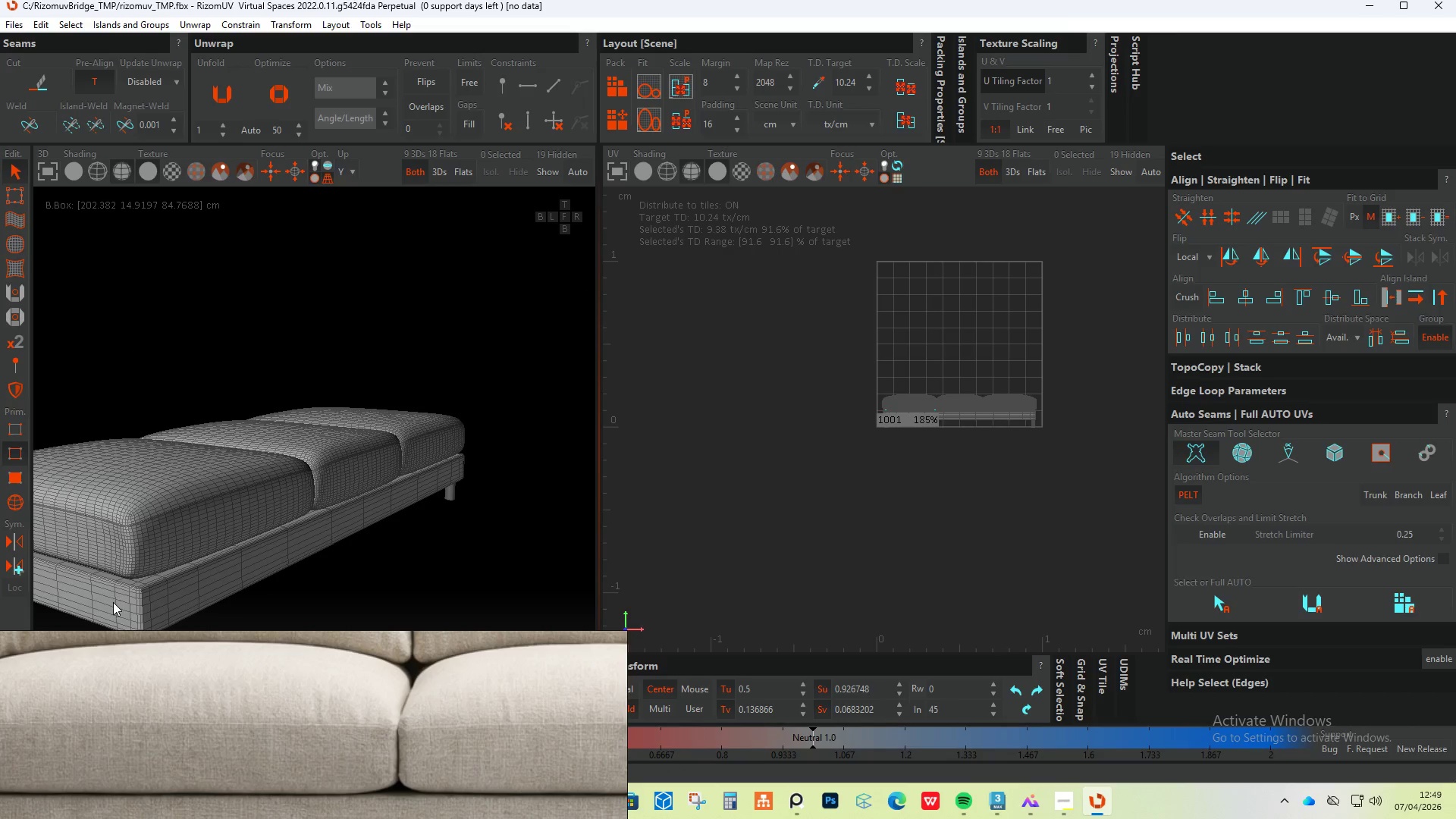 
scroll: coordinate [330, 513], scroll_direction: down, amount: 14.0
 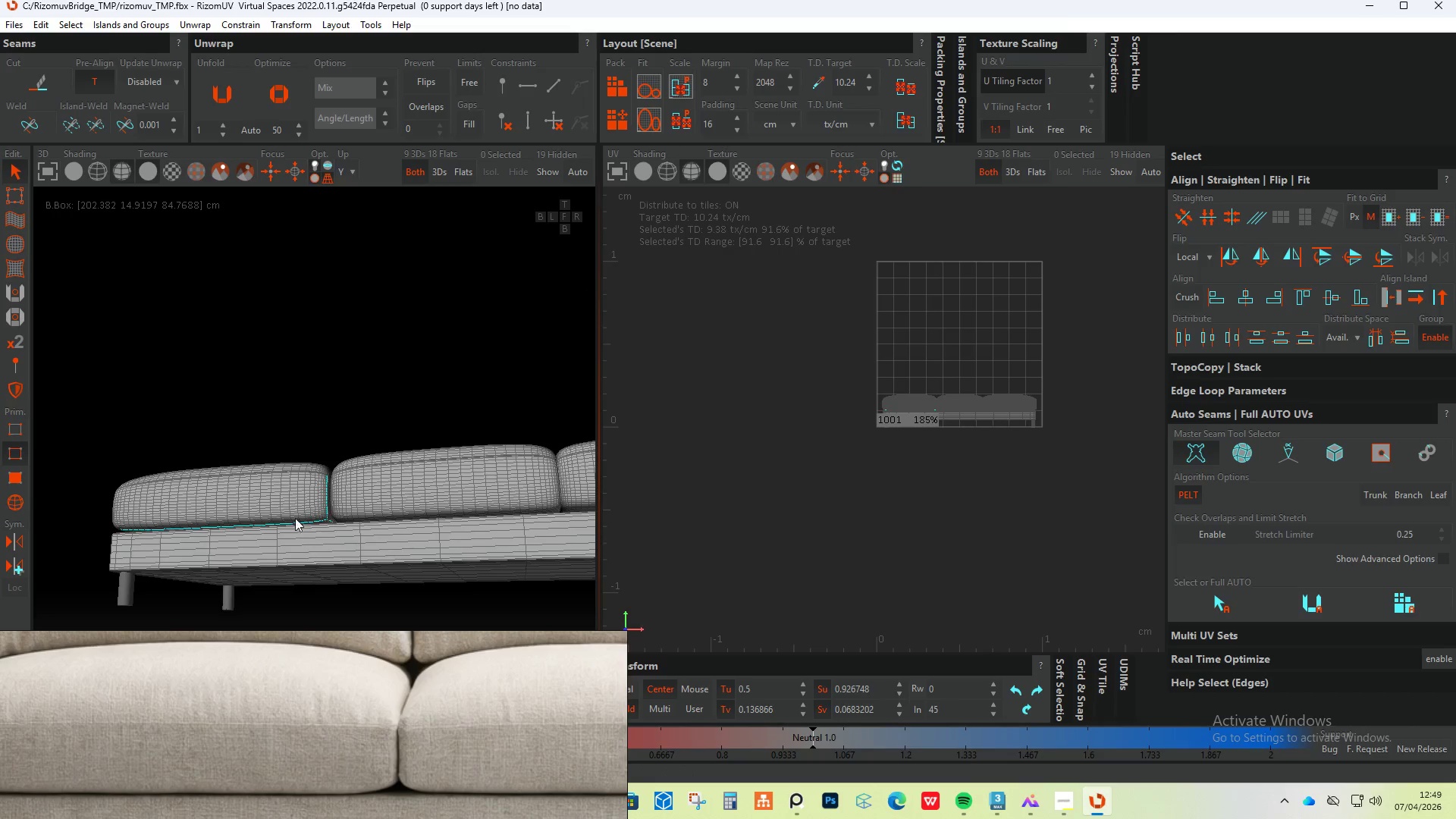 
hold_key(key=AltLeft, duration=0.47)
 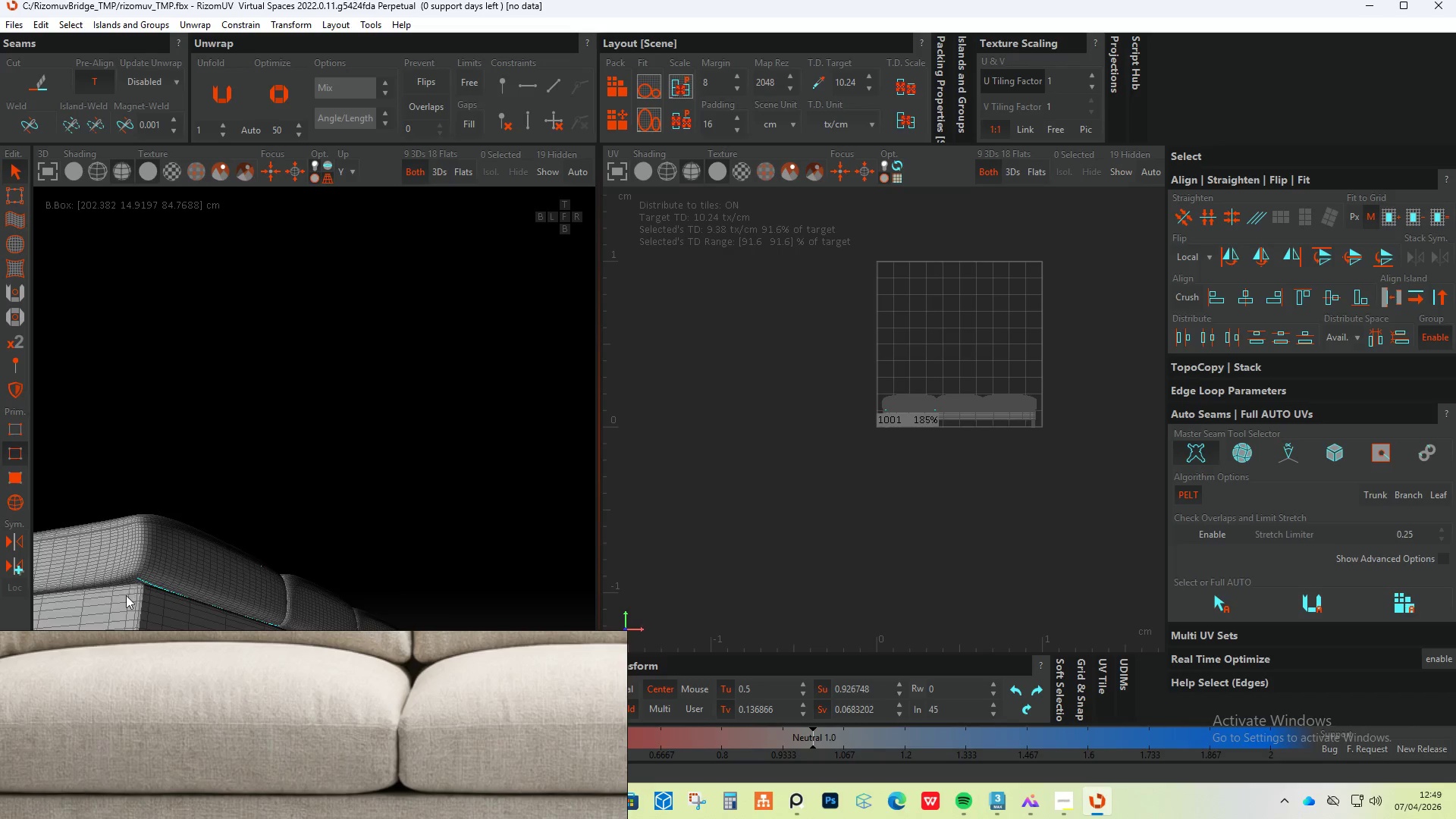 
hold_key(key=ControlLeft, duration=1.52)
 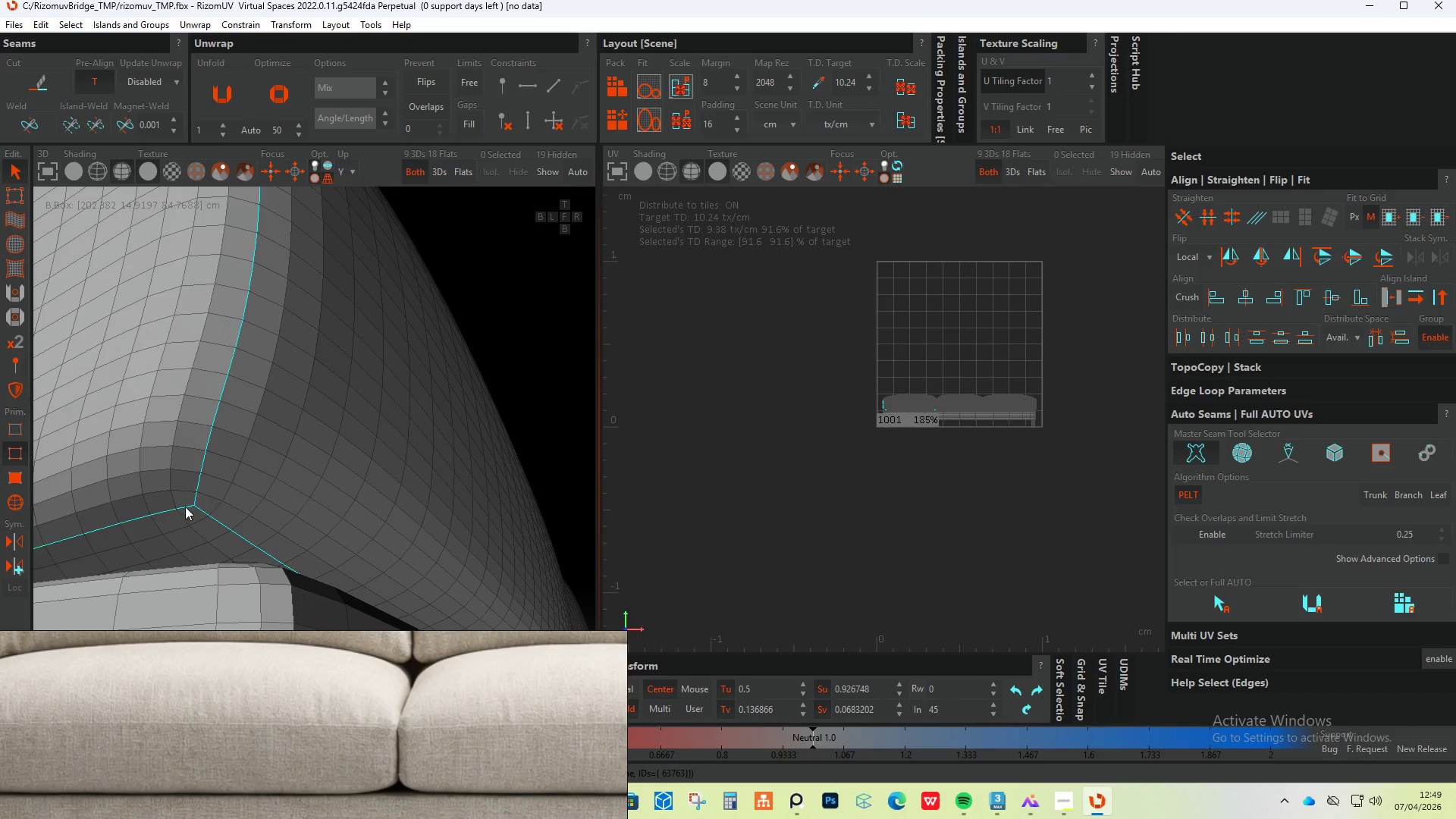 
scroll: coordinate [160, 514], scroll_direction: up, amount: 9.0
 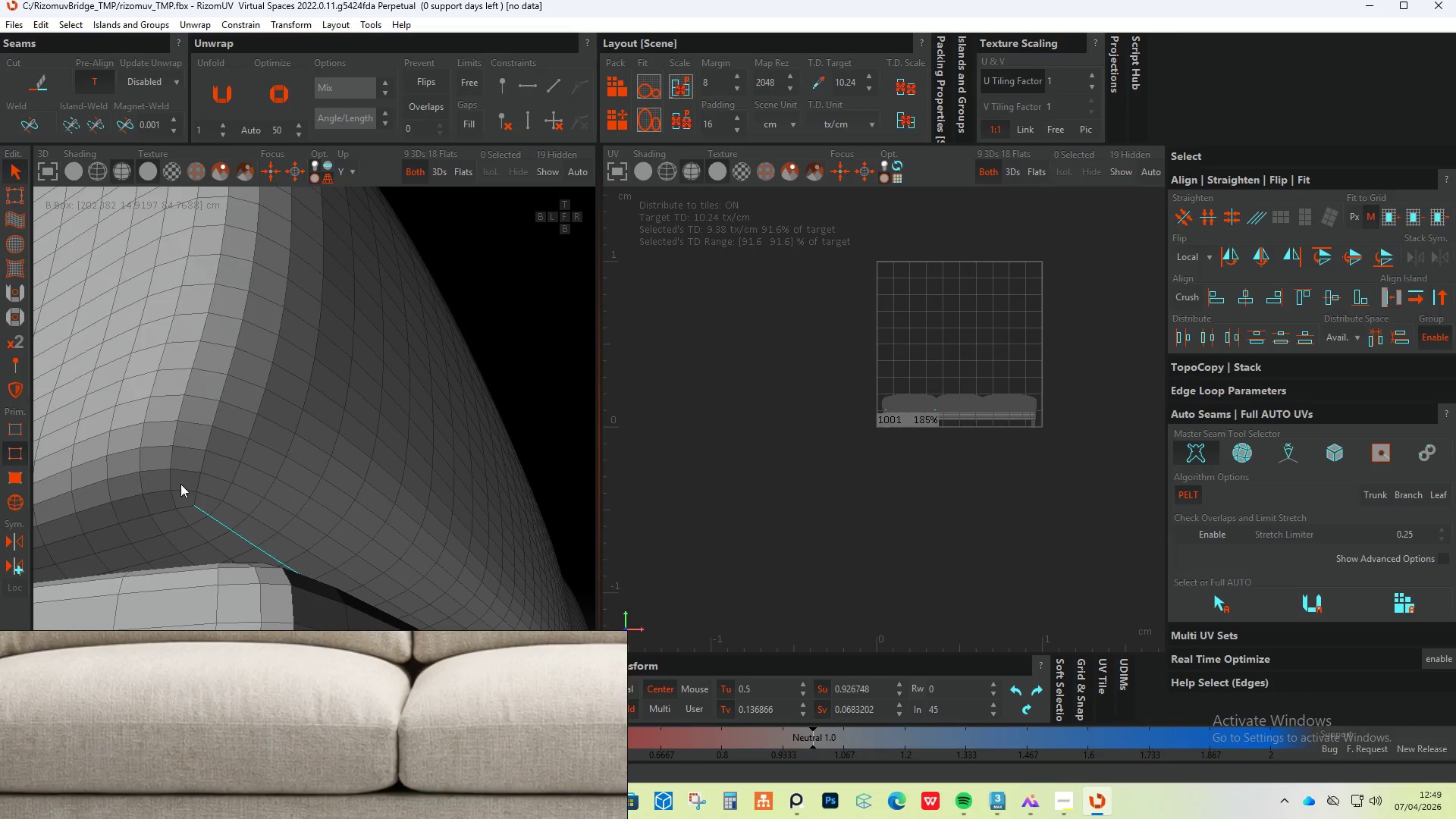 
left_click([195, 500])
 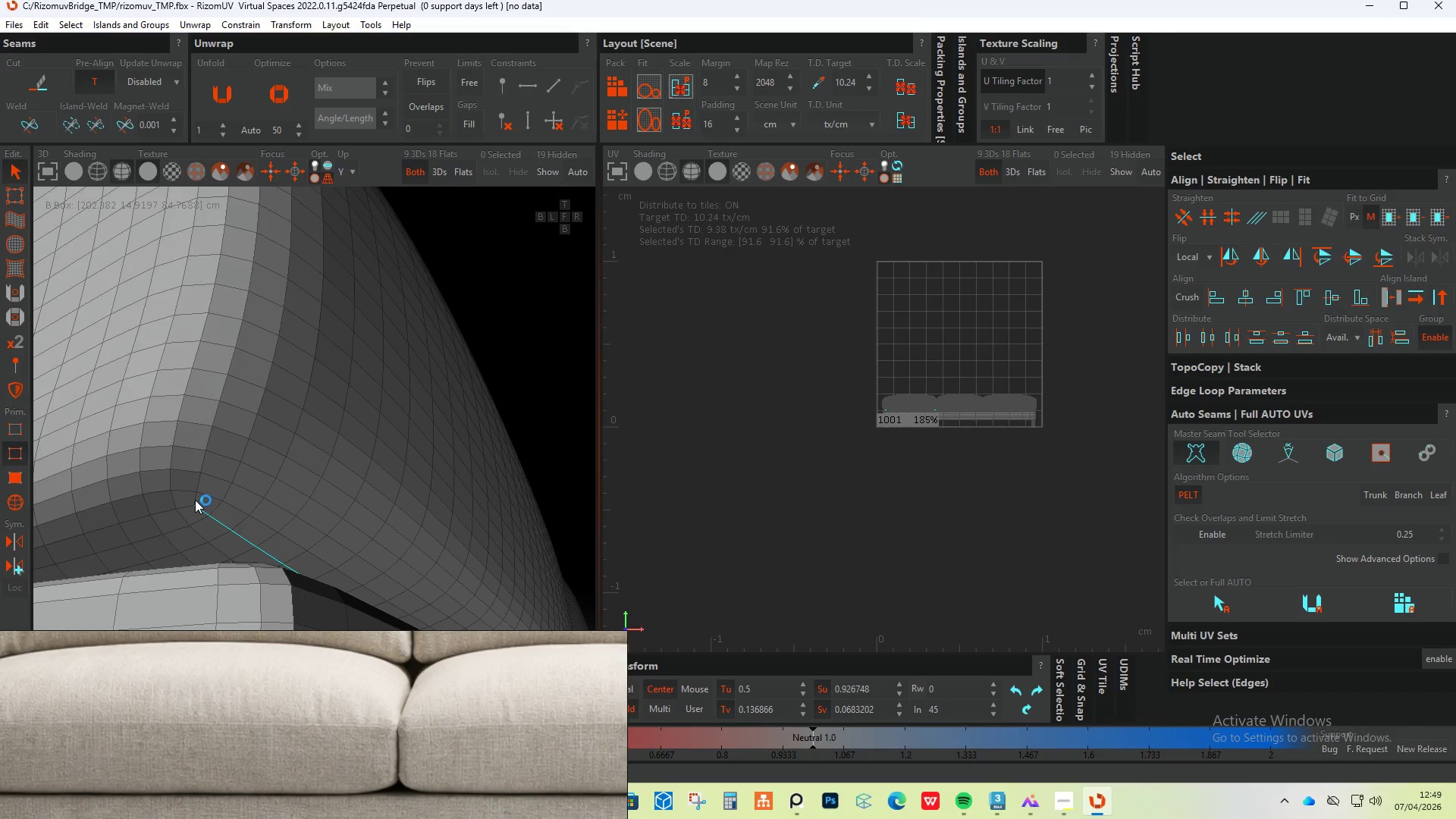 
double_click([195, 500])
 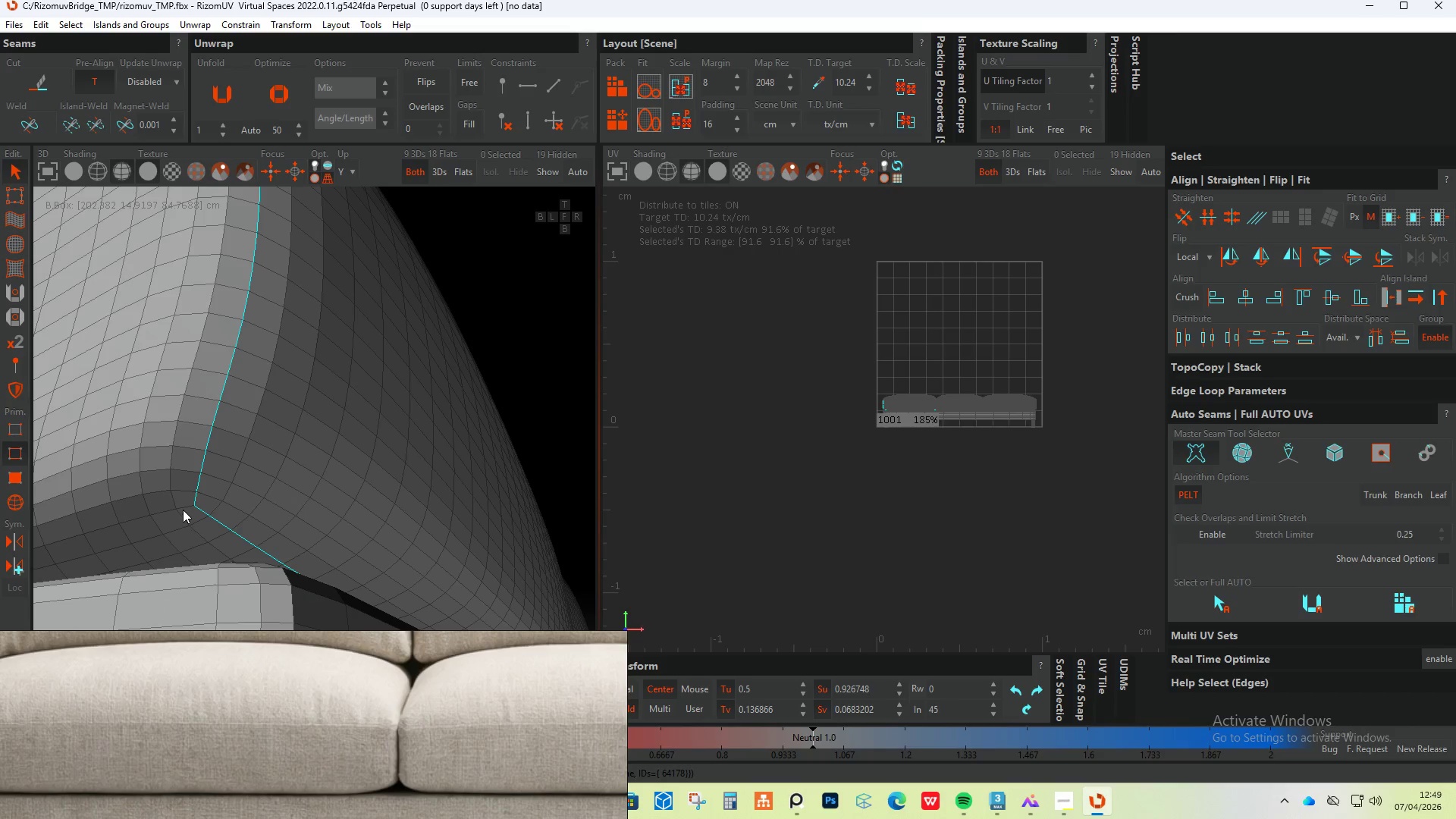 
hold_key(key=ControlLeft, duration=0.48)
left_click([184, 508])
 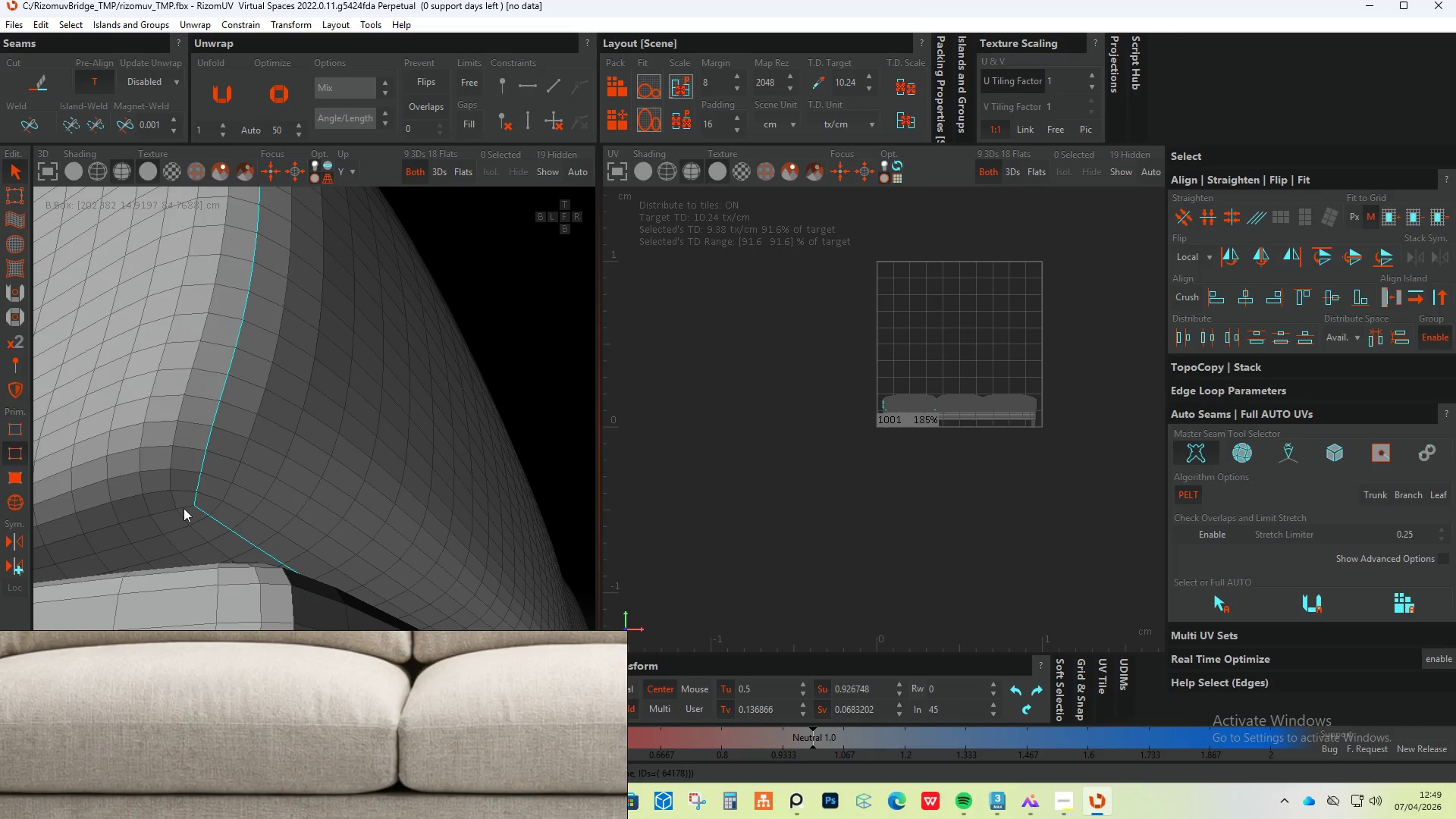 
double_click([184, 508])
 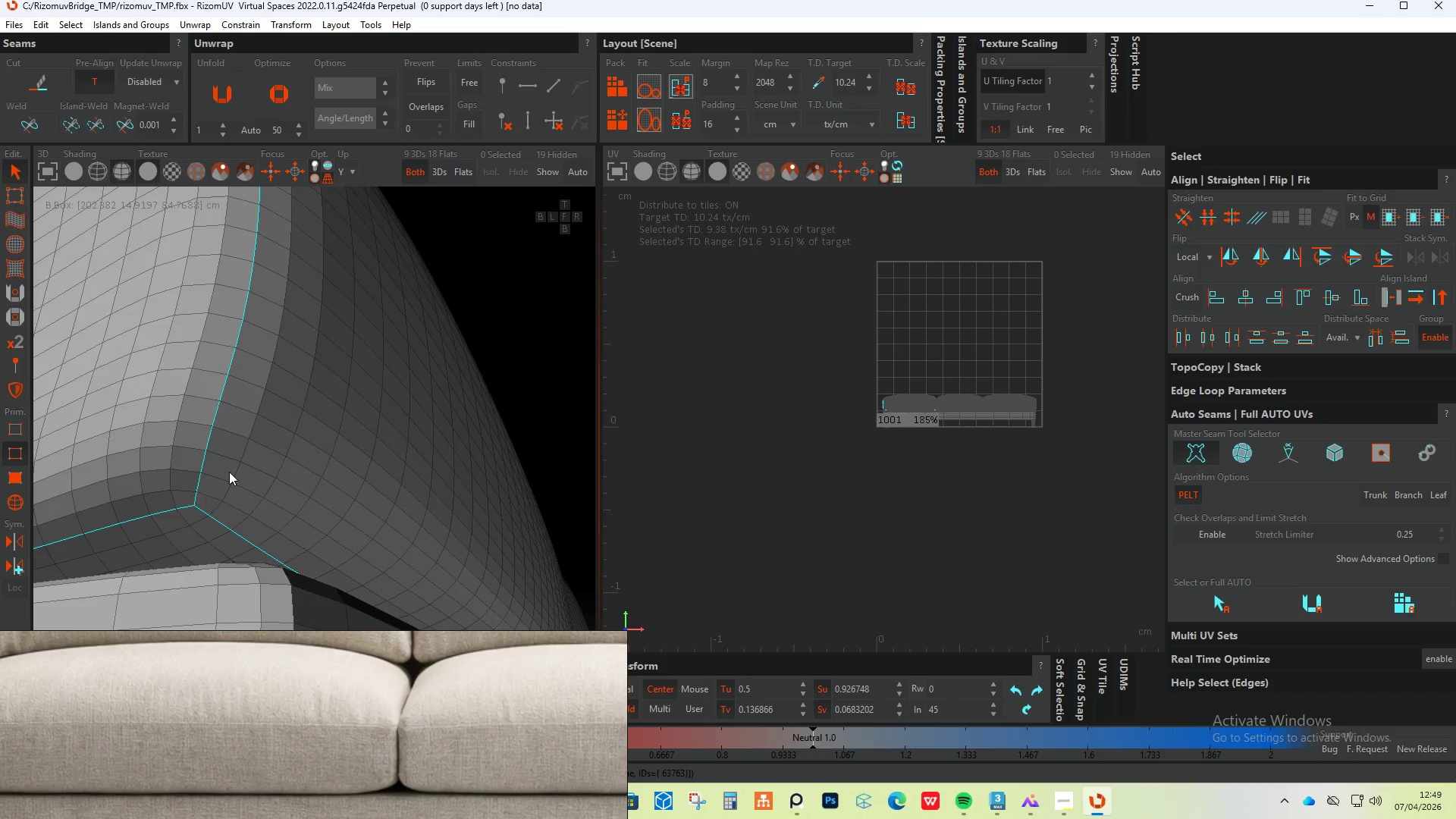 
hold_key(key=AltLeft, duration=0.61)
 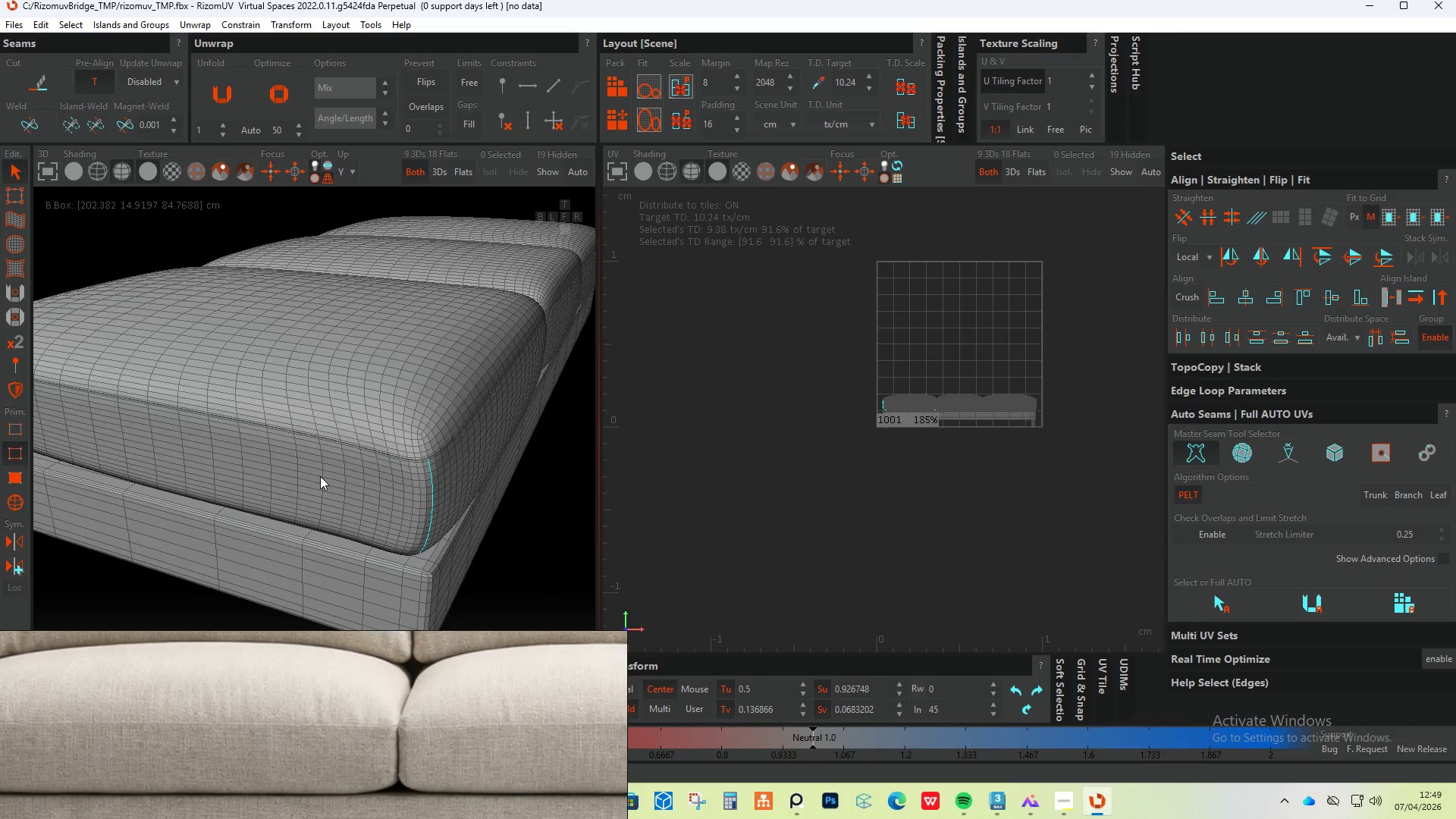 
scroll: coordinate [249, 461], scroll_direction: down, amount: 8.0
 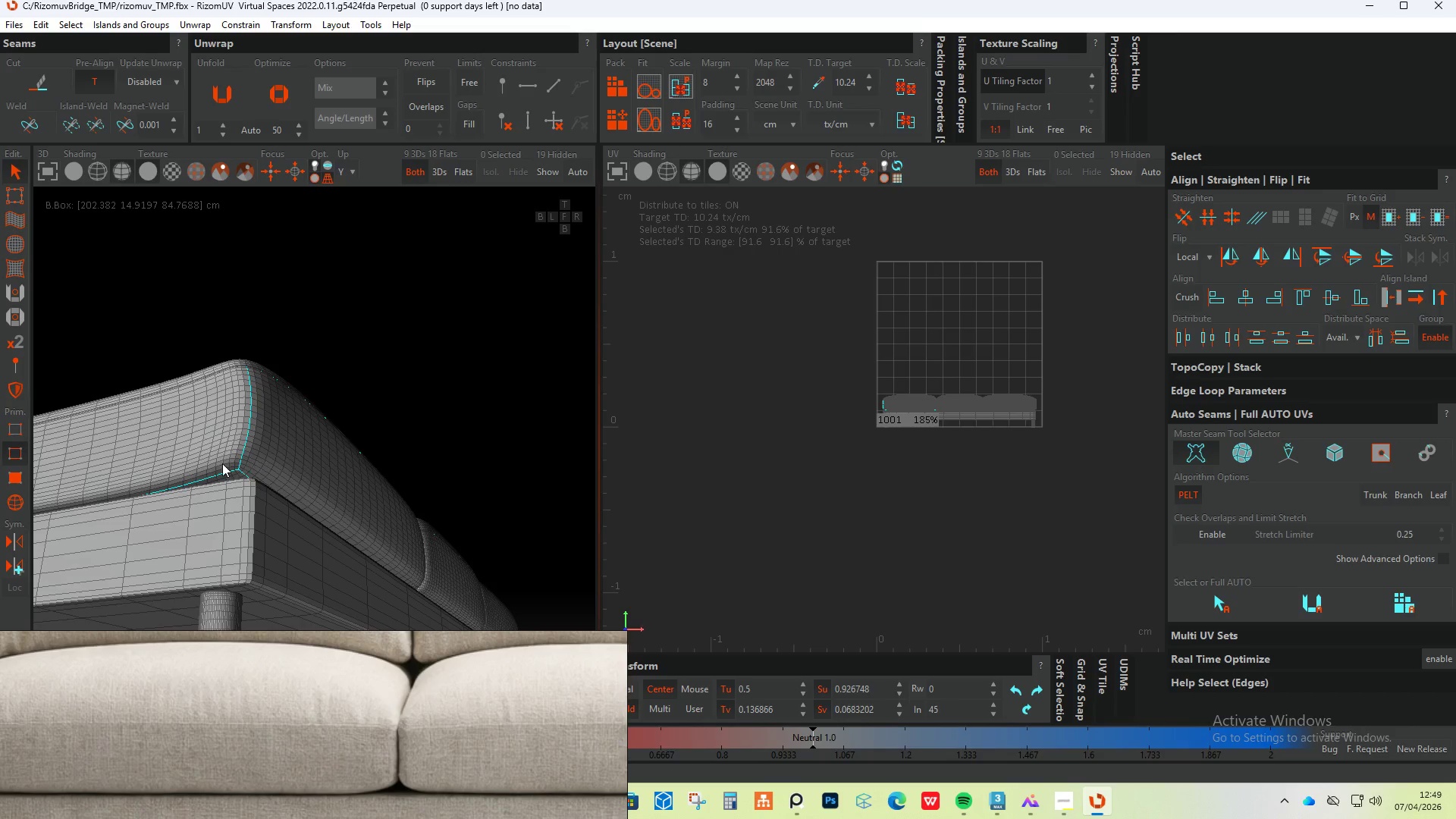 
hold_key(key=AltLeft, duration=0.58)
 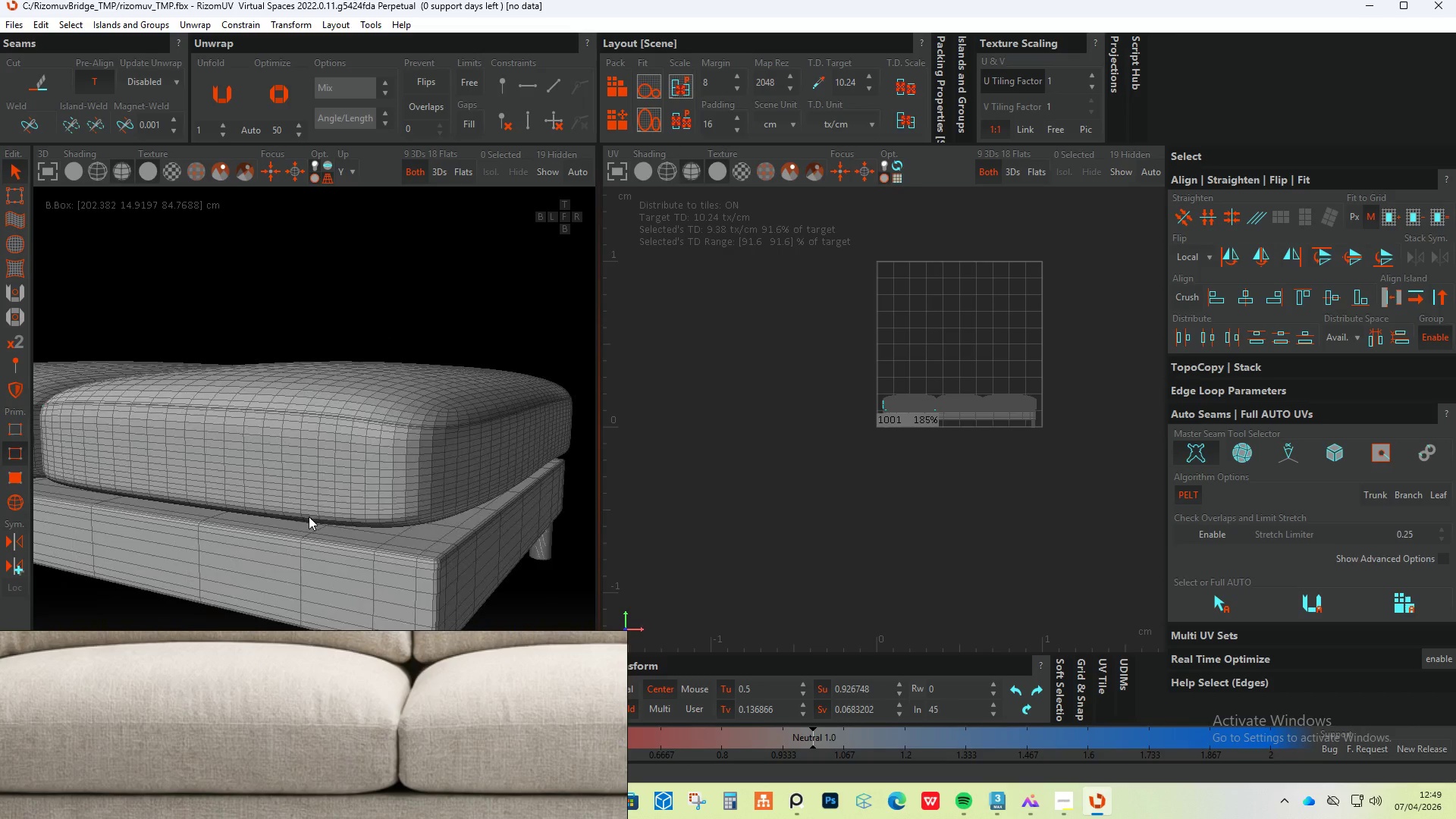 
scroll: coordinate [204, 506], scroll_direction: down, amount: 2.0
 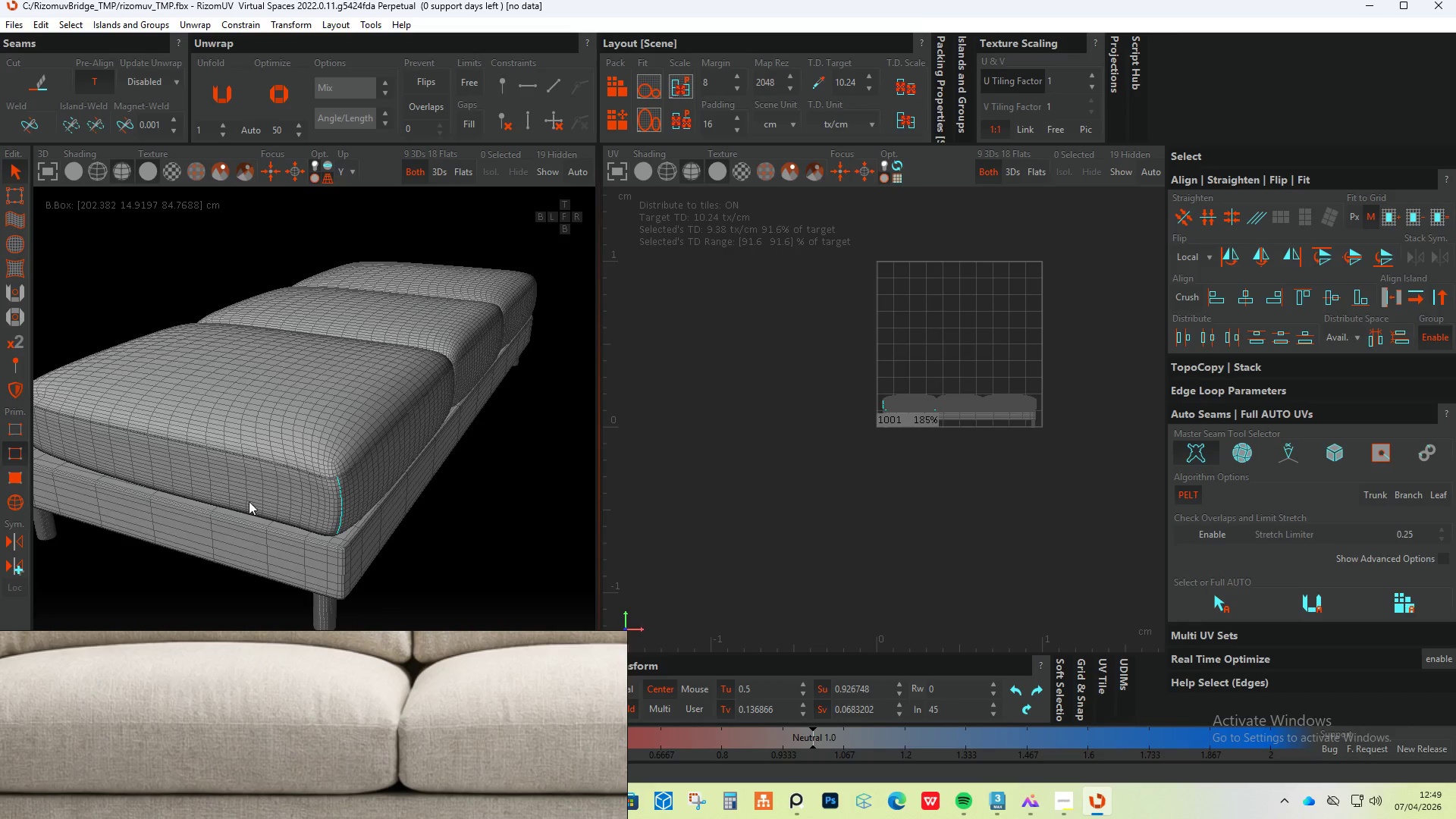 
hold_key(key=AltLeft, duration=0.67)
 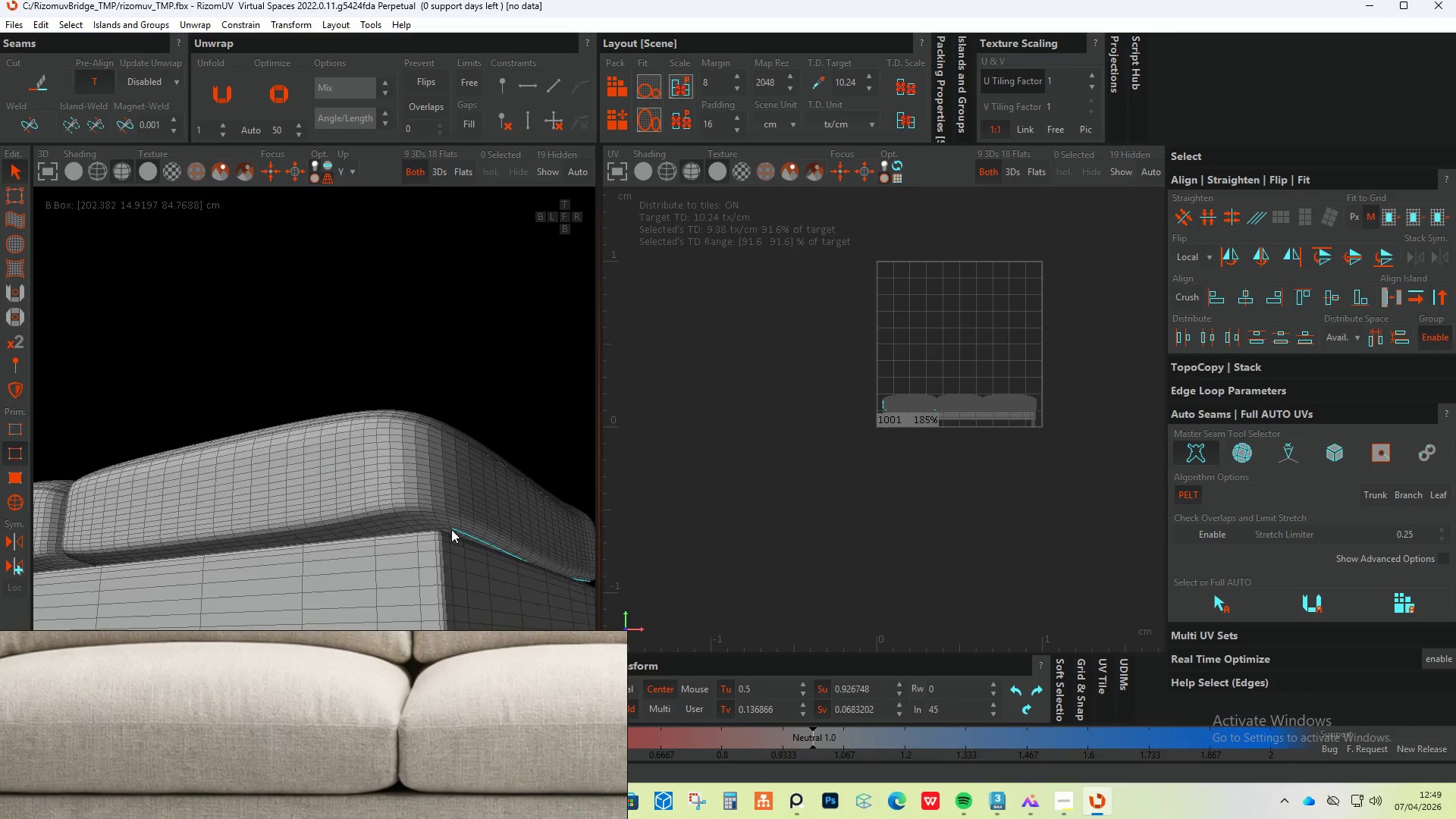 
hold_key(key=ControlLeft, duration=1.33)
 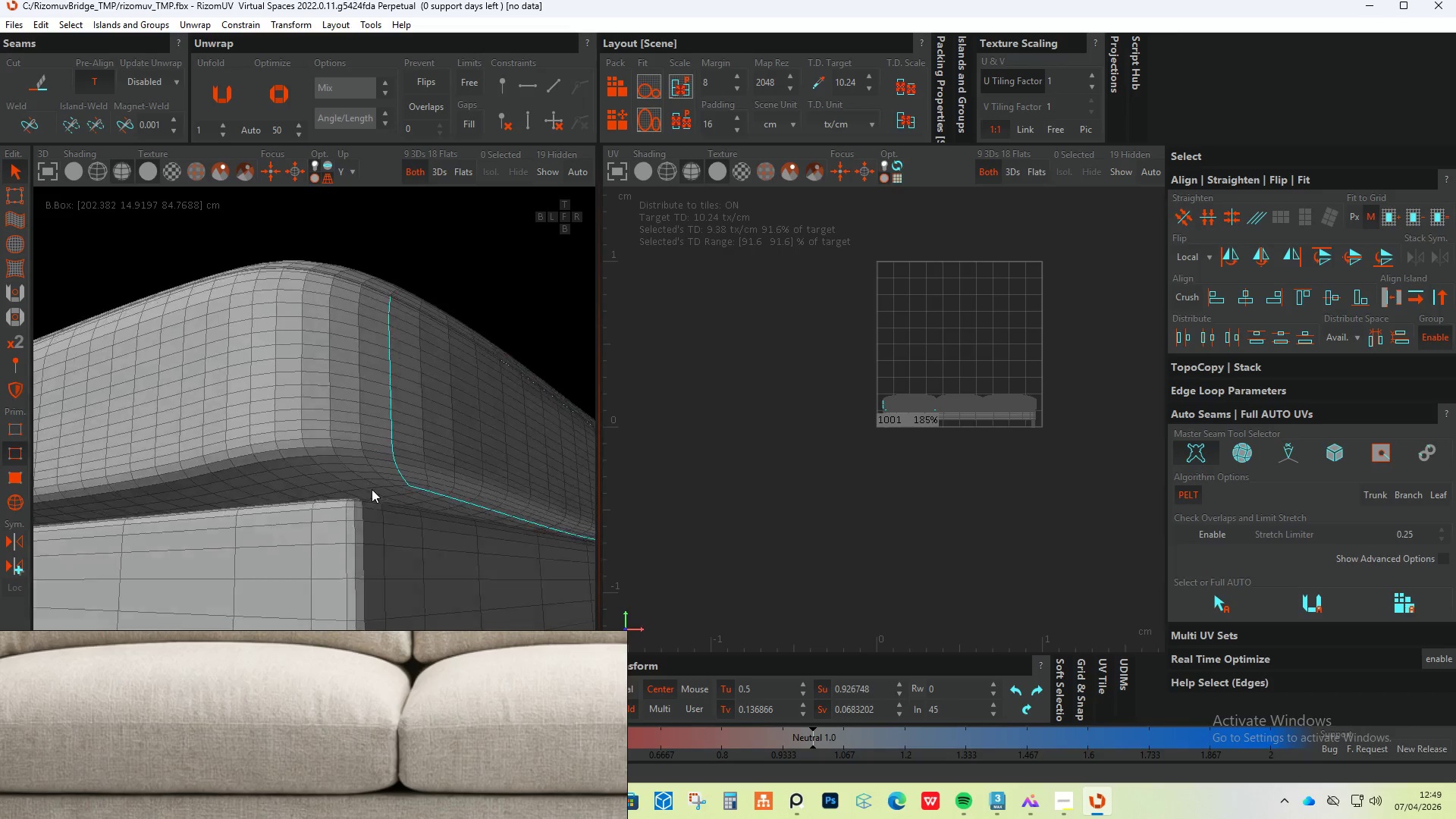 
scroll: coordinate [461, 537], scroll_direction: up, amount: 5.0
 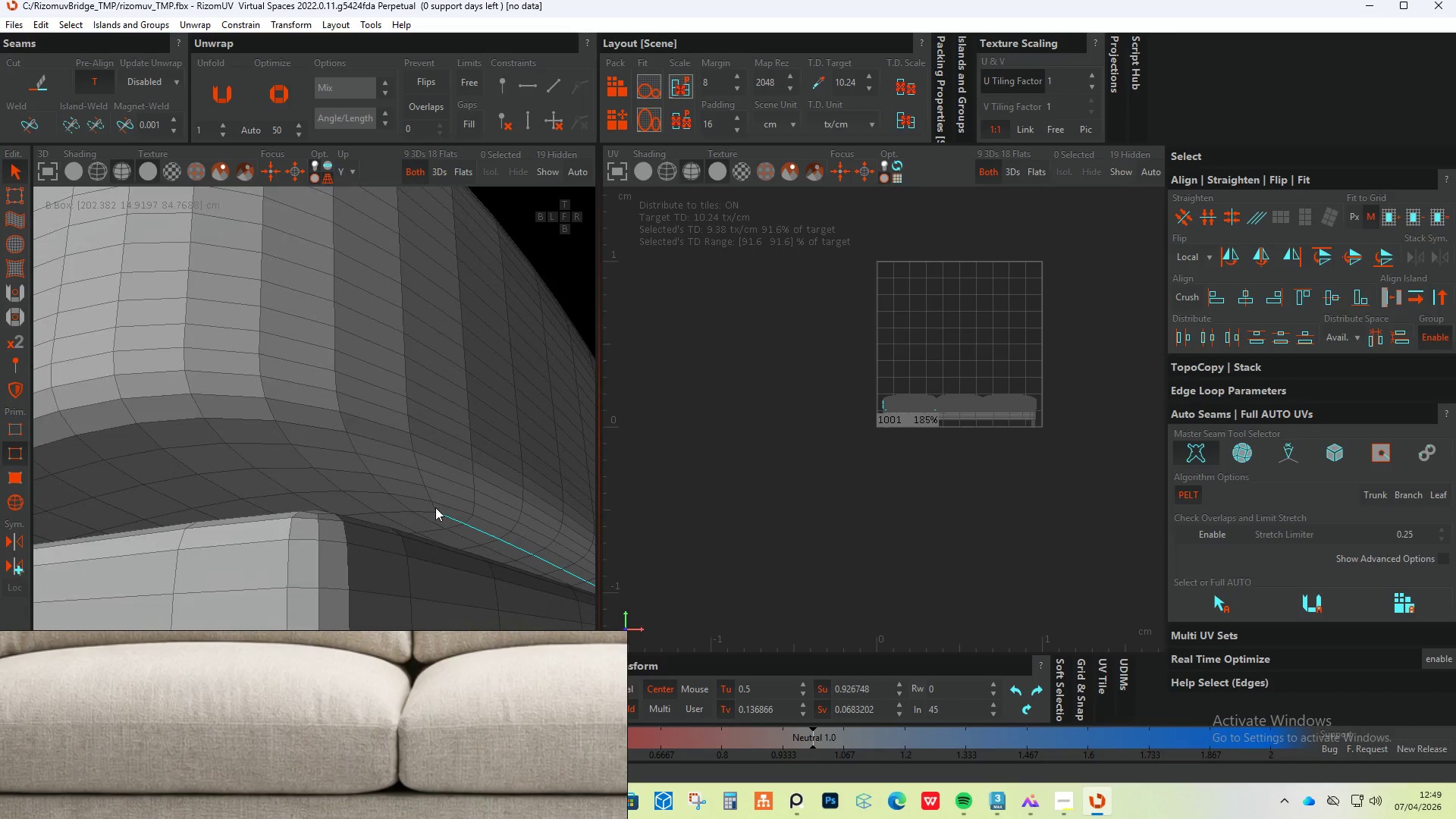 
left_click([429, 497])
 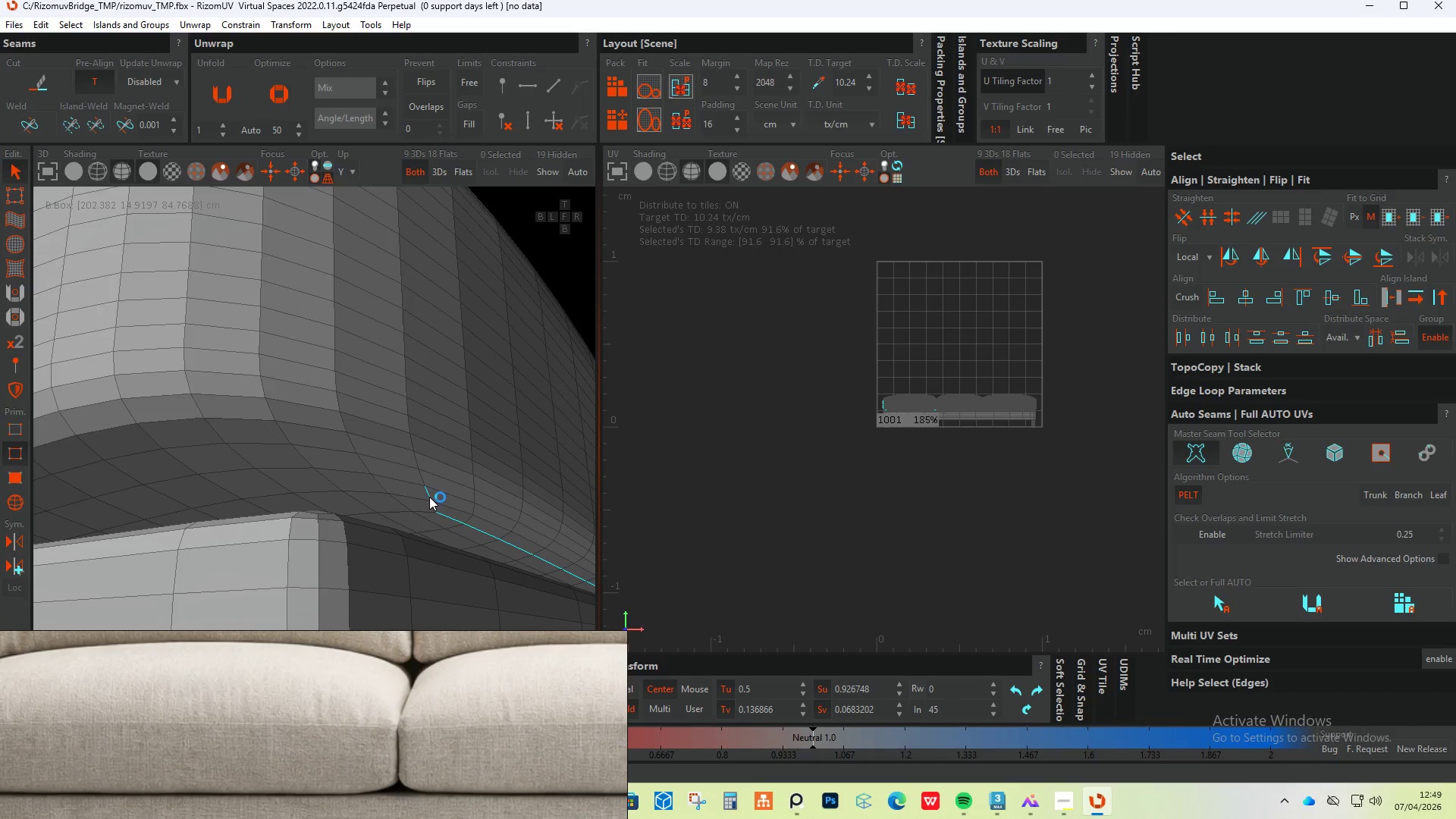 
double_click([429, 497])
 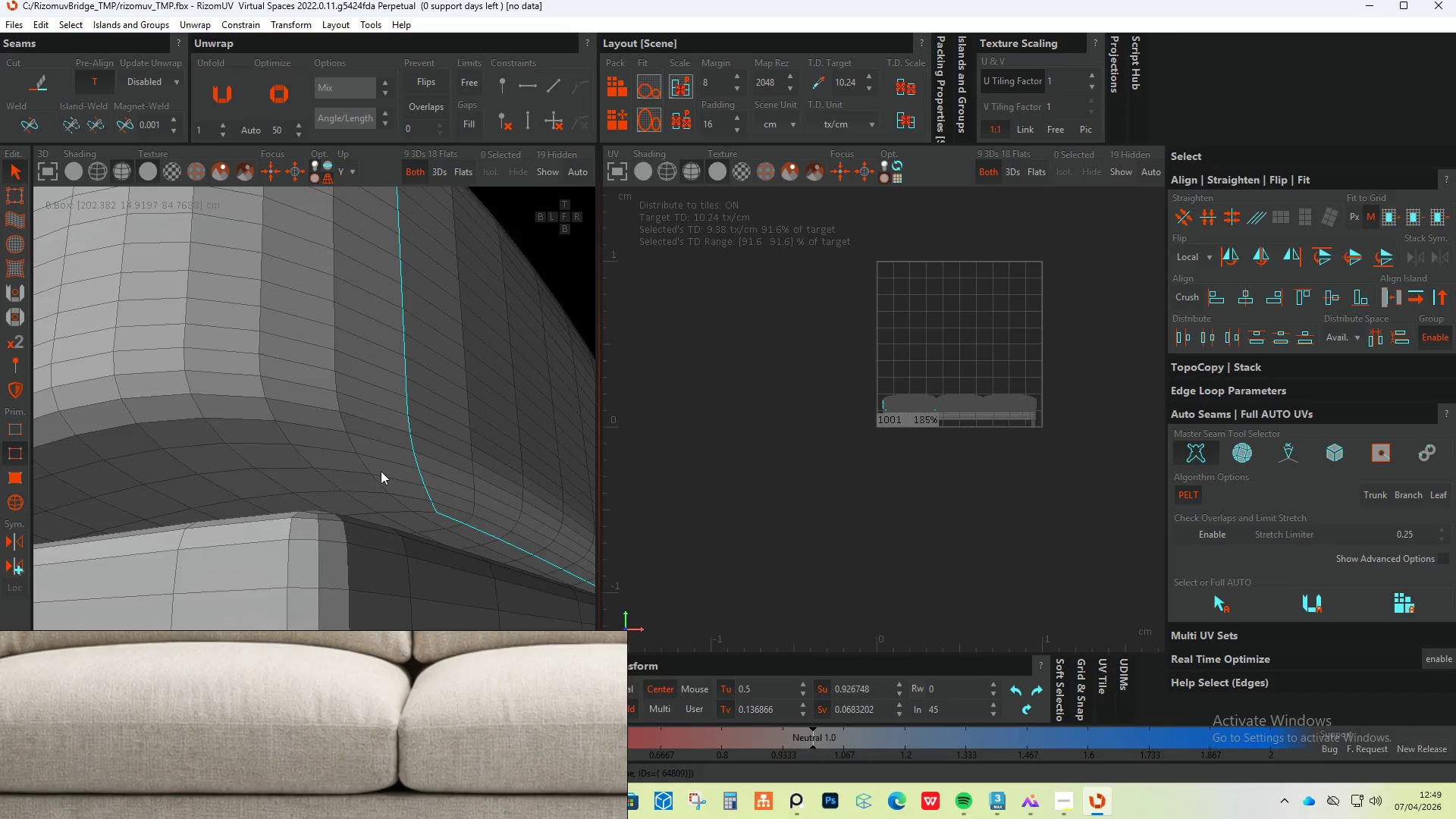 
hold_key(key=AltLeft, duration=1.2)
 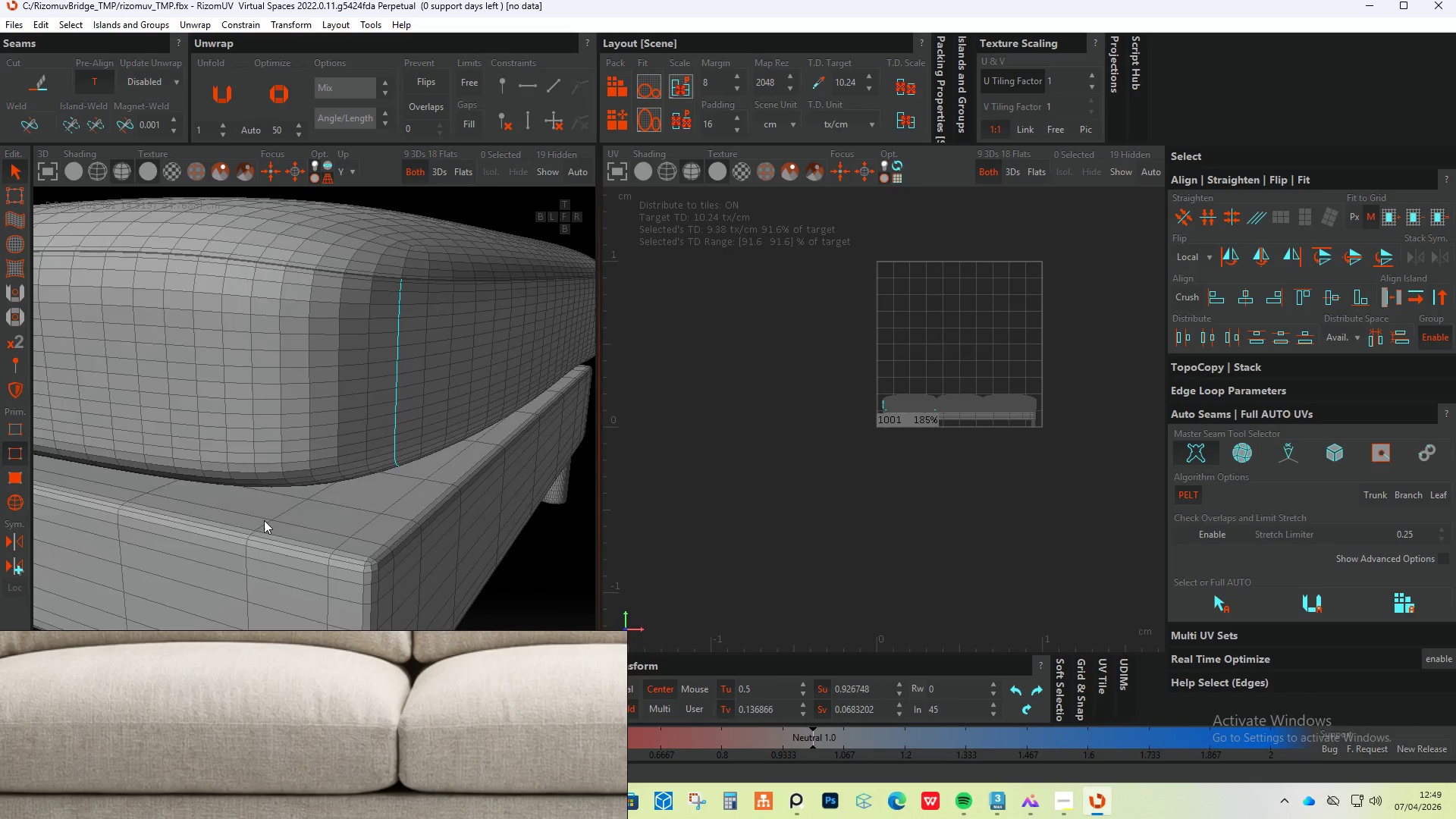 
scroll: coordinate [381, 471], scroll_direction: down, amount: 4.0
 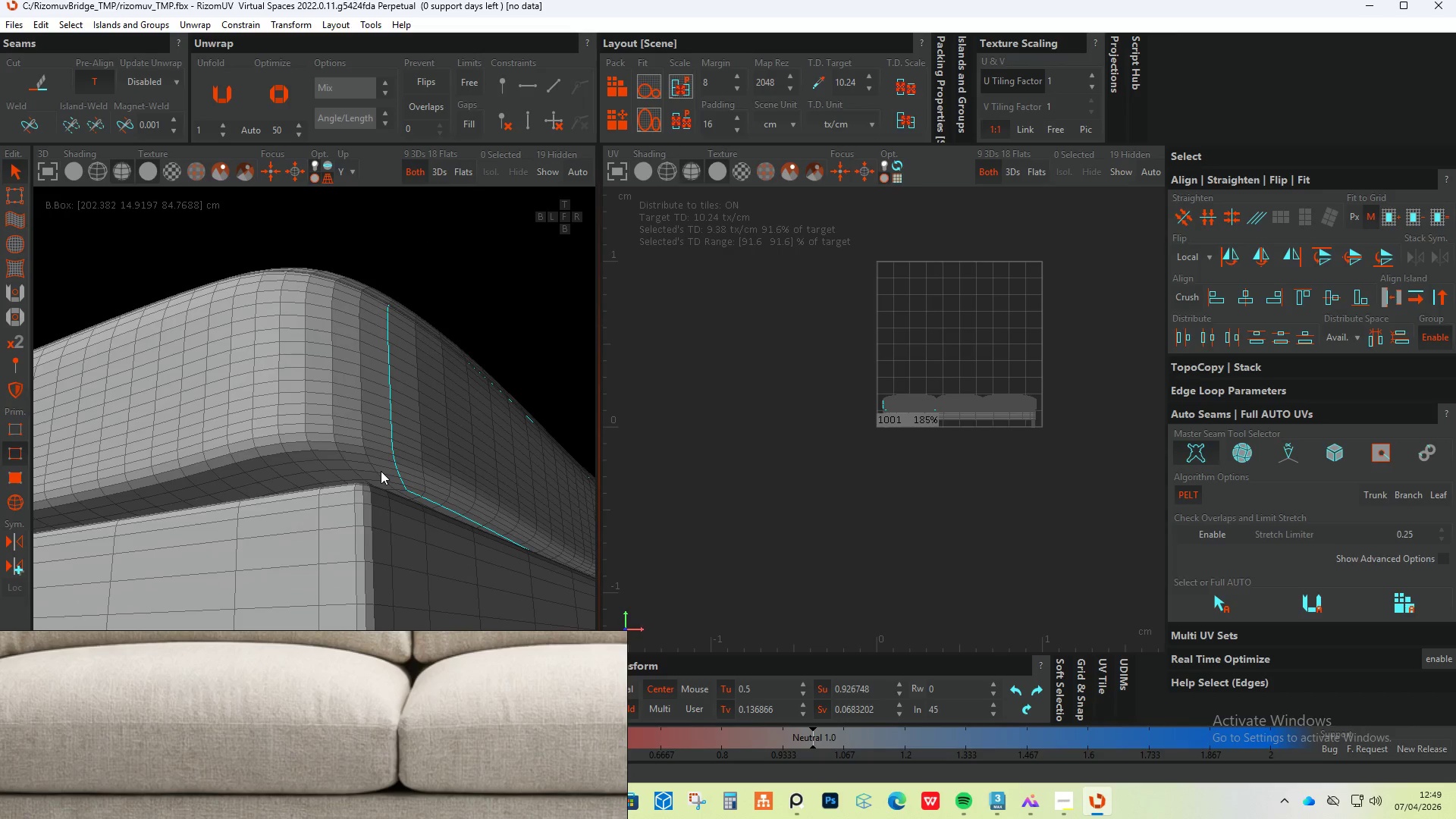 
hold_key(key=AltLeft, duration=0.67)
 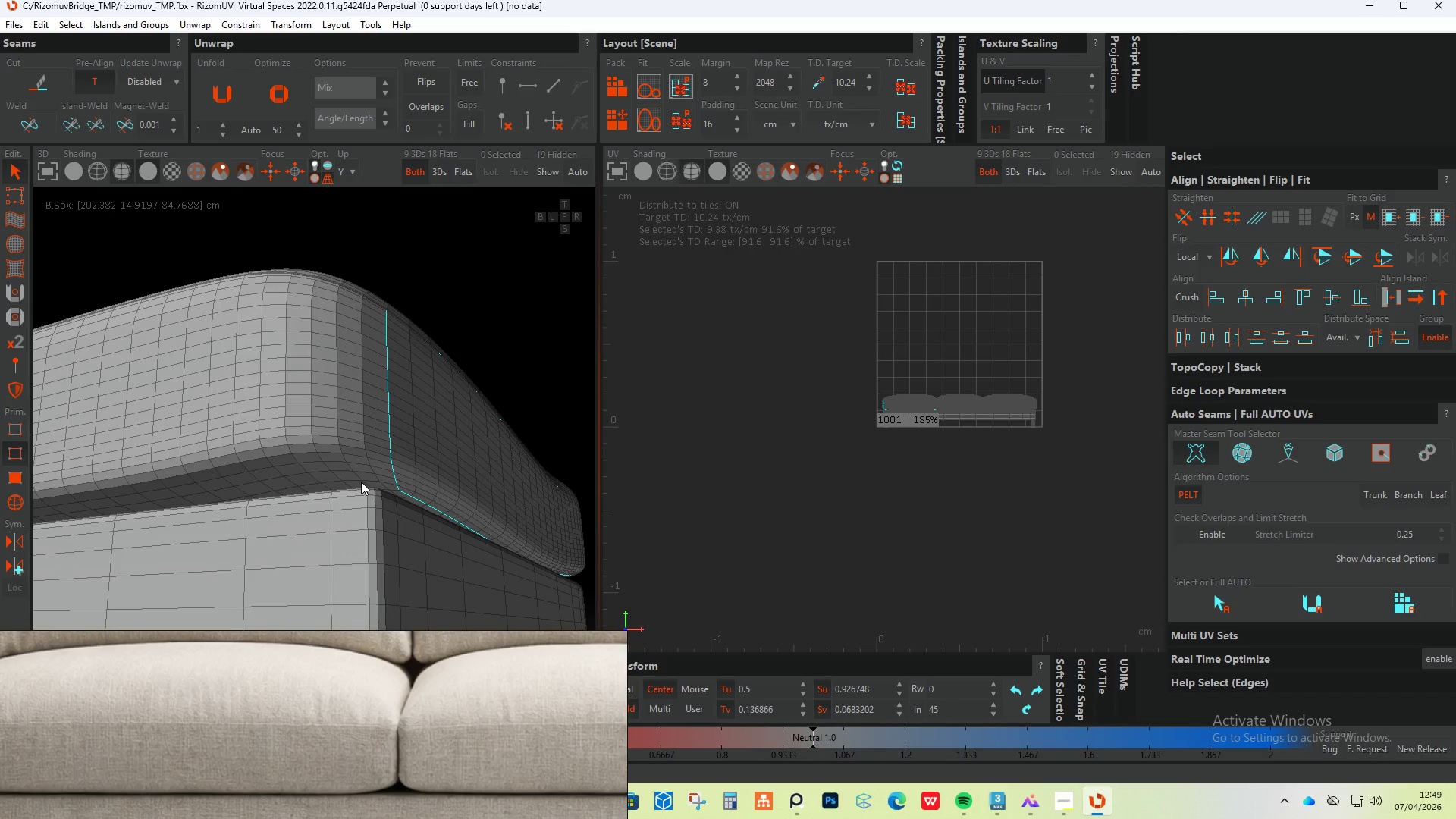 
hold_key(key=AltLeft, duration=0.42)
 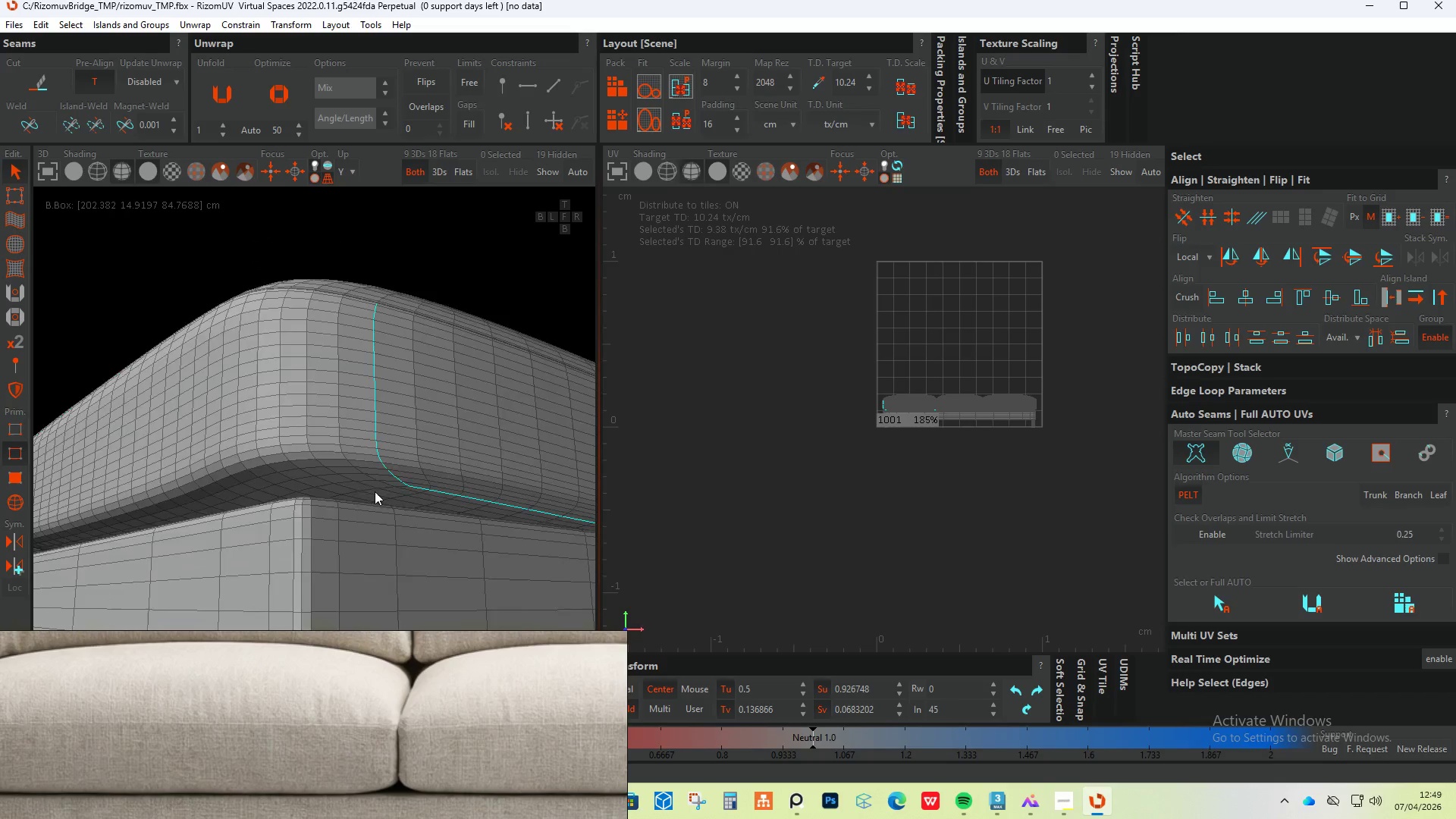 
hold_key(key=ControlLeft, duration=1.5)
 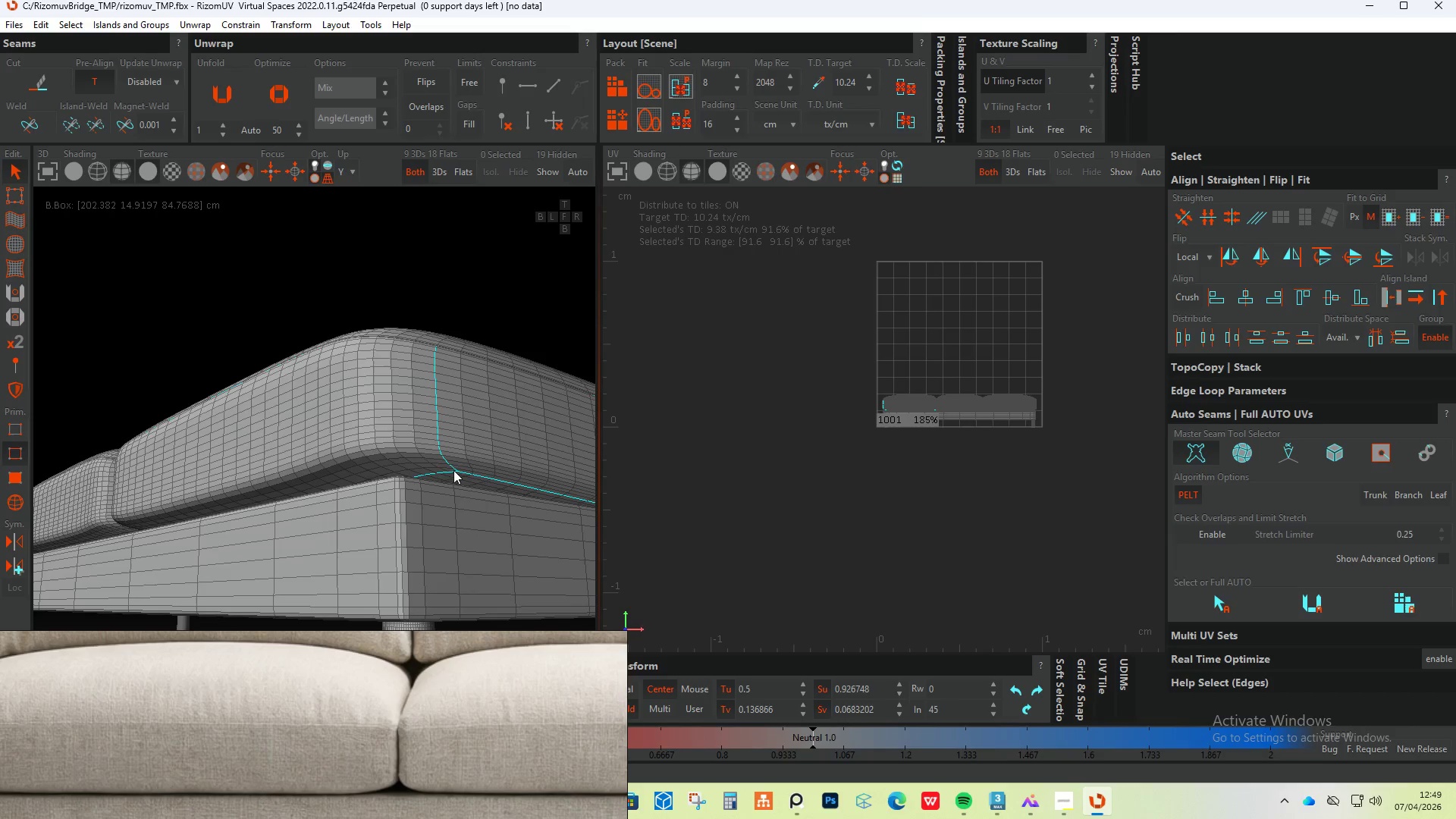 
scroll: coordinate [378, 491], scroll_direction: up, amount: 4.0
 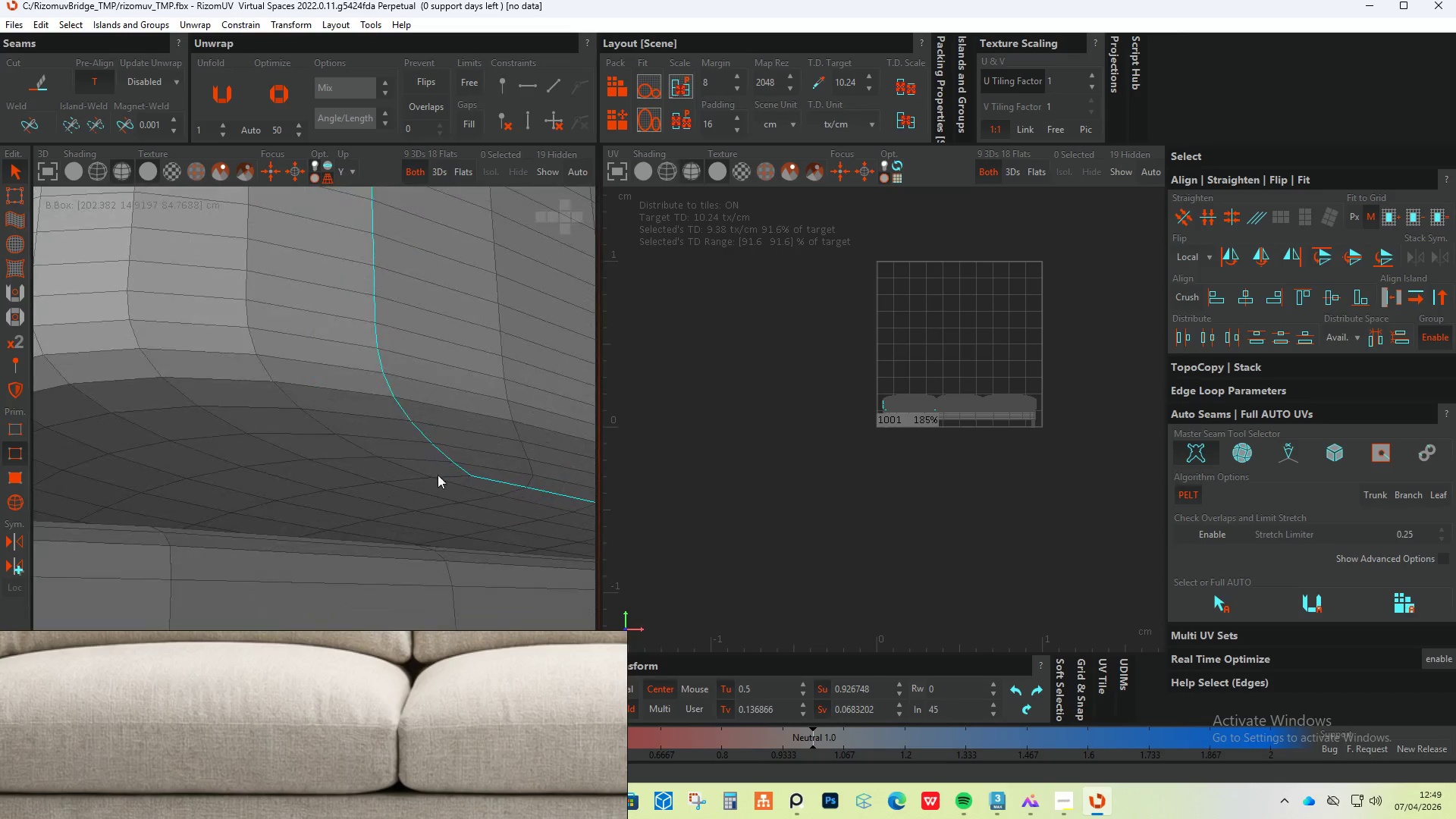 
left_click([458, 476])
 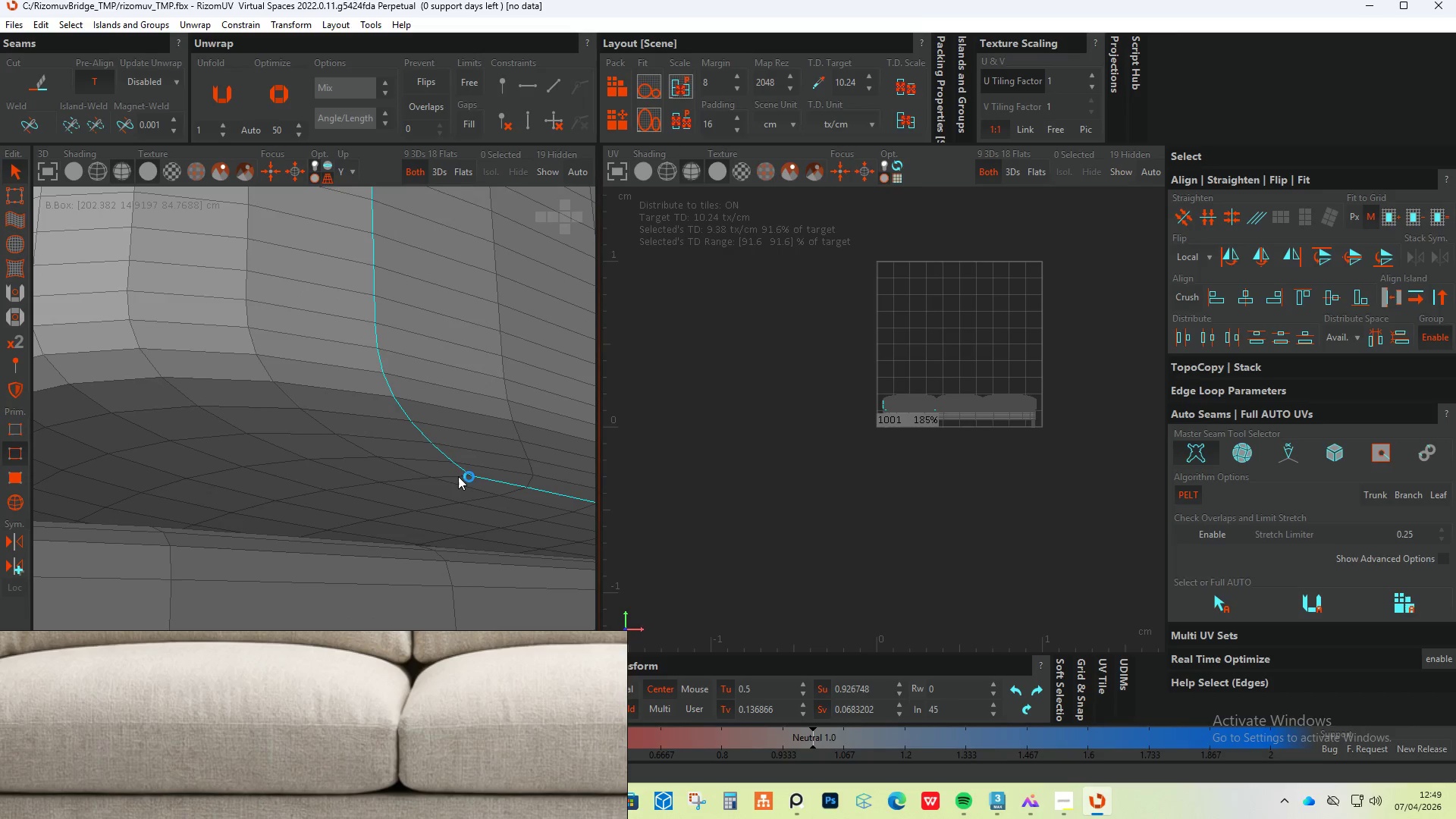 
double_click([458, 476])
 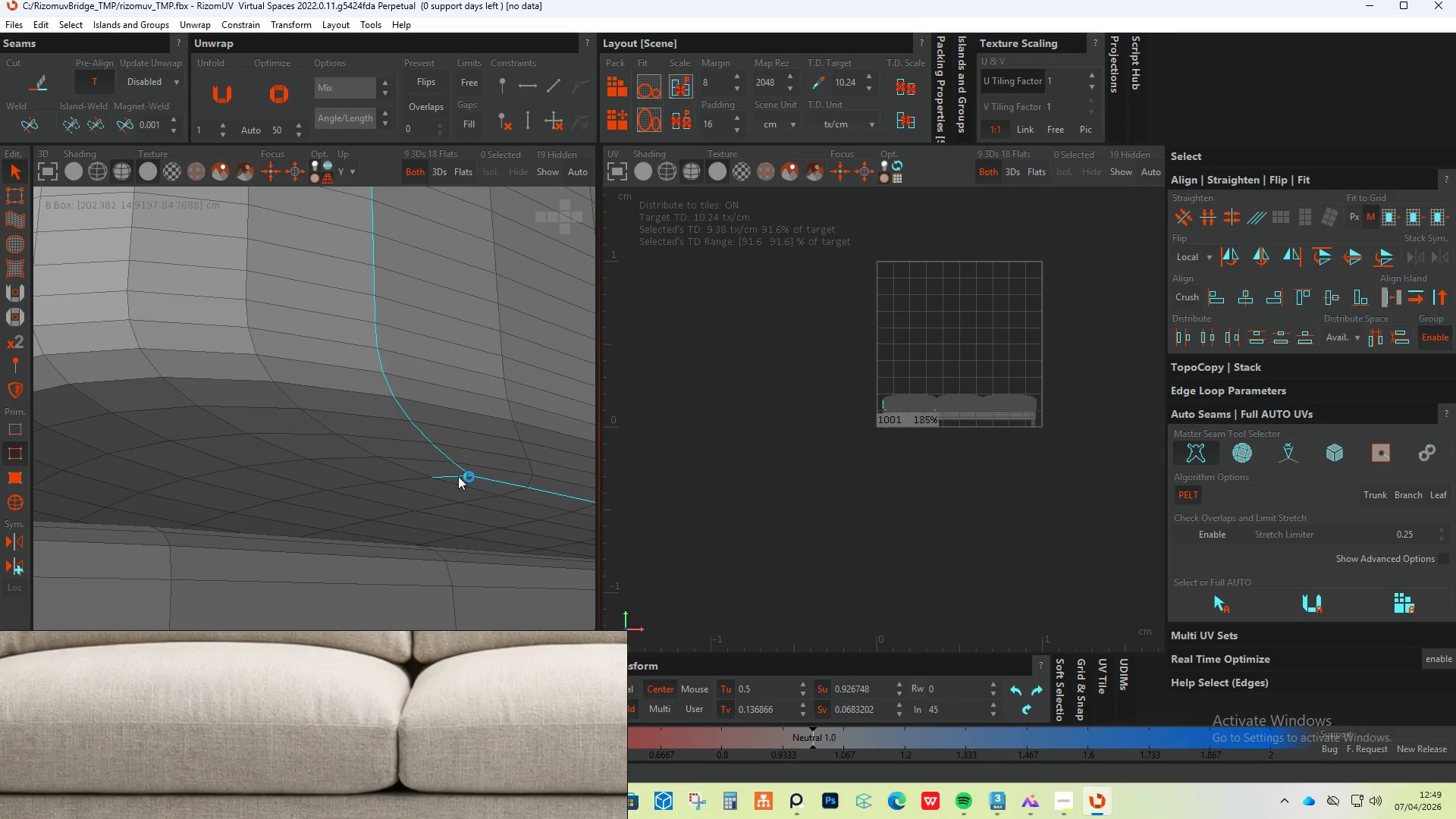 
key(Control+ControlLeft)
 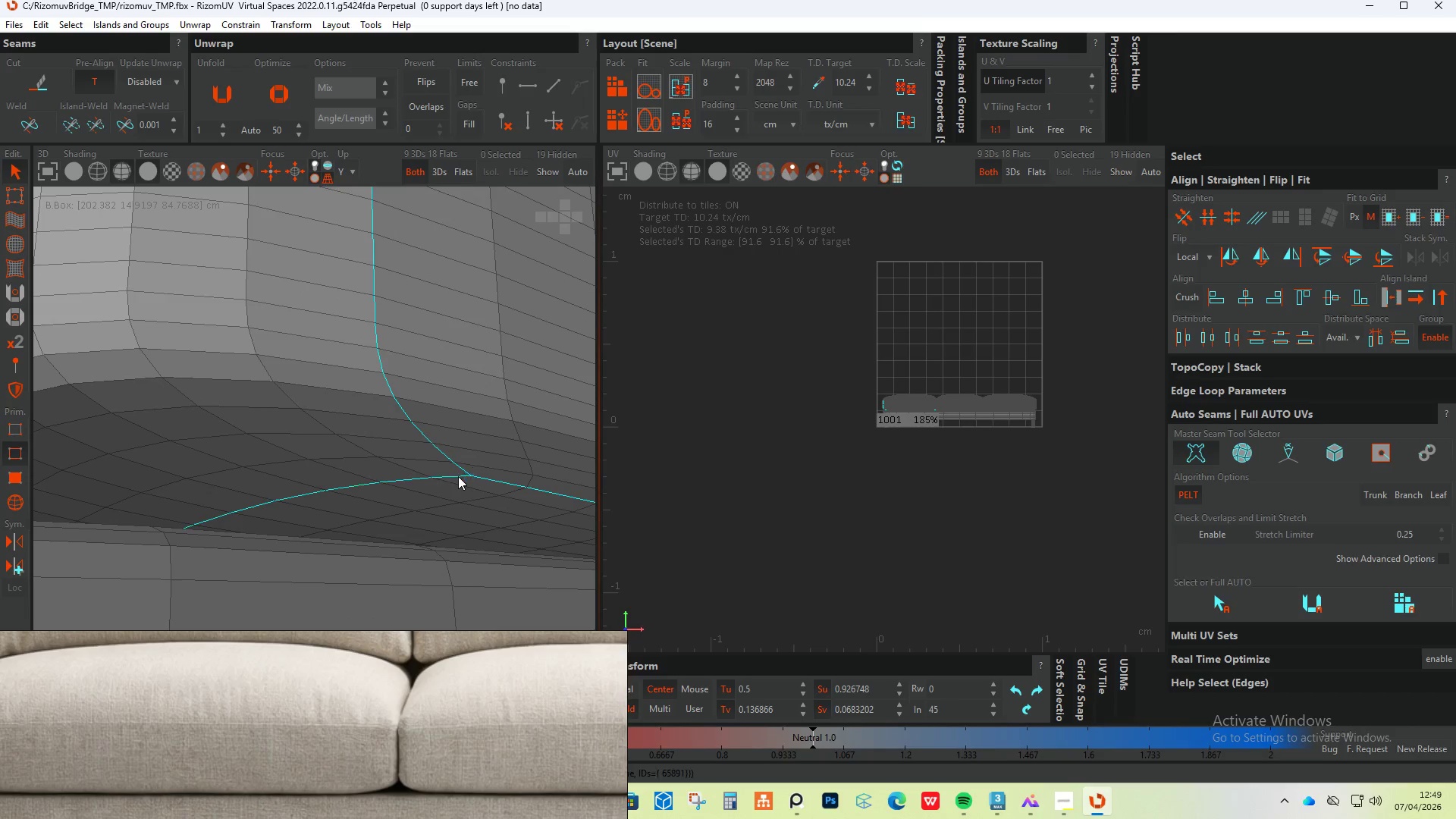 
key(Control+ControlLeft)
 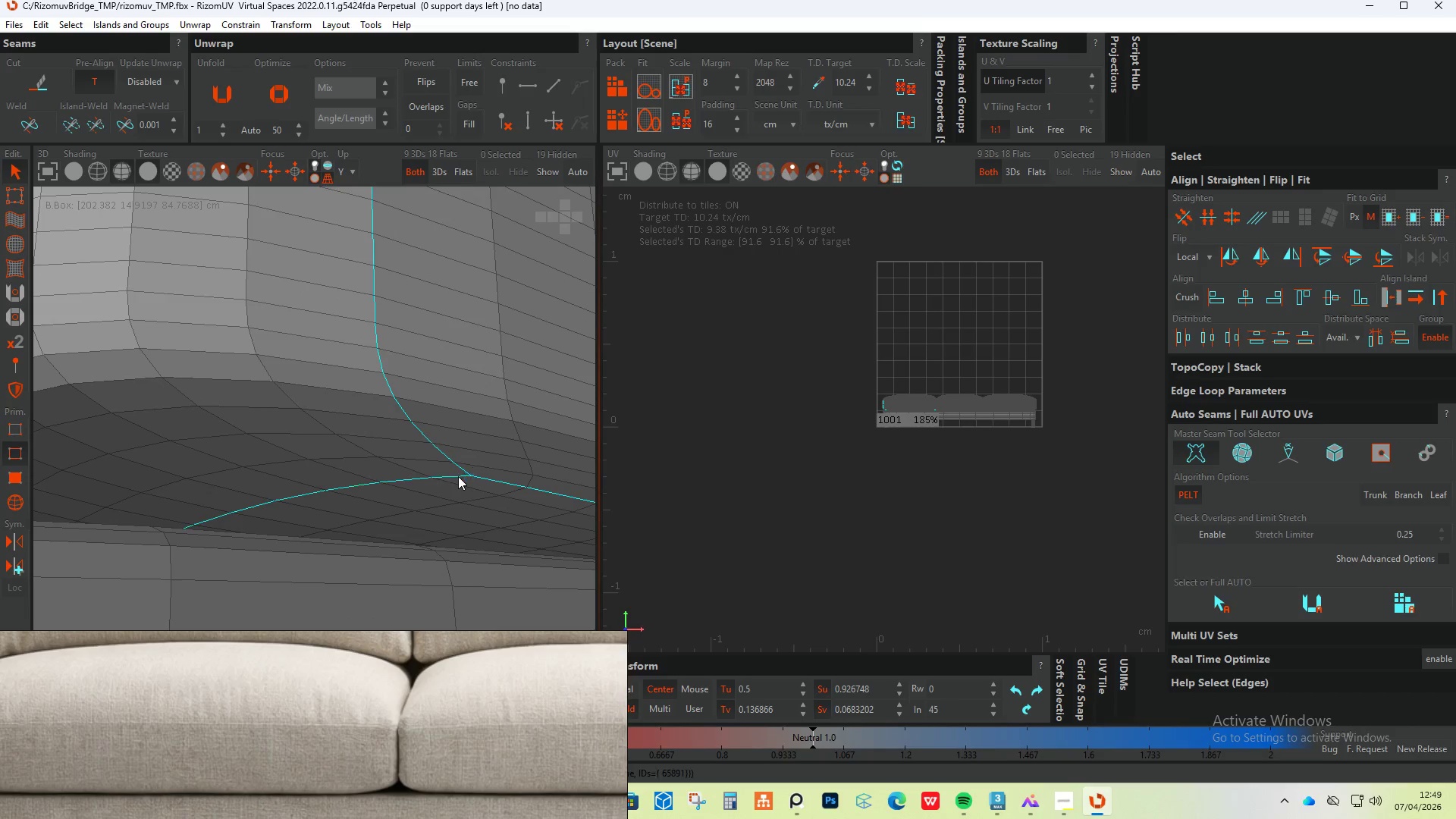 
key(Control+ControlLeft)
 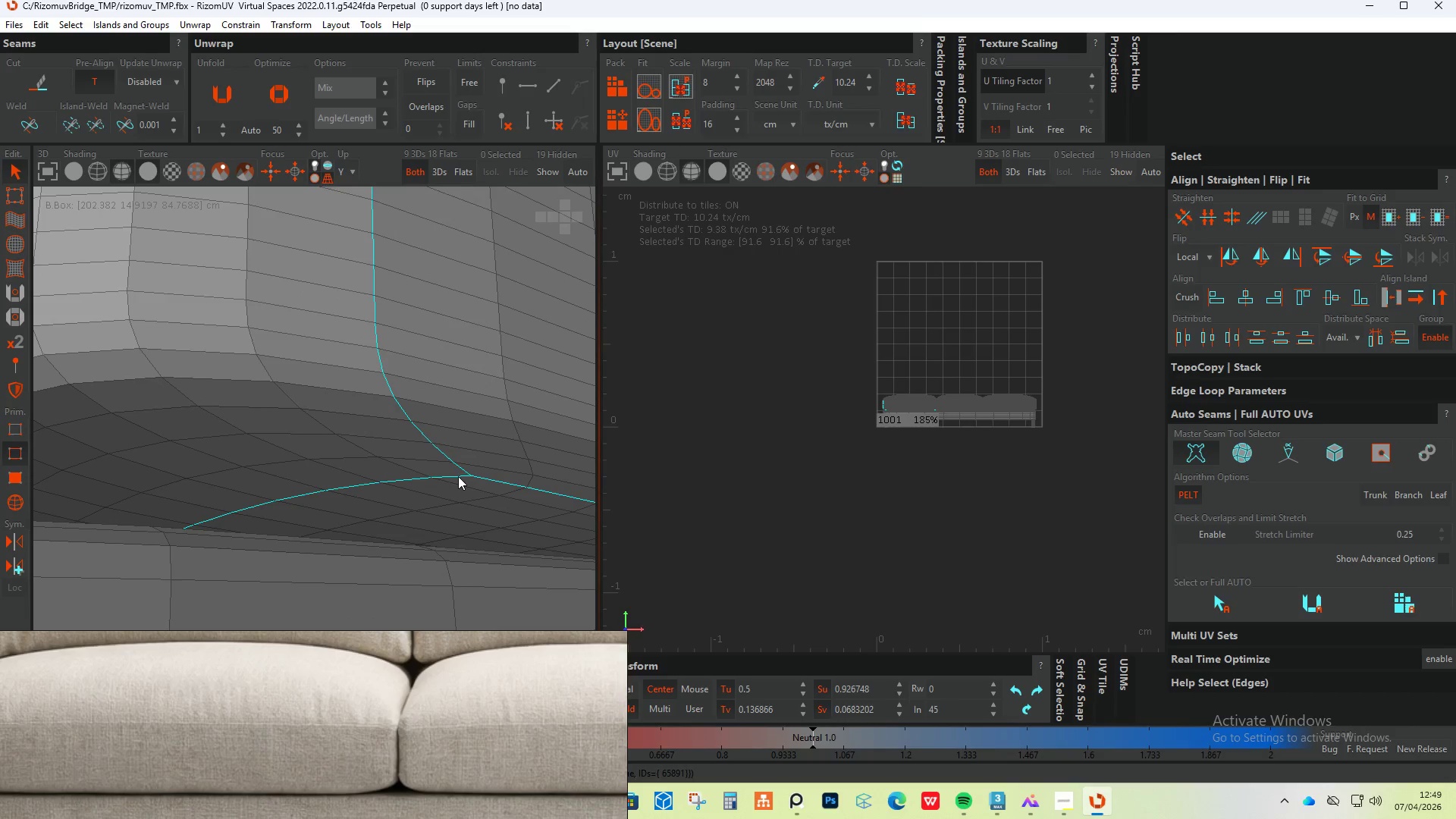 
key(Control+ControlLeft)
 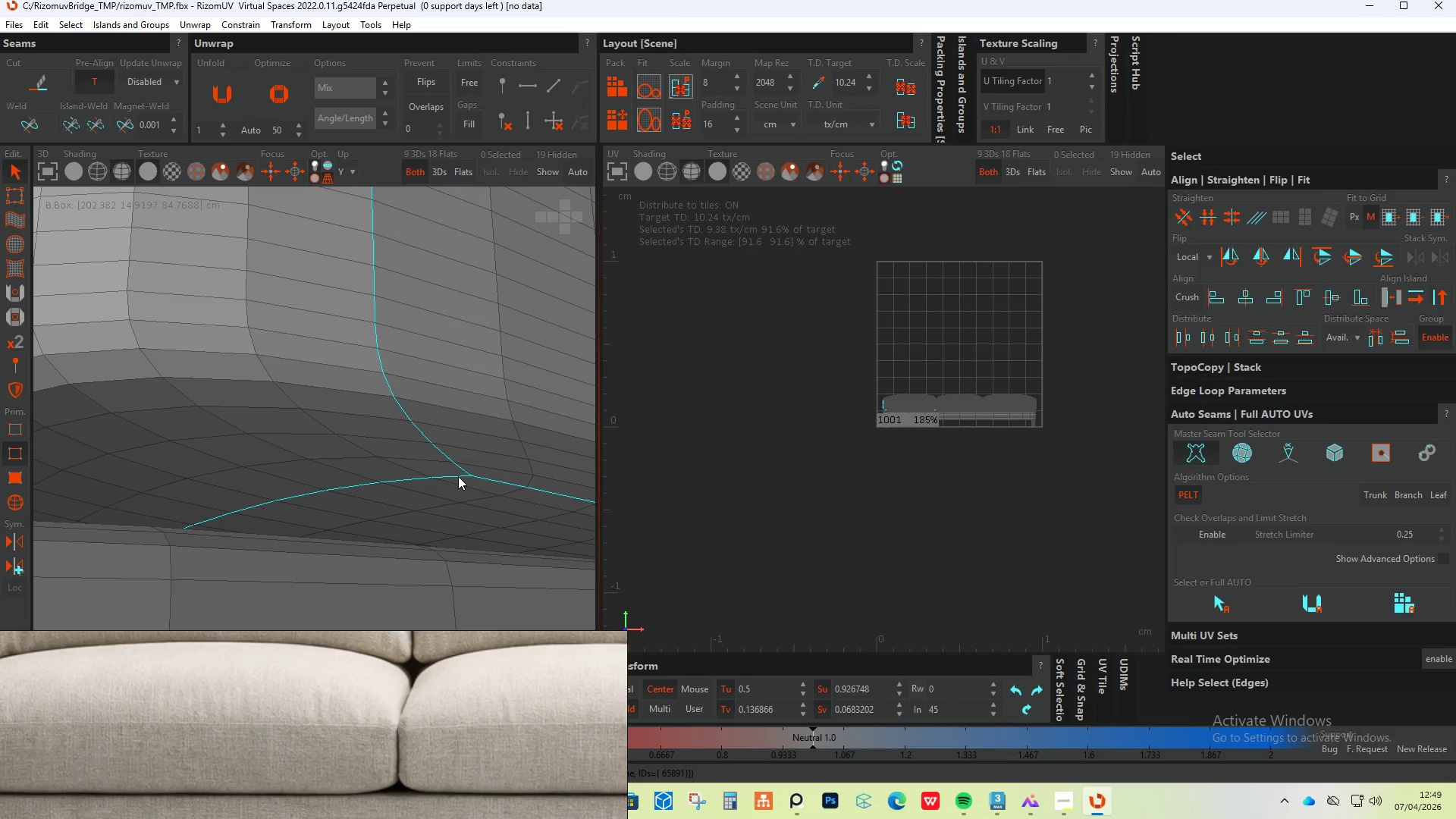 
key(Control+ControlLeft)
 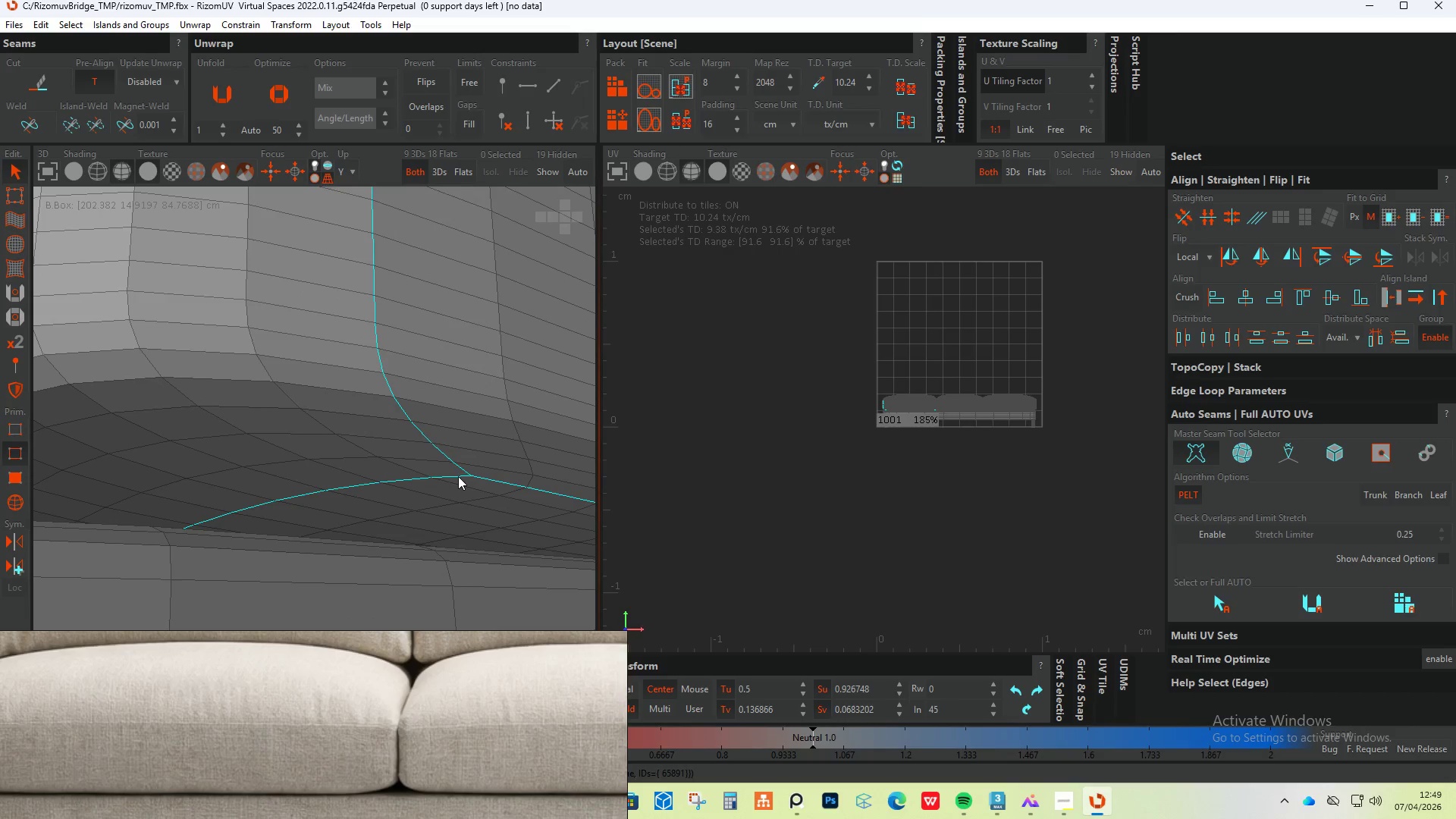 
key(Control+ControlLeft)
 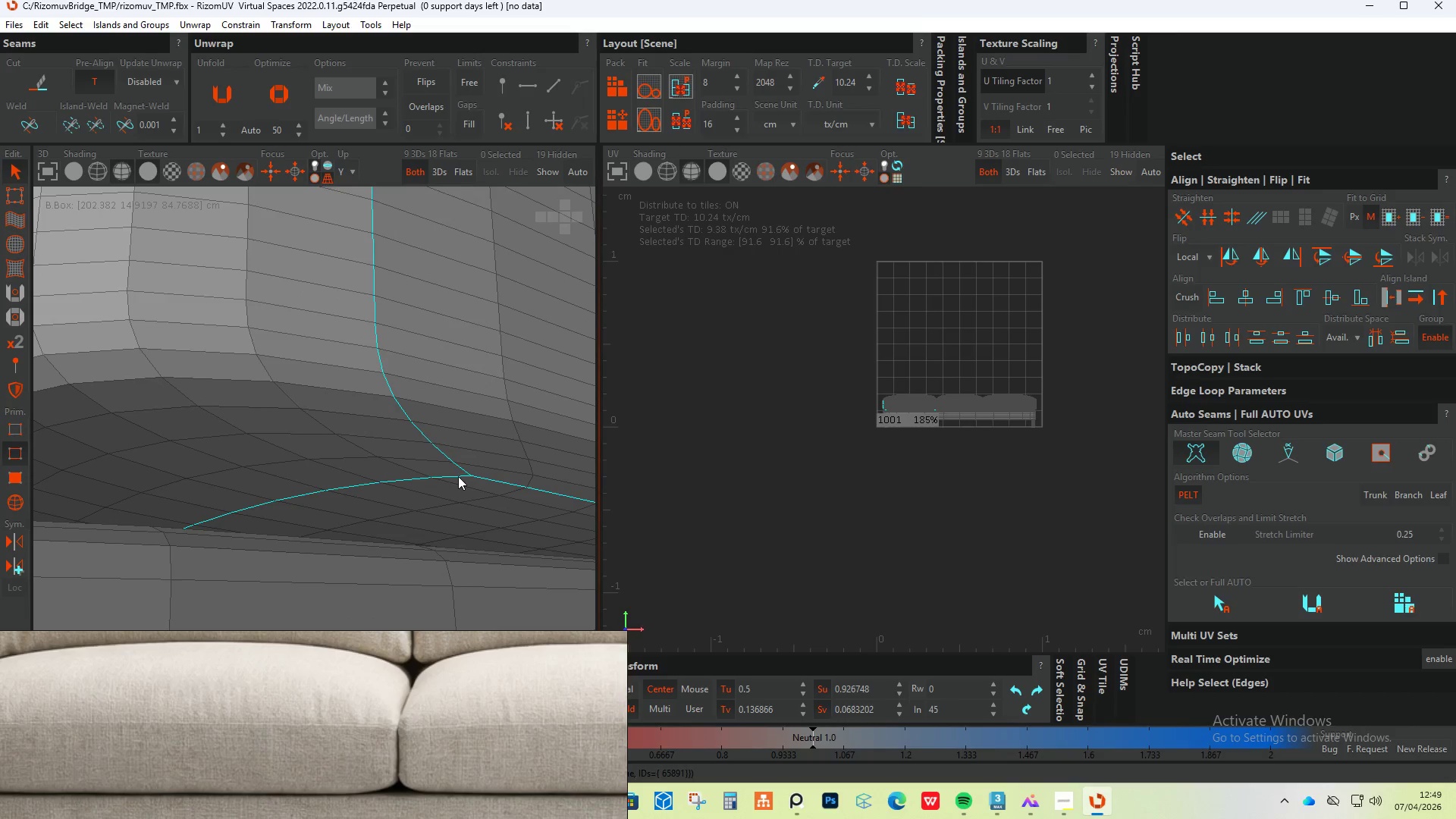 
key(Control+ControlLeft)
 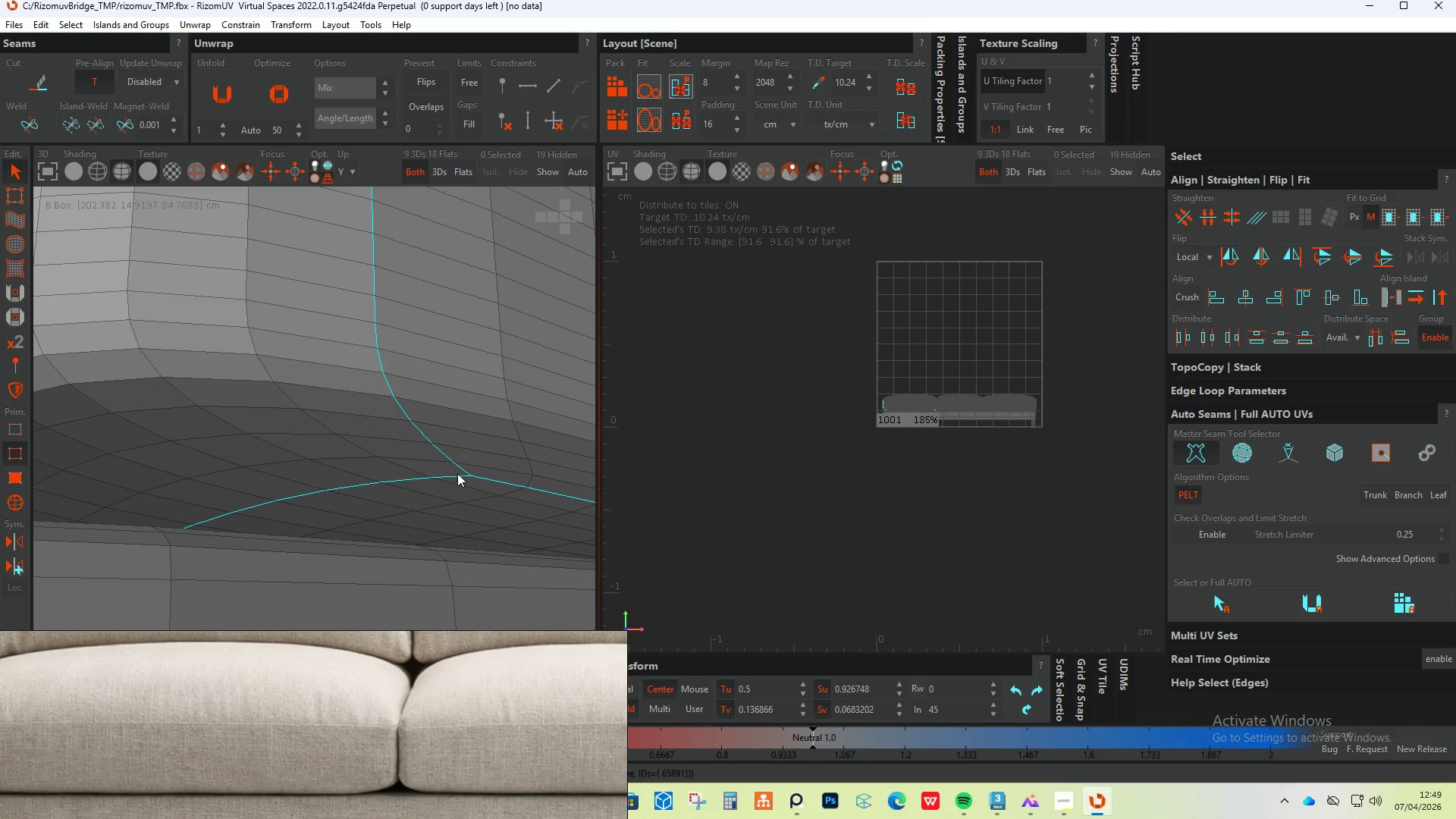 
key(Control+ControlLeft)
 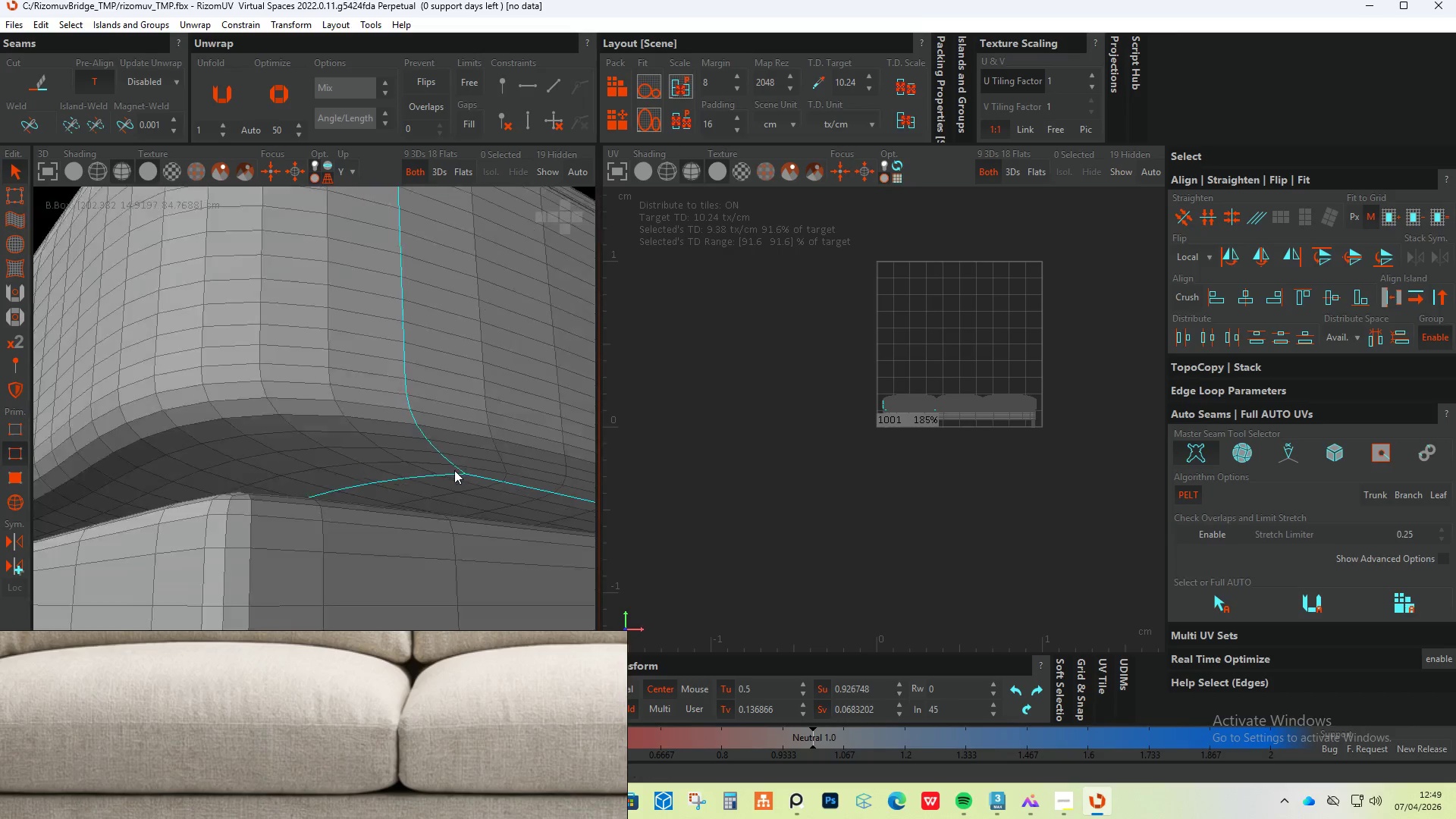 
hold_key(key=AltLeft, duration=0.78)
 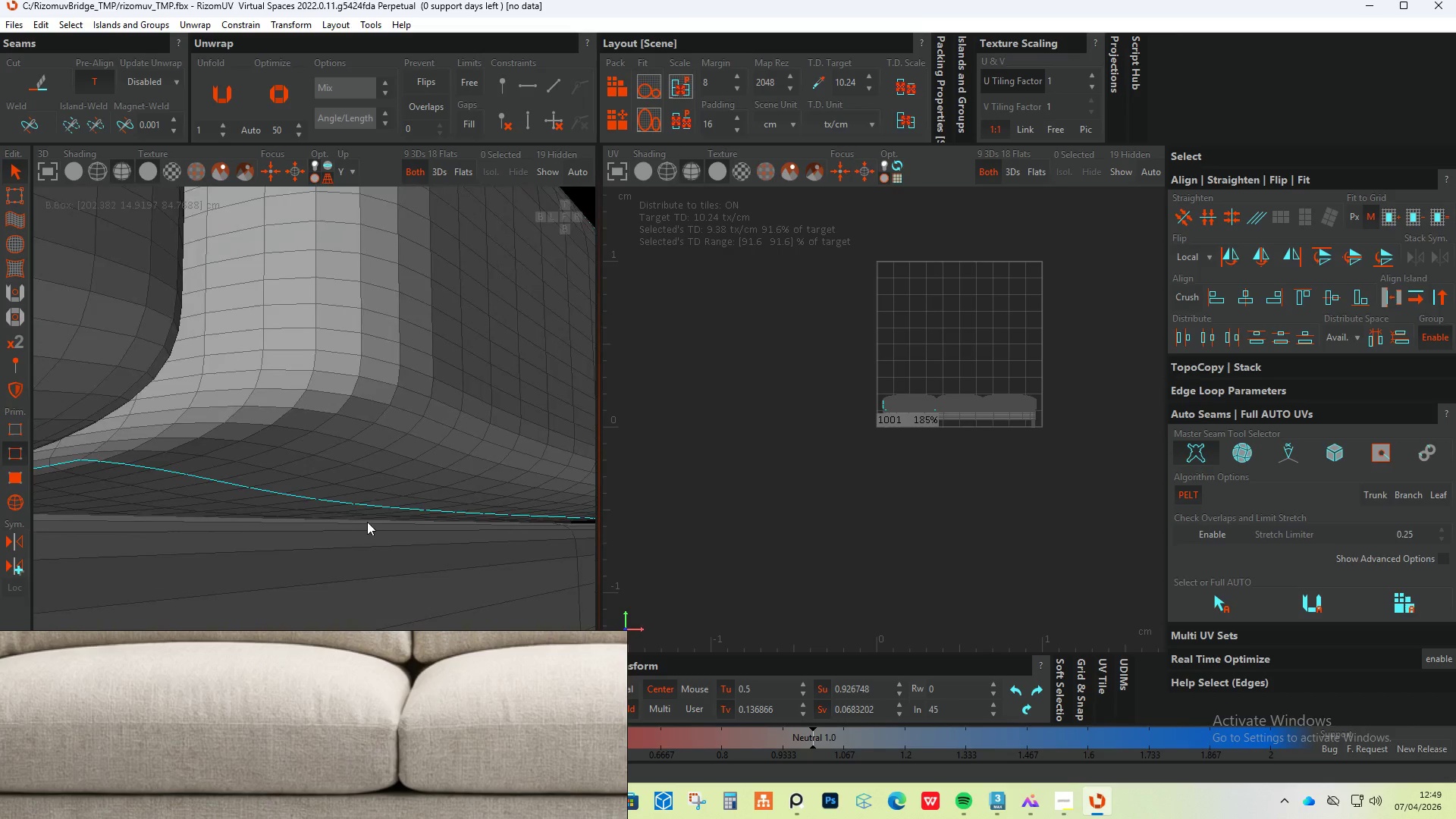 
scroll: coordinate [454, 470], scroll_direction: down, amount: 7.0
 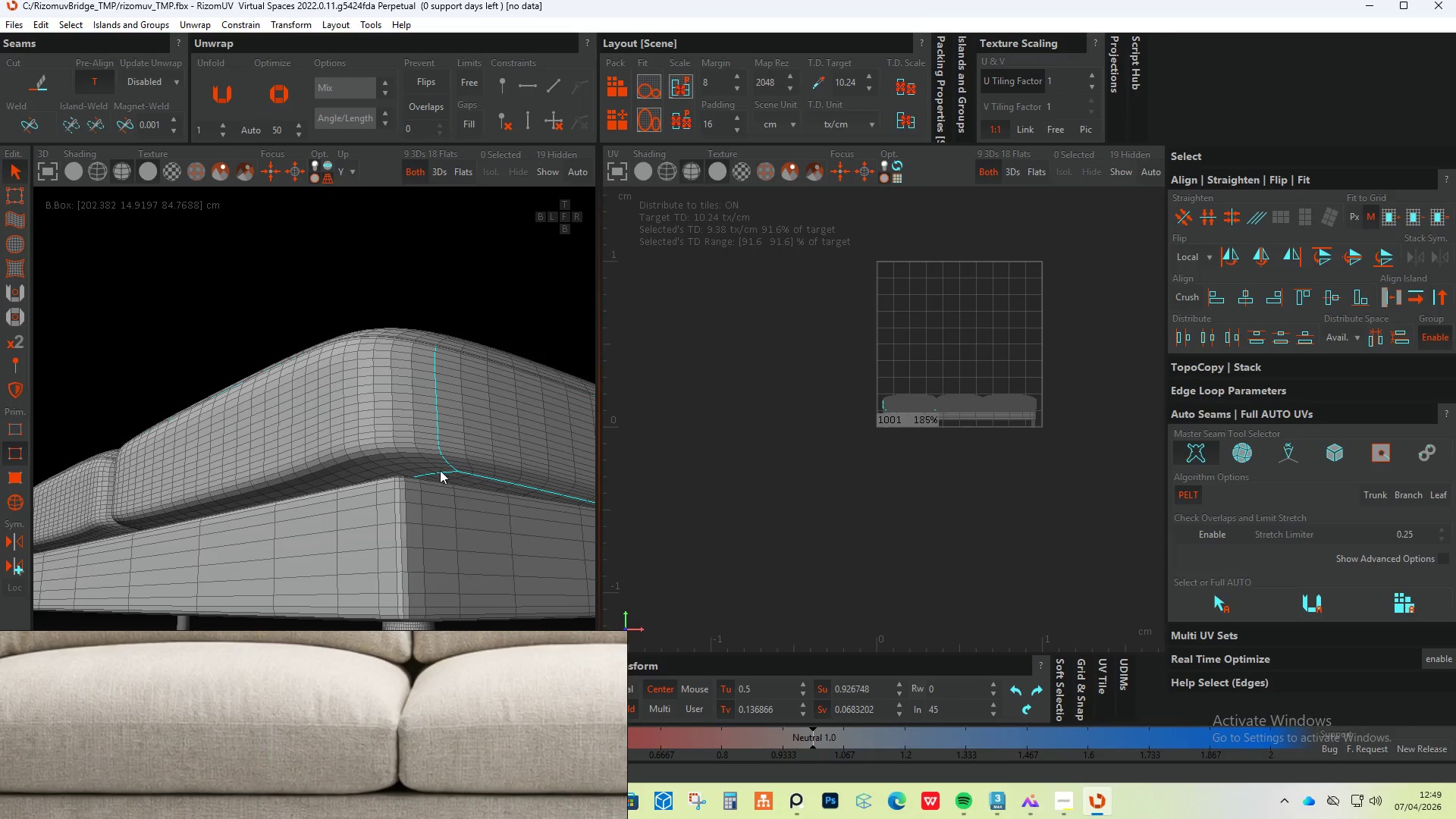 
hold_key(key=ControlLeft, duration=1.5)
left_click([147, 447])
 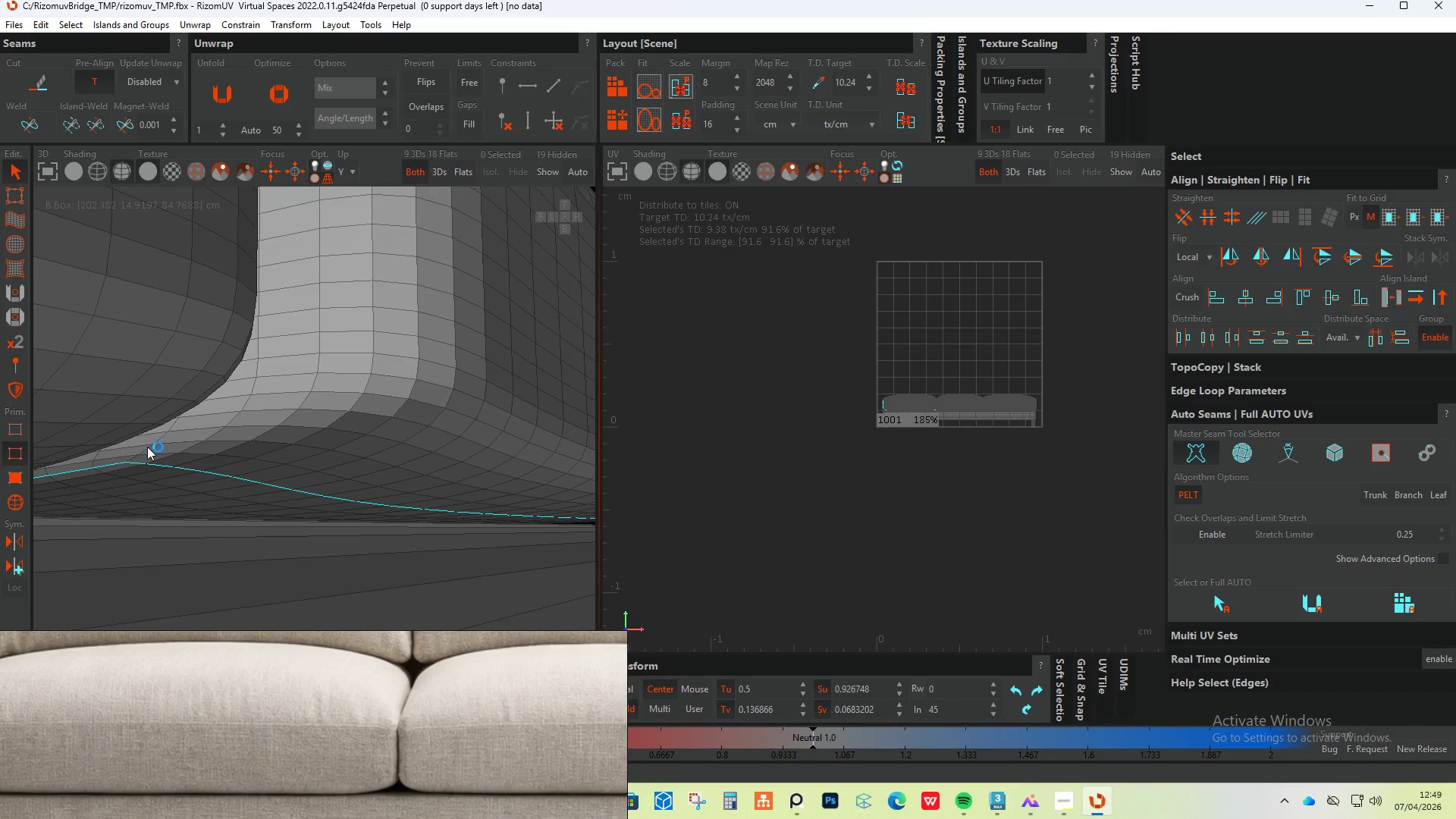 
double_click([147, 447])
 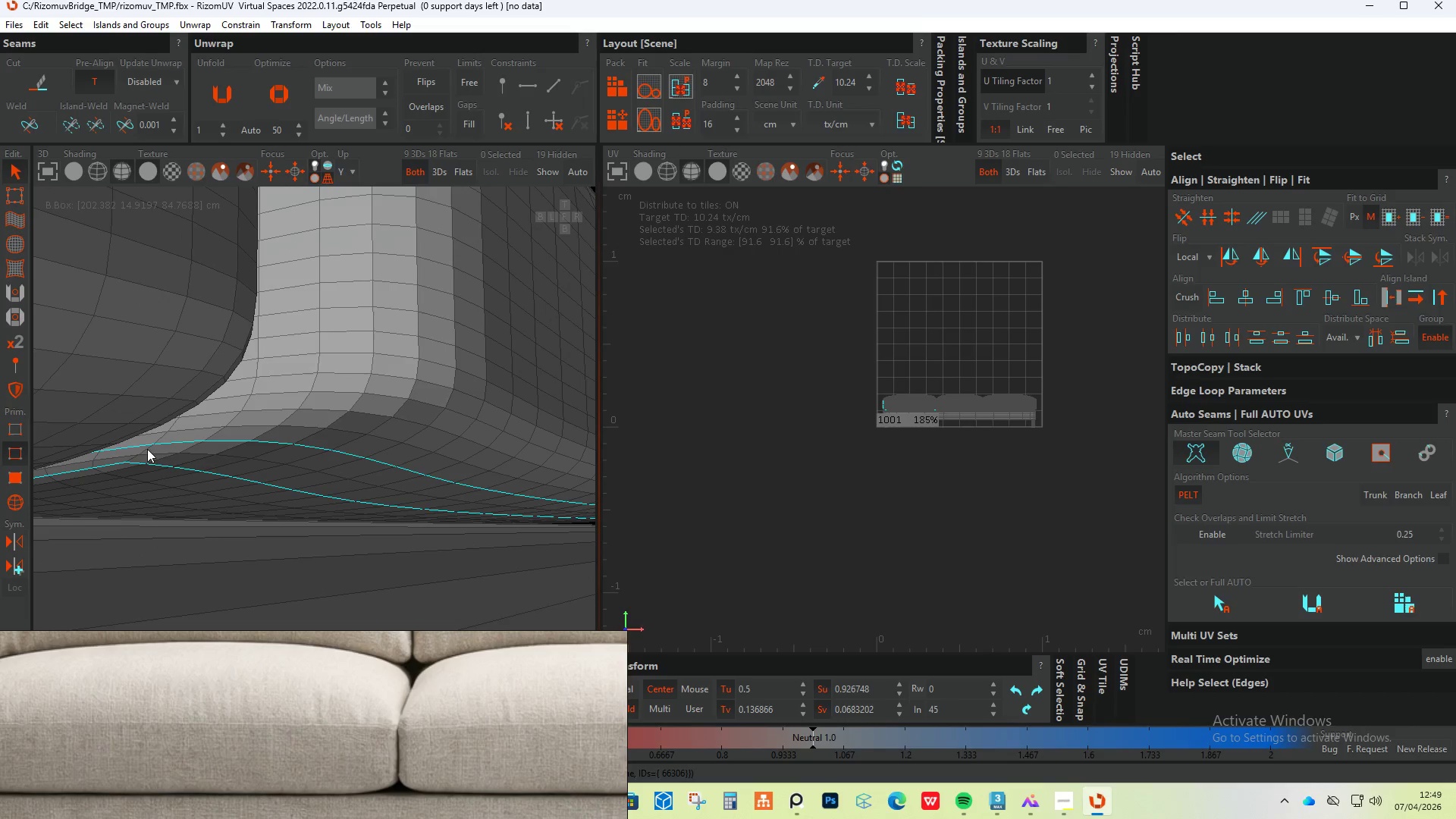 
key(Control+Z)
 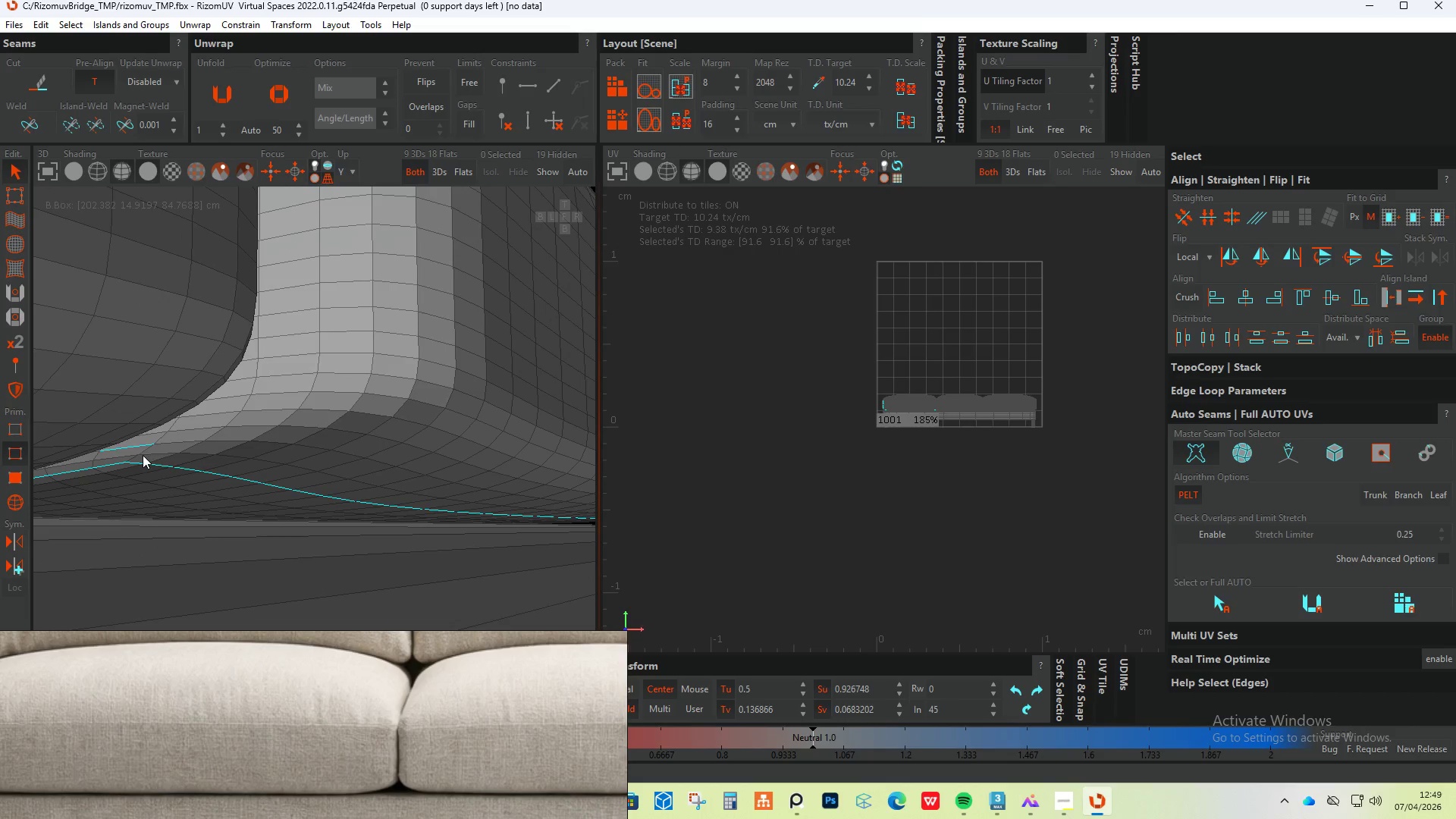 
key(Control+Z)
 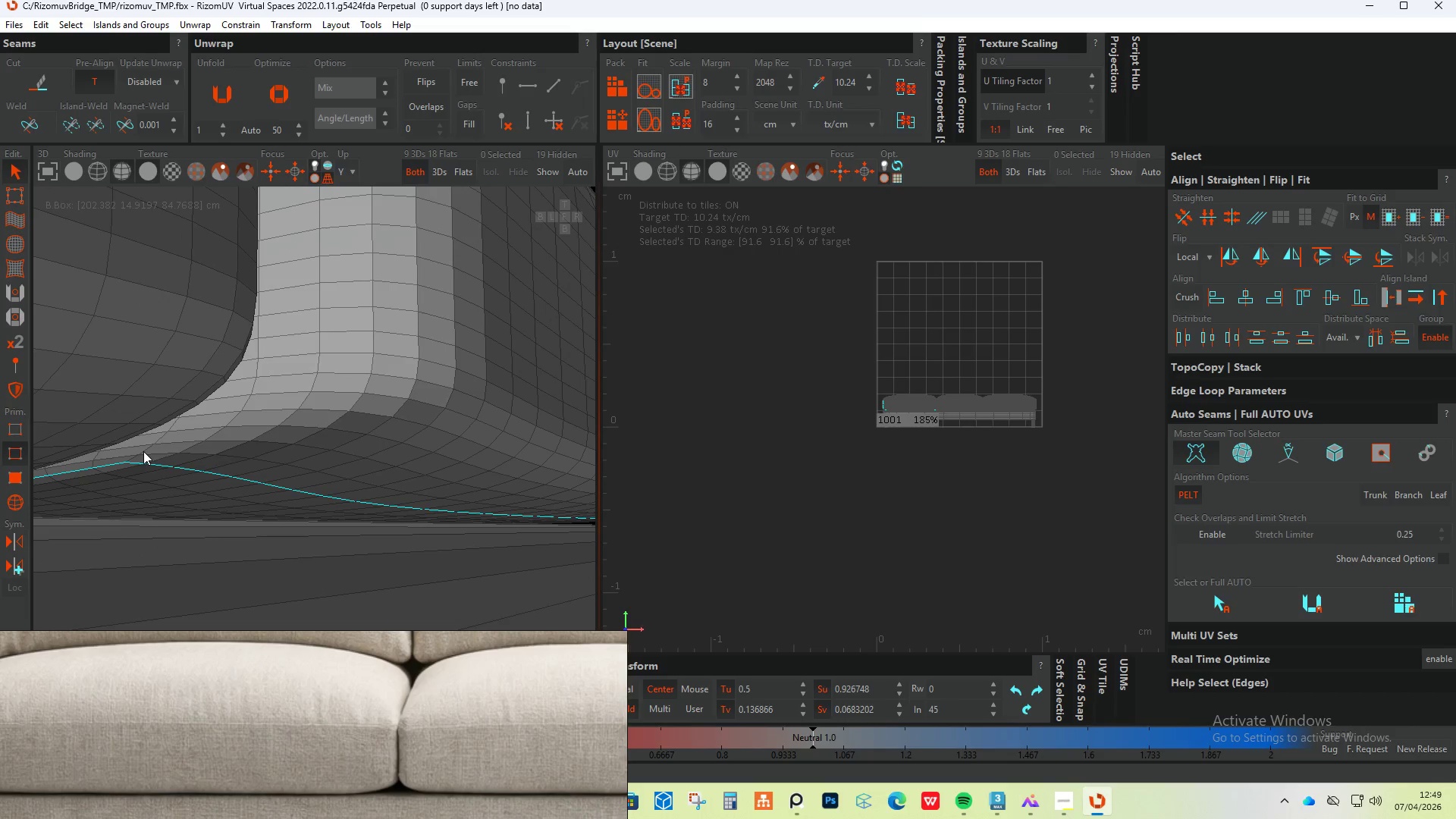 
double_click([143, 451])
 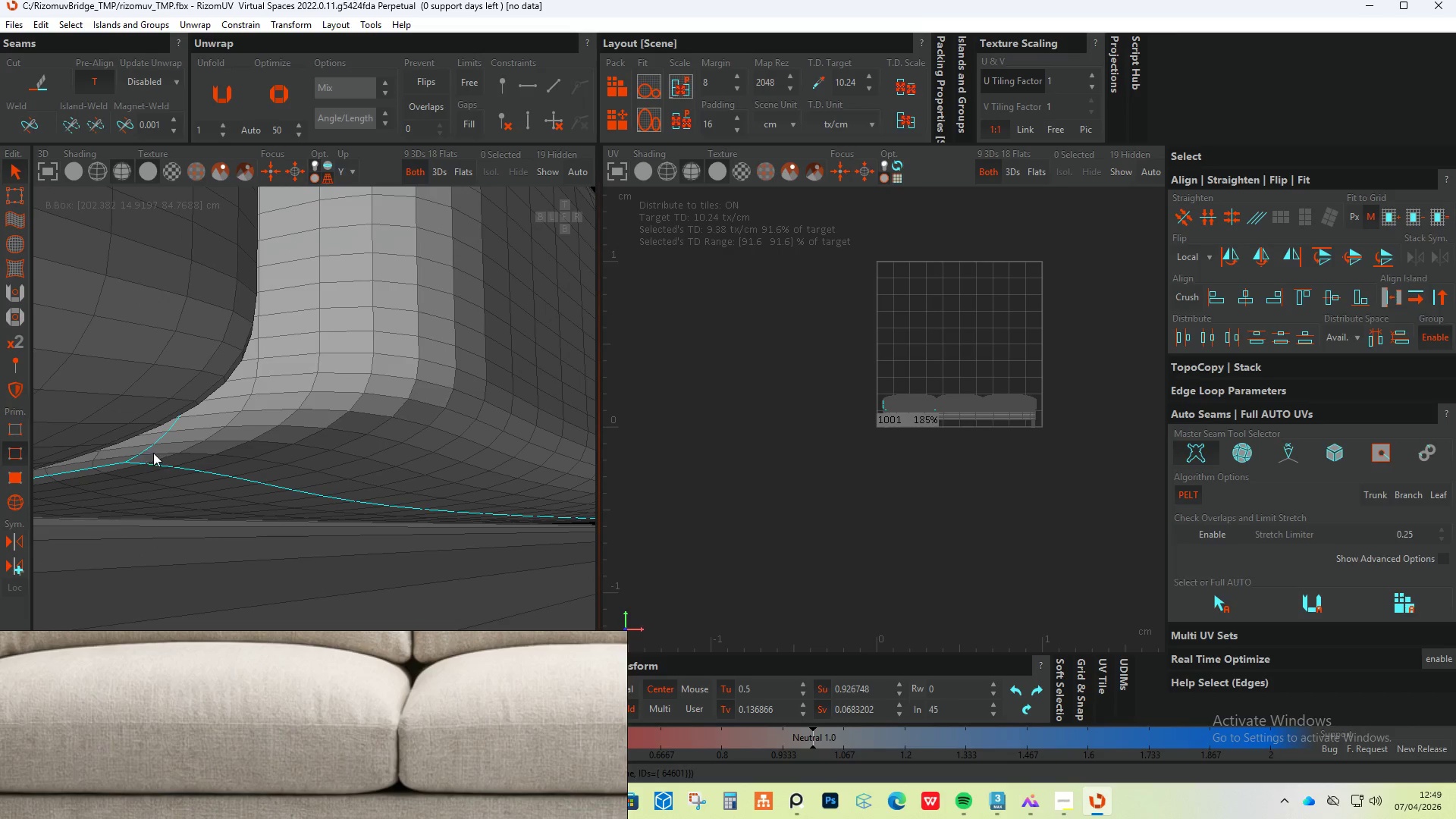 
hold_key(key=AltLeft, duration=1.02)
 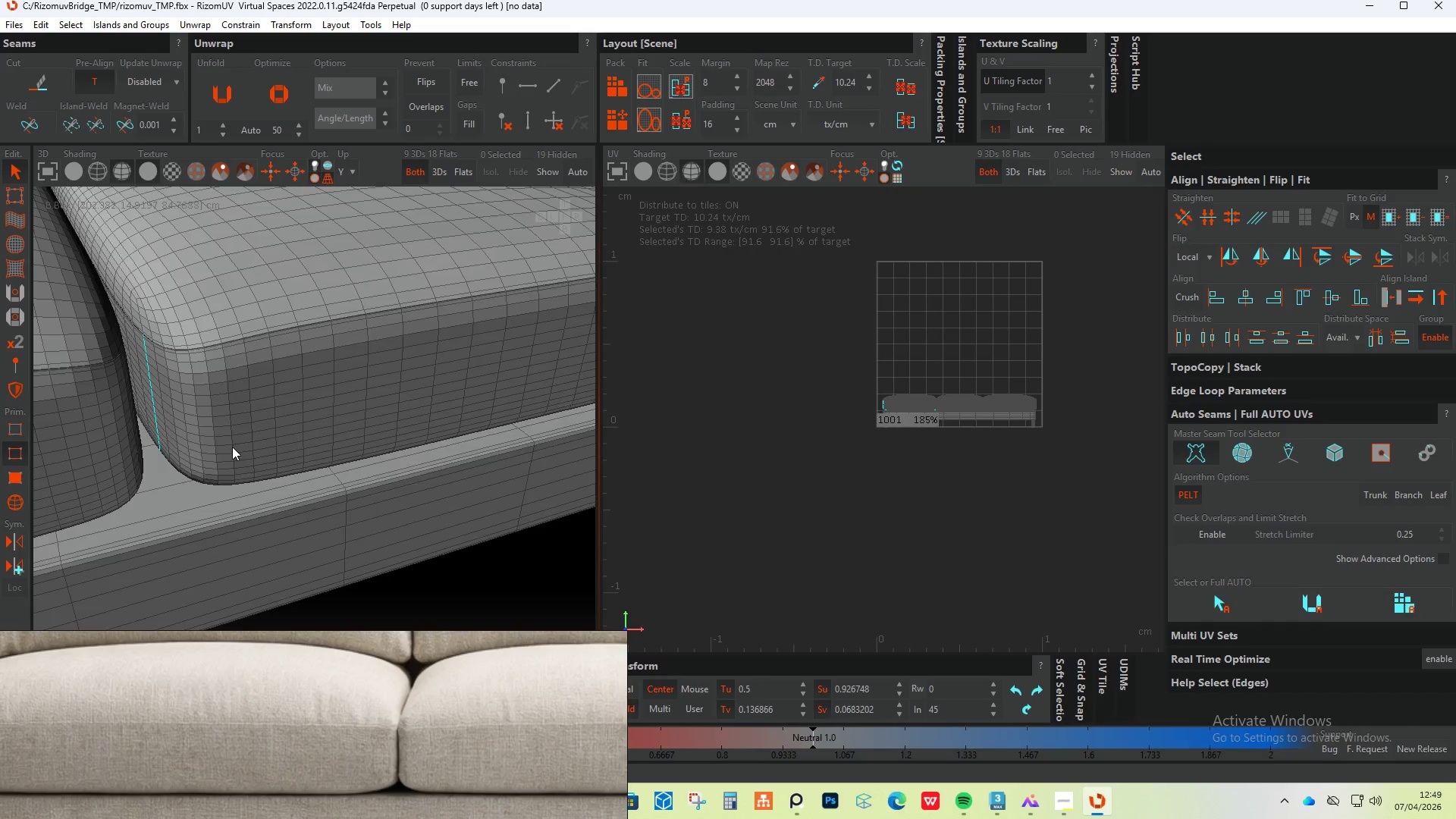 
scroll: coordinate [232, 447], scroll_direction: down, amount: 9.0
 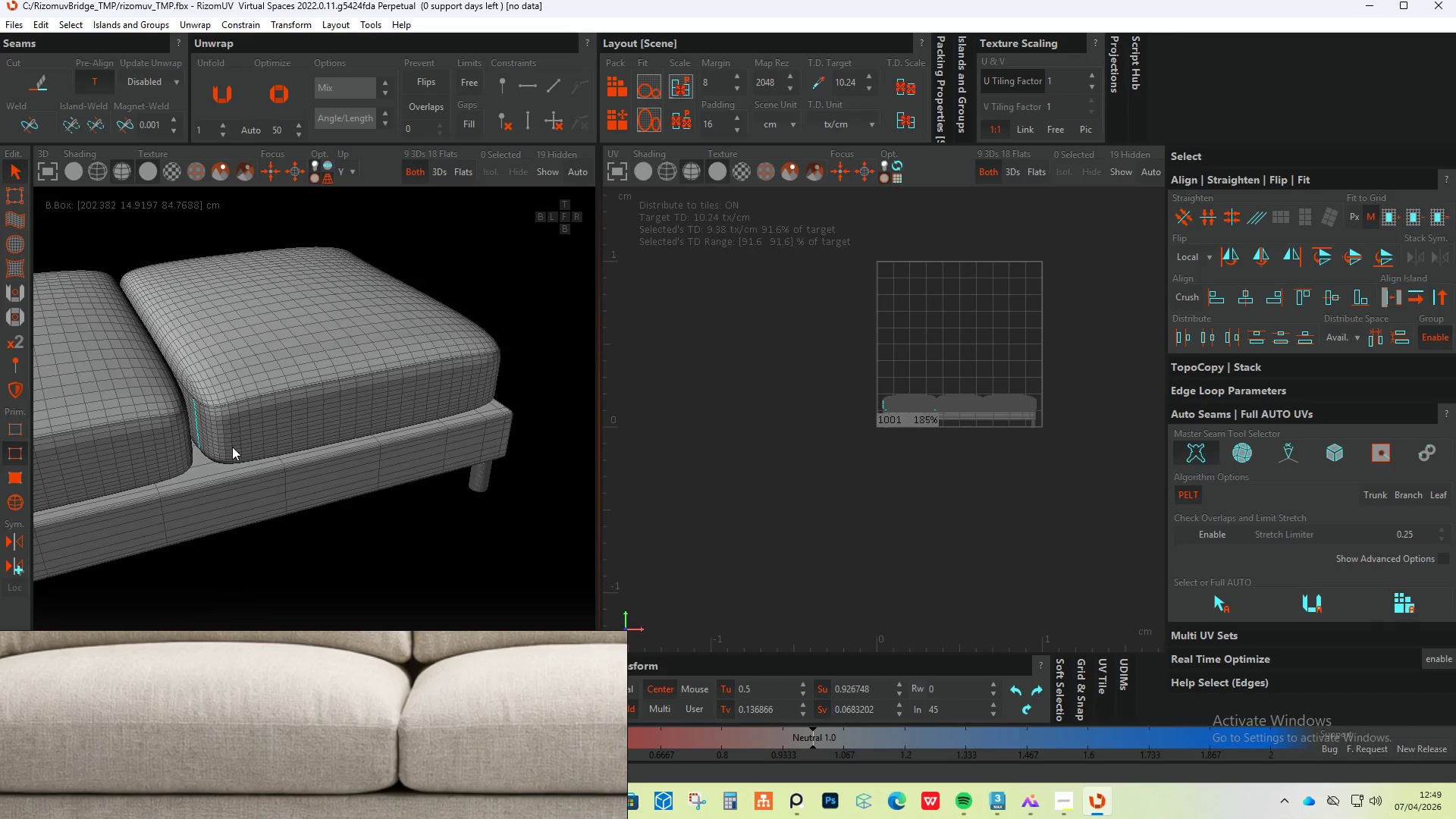 
key(Alt+C)
 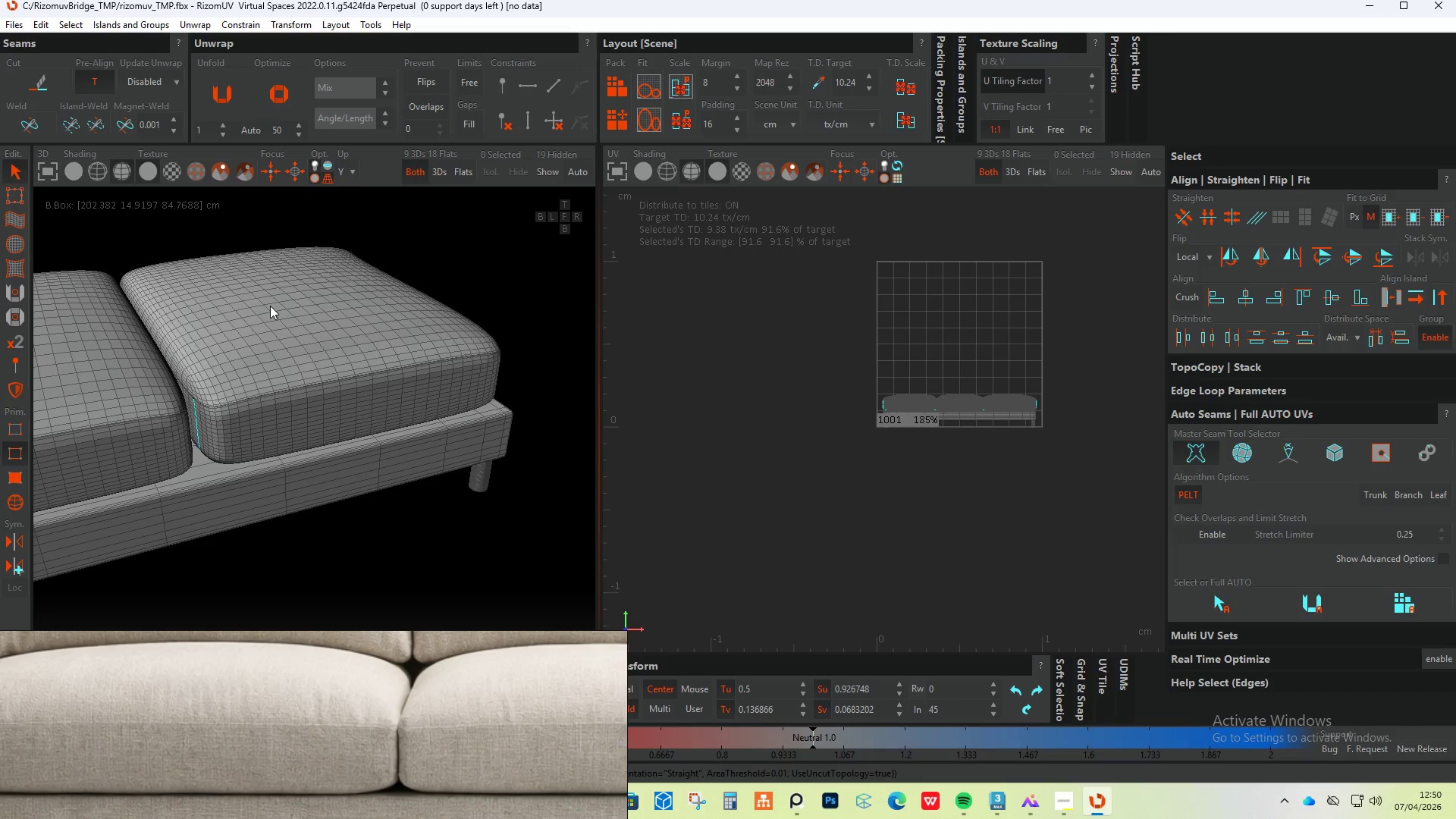 
wait(64.89)
 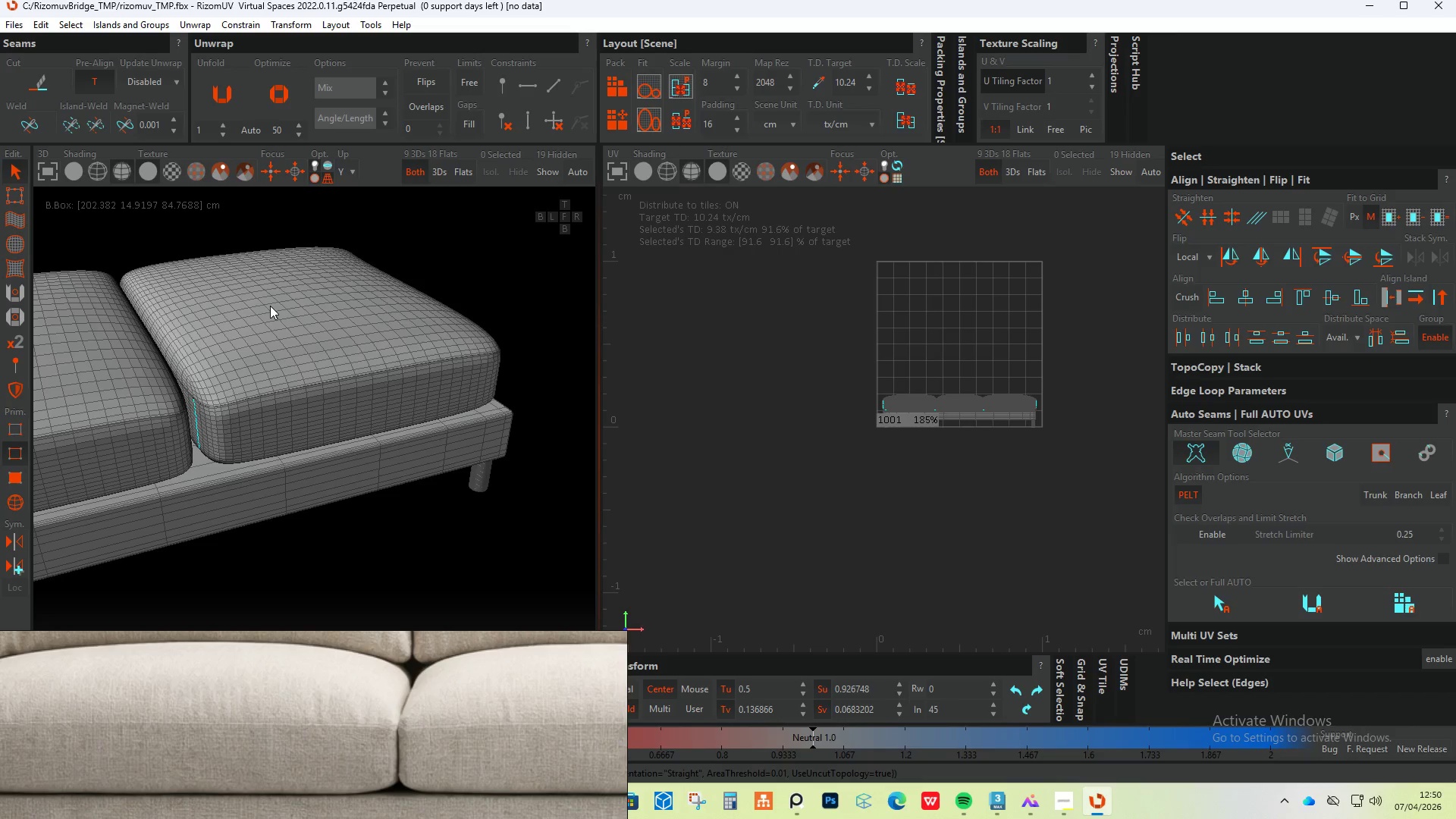 
scroll: coordinate [425, 516], scroll_direction: down, amount: 4.0
 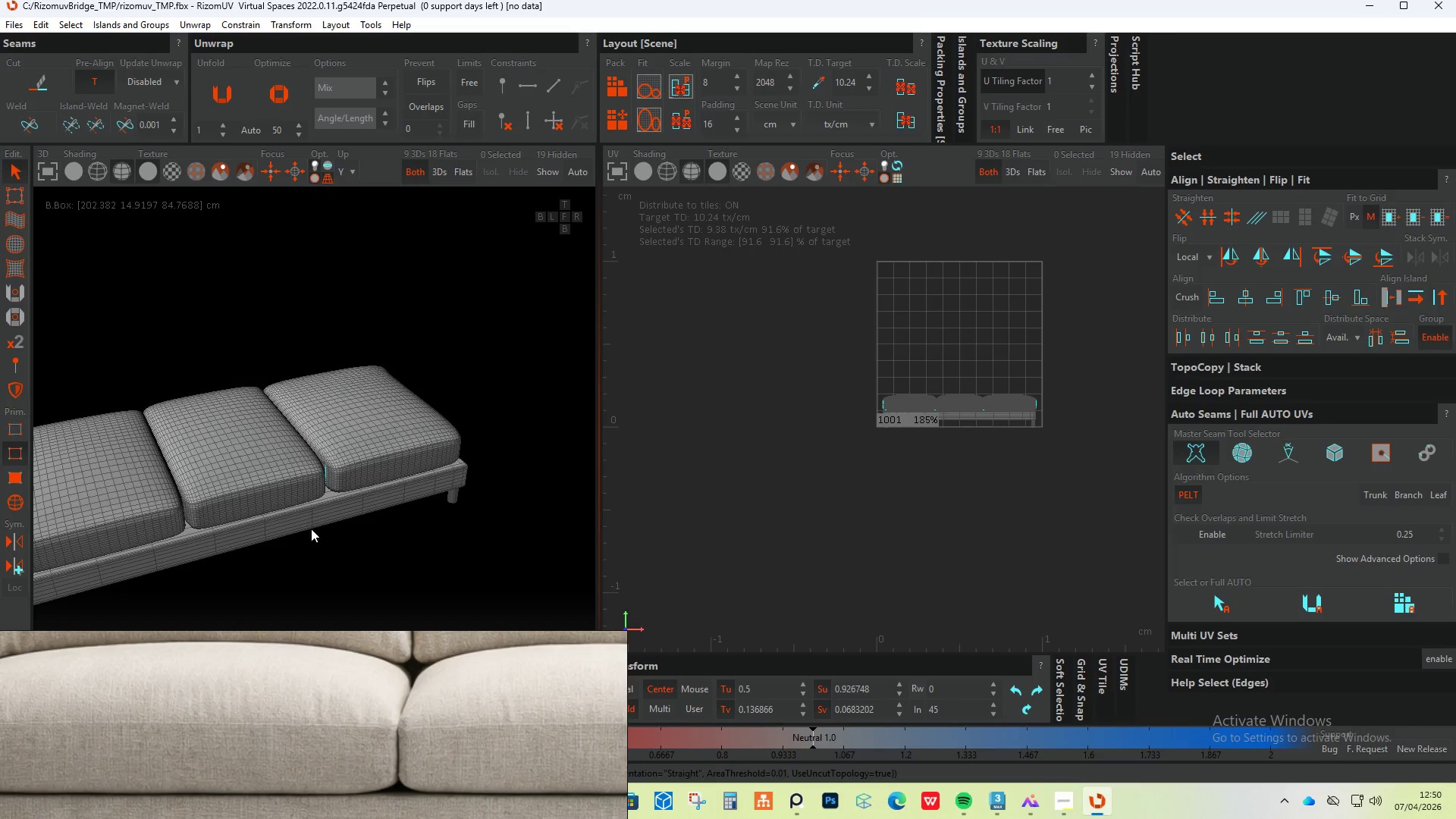 
hold_key(key=AltLeft, duration=1.5)
 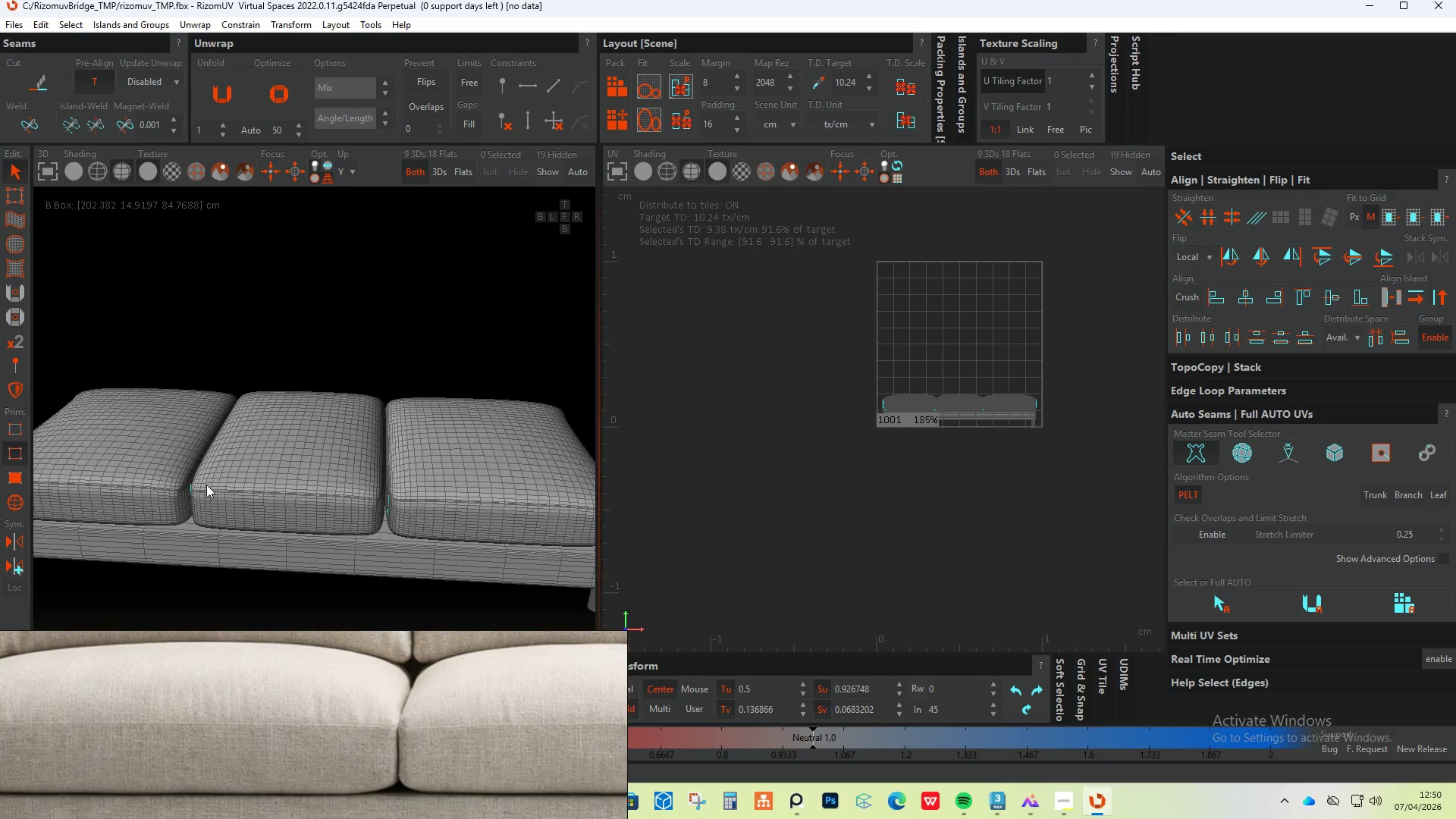 
hold_key(key=AltLeft, duration=0.42)
 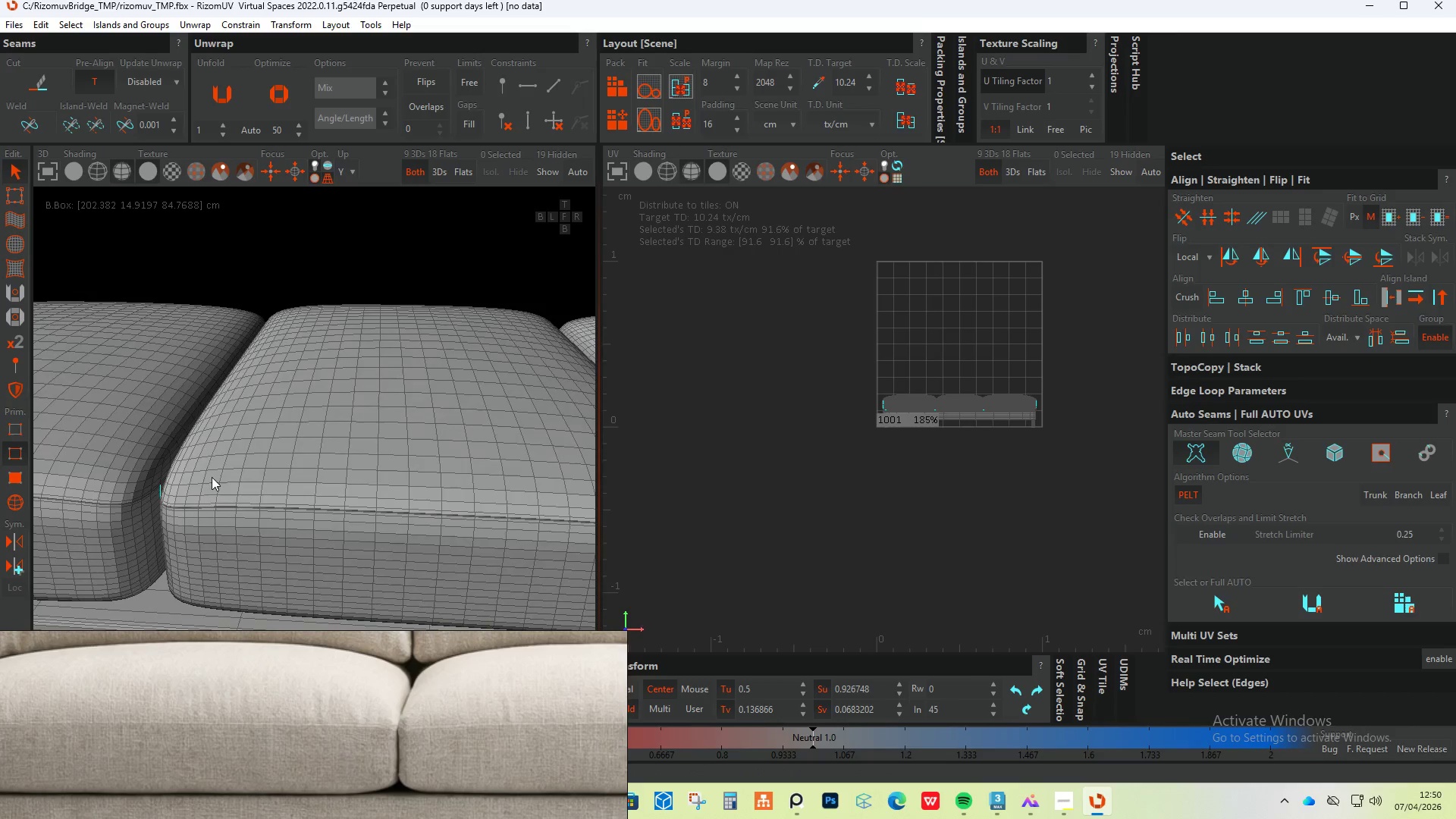 
hold_key(key=AltLeft, duration=2.33)
scroll: coordinate [210, 480], scroll_direction: up, amount: 5.0
 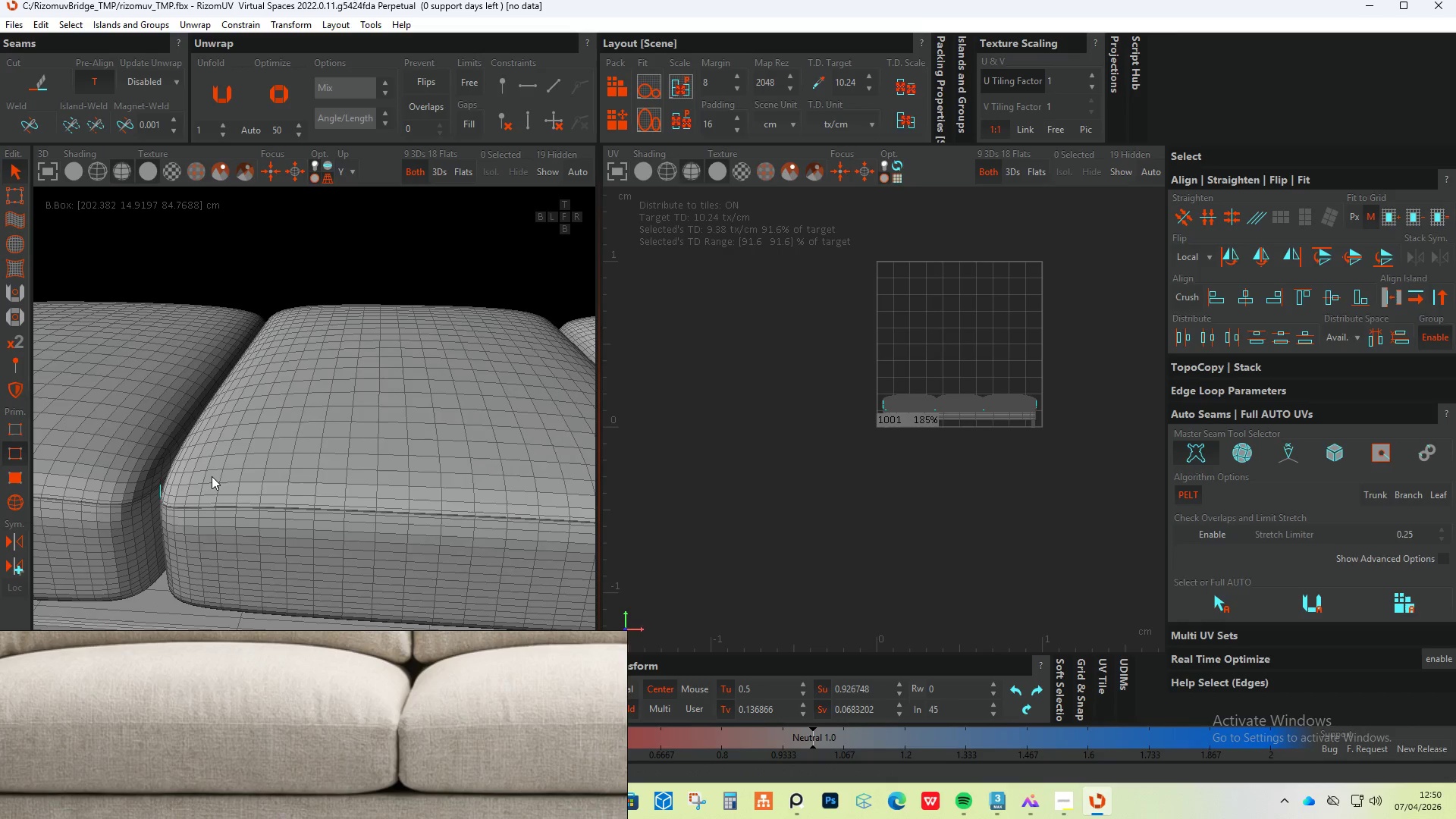 
key(C)
 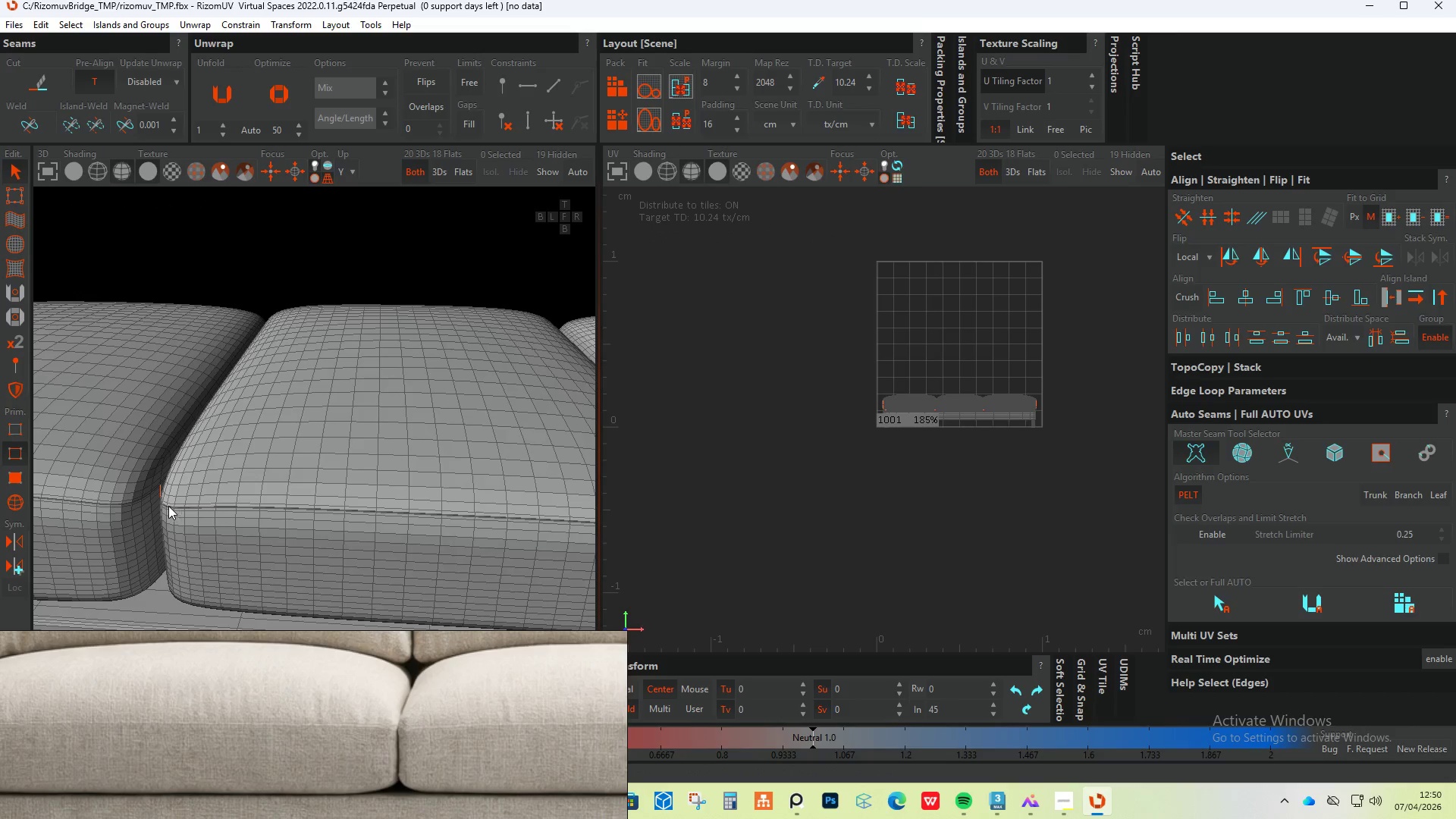 
hold_key(key=AltLeft, duration=0.94)
 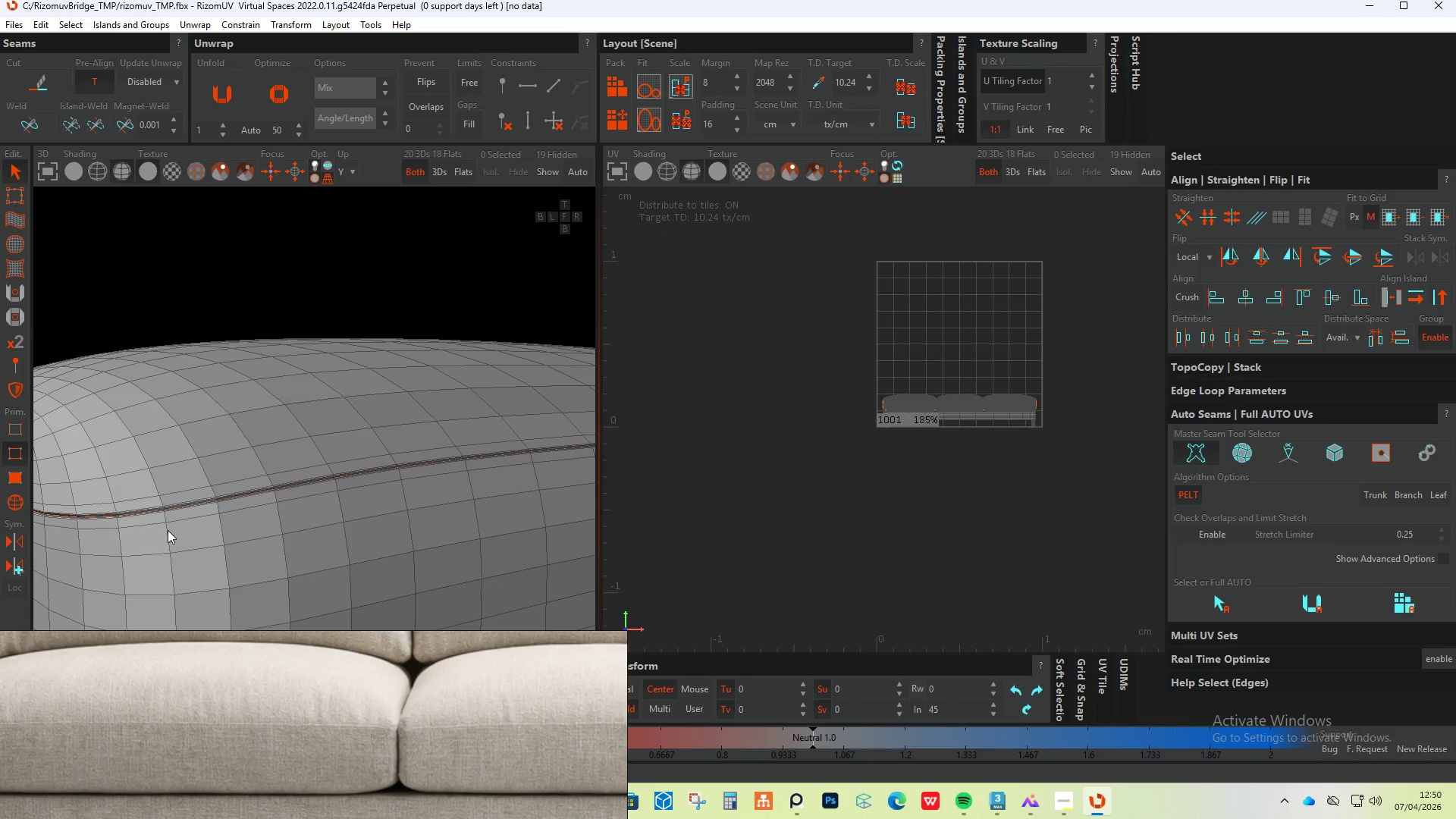 
scroll: coordinate [165, 506], scroll_direction: up, amount: 5.0
 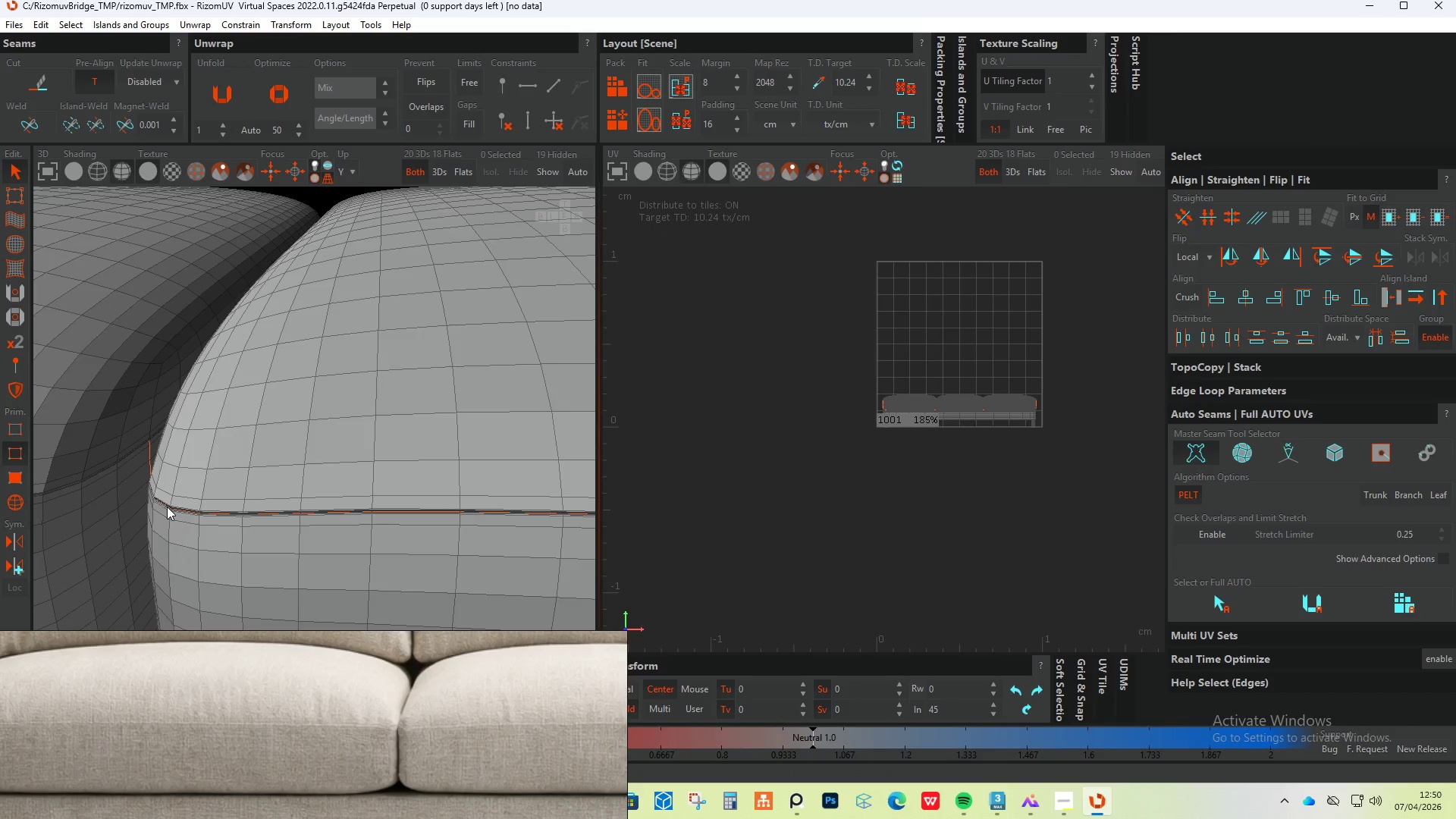 
hold_key(key=AltLeft, duration=1.84)
scroll: coordinate [164, 526], scroll_direction: up, amount: 1.0
 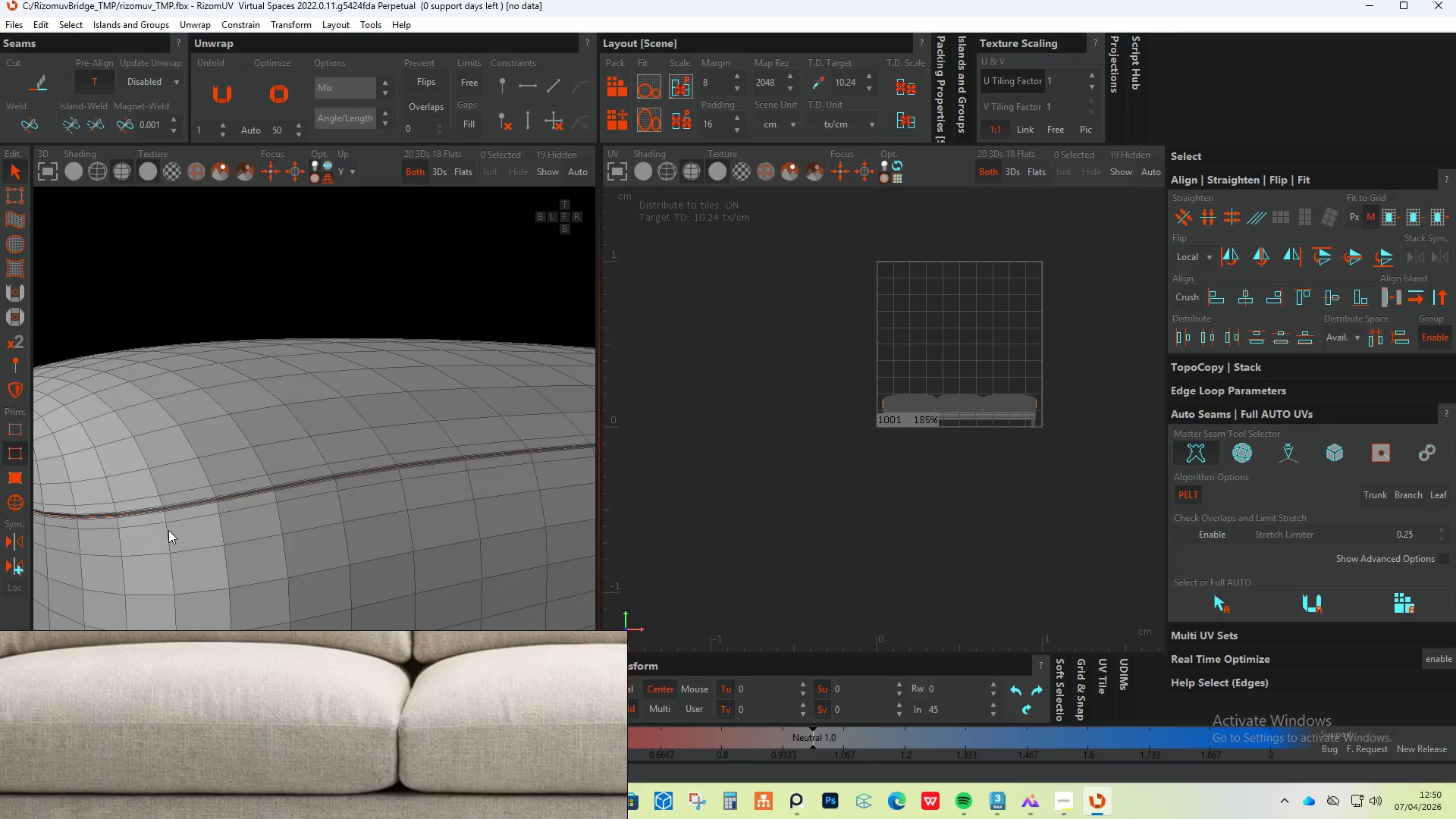 
double_click([168, 530])
 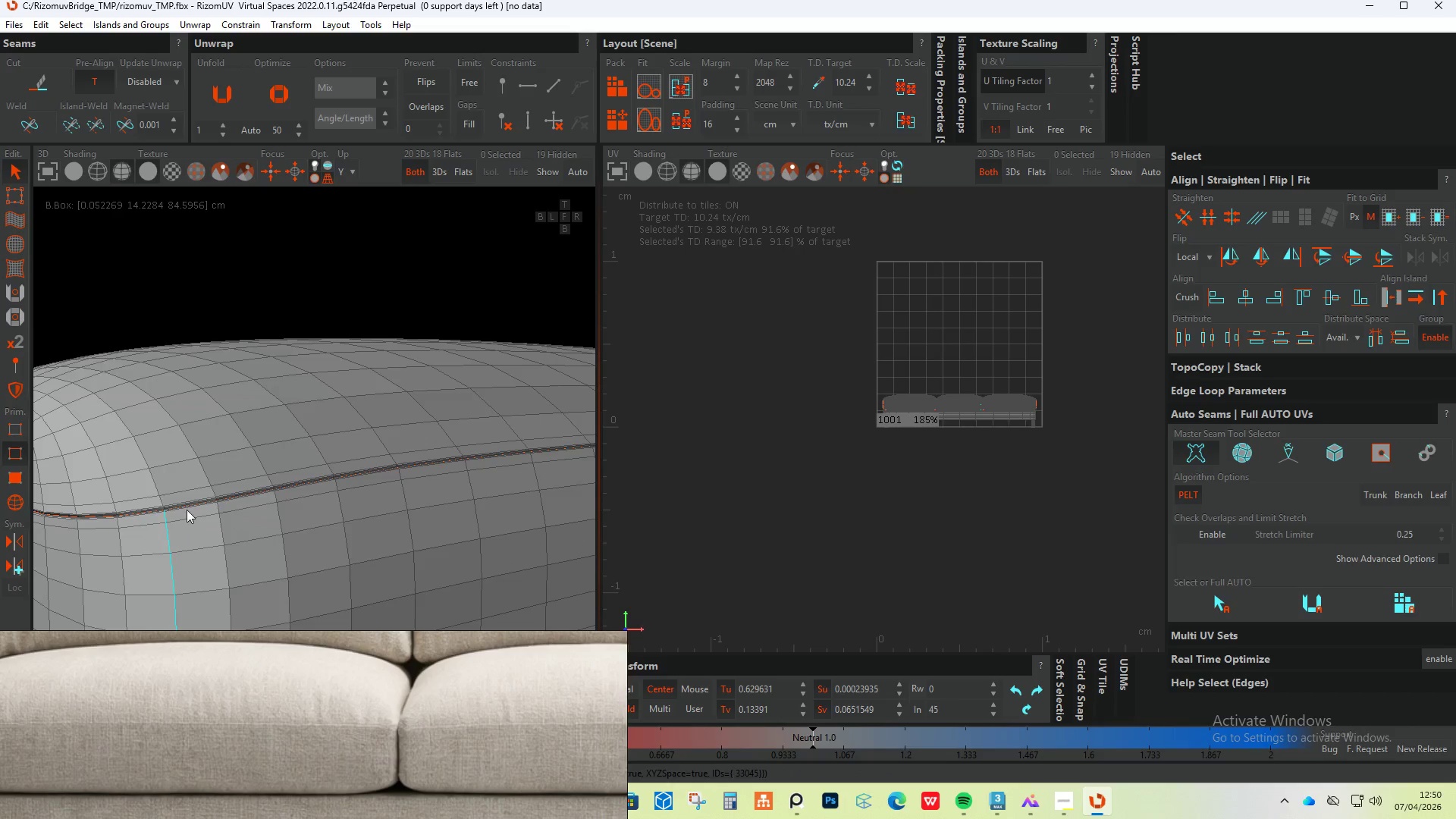 
hold_key(key=AltLeft, duration=1.16)
 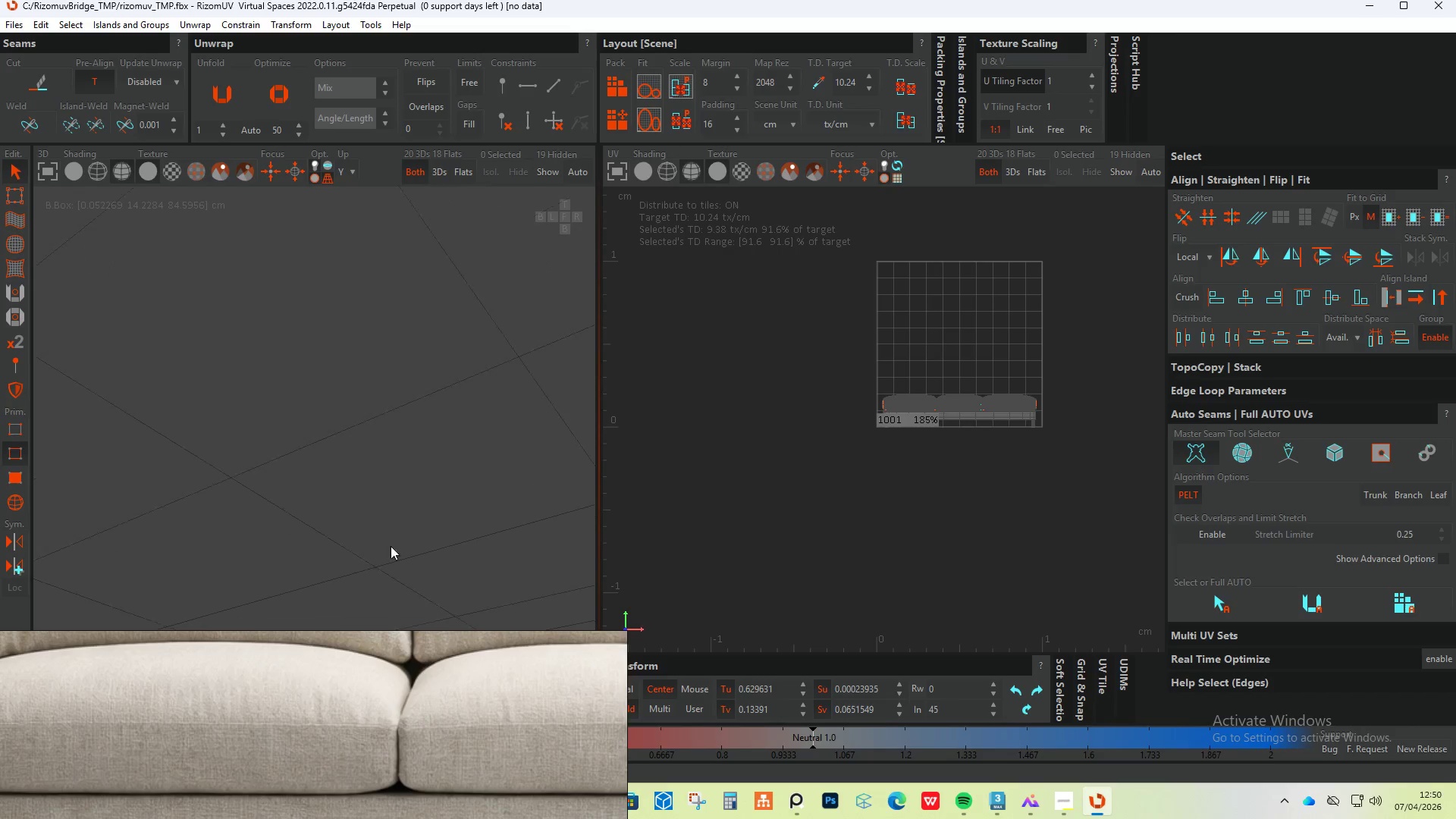 
scroll: coordinate [192, 503], scroll_direction: down, amount: 8.0
 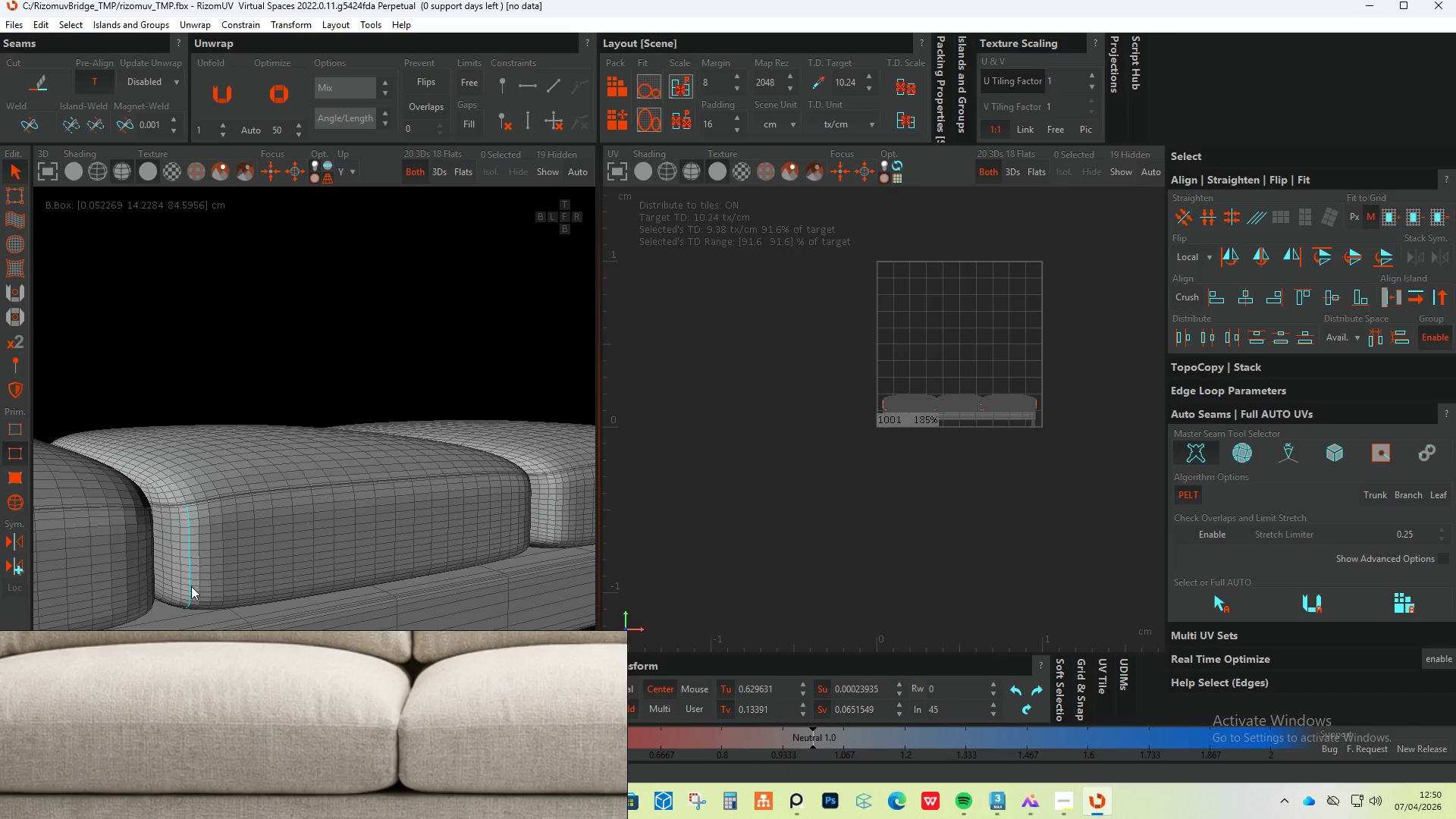 
hold_key(key=AltLeft, duration=0.72)
 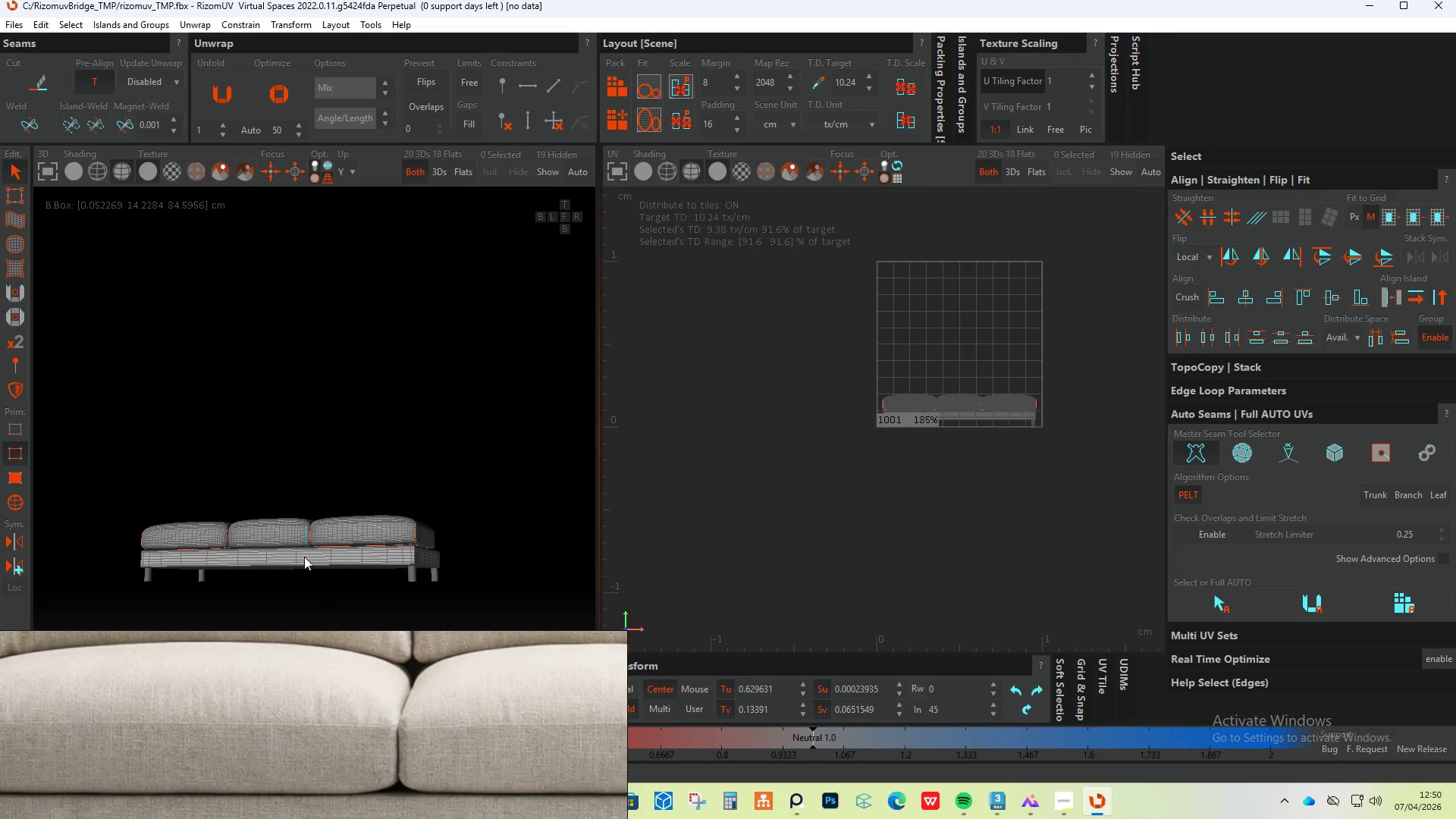 
scroll: coordinate [387, 566], scroll_direction: down, amount: 14.0
 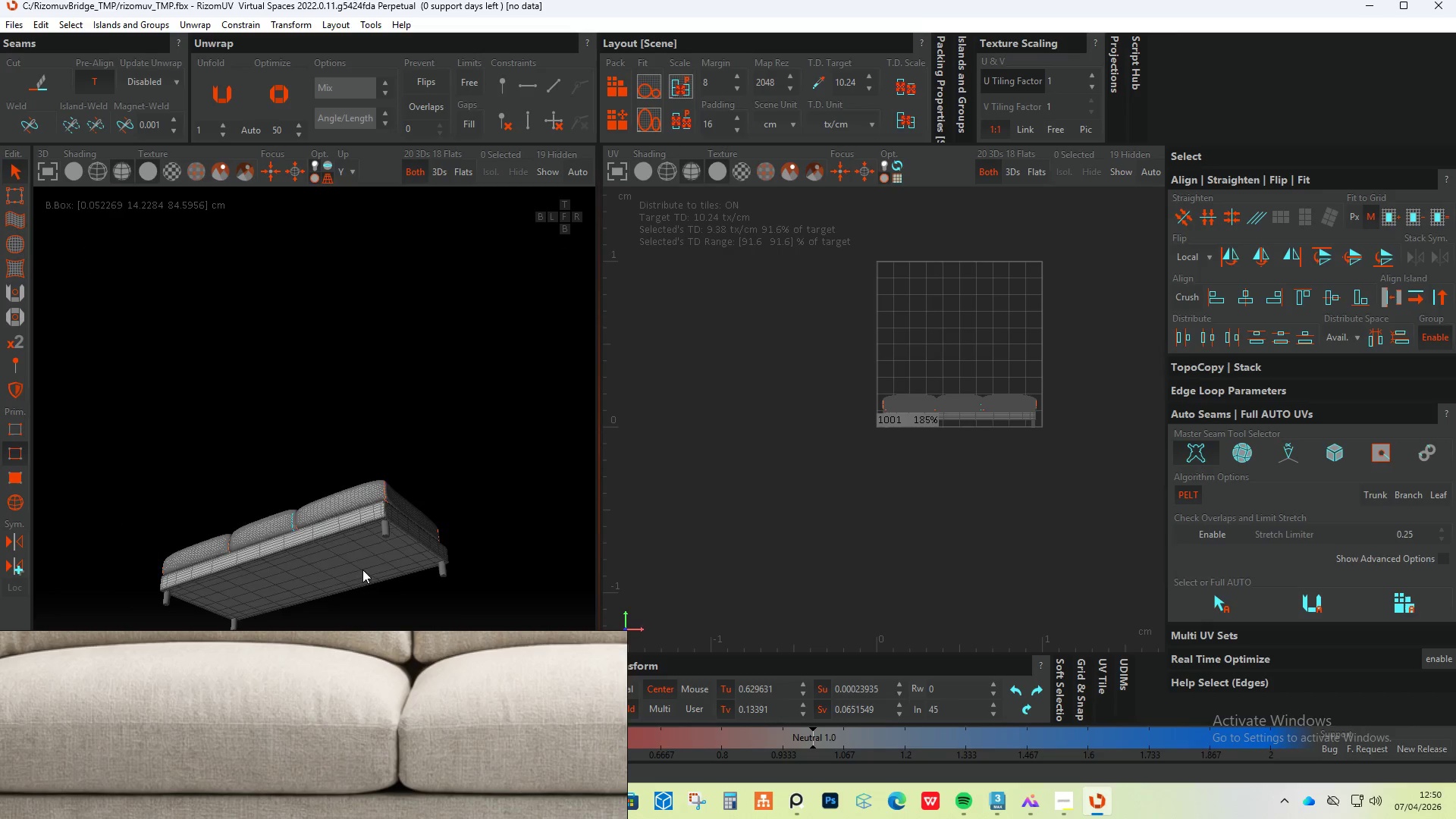 
scroll: coordinate [306, 519], scroll_direction: up, amount: 16.0
 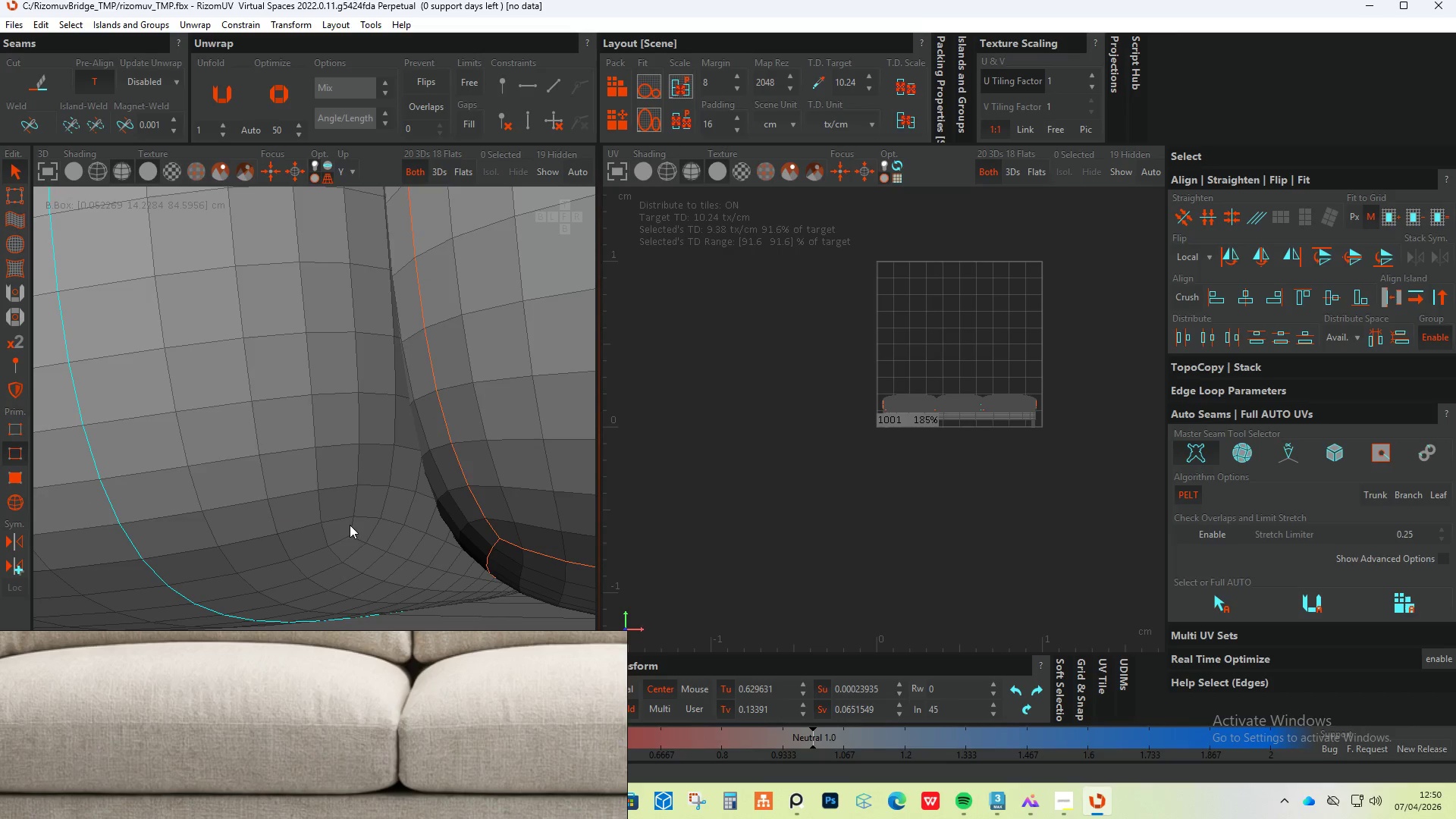 
left_click([350, 525])
 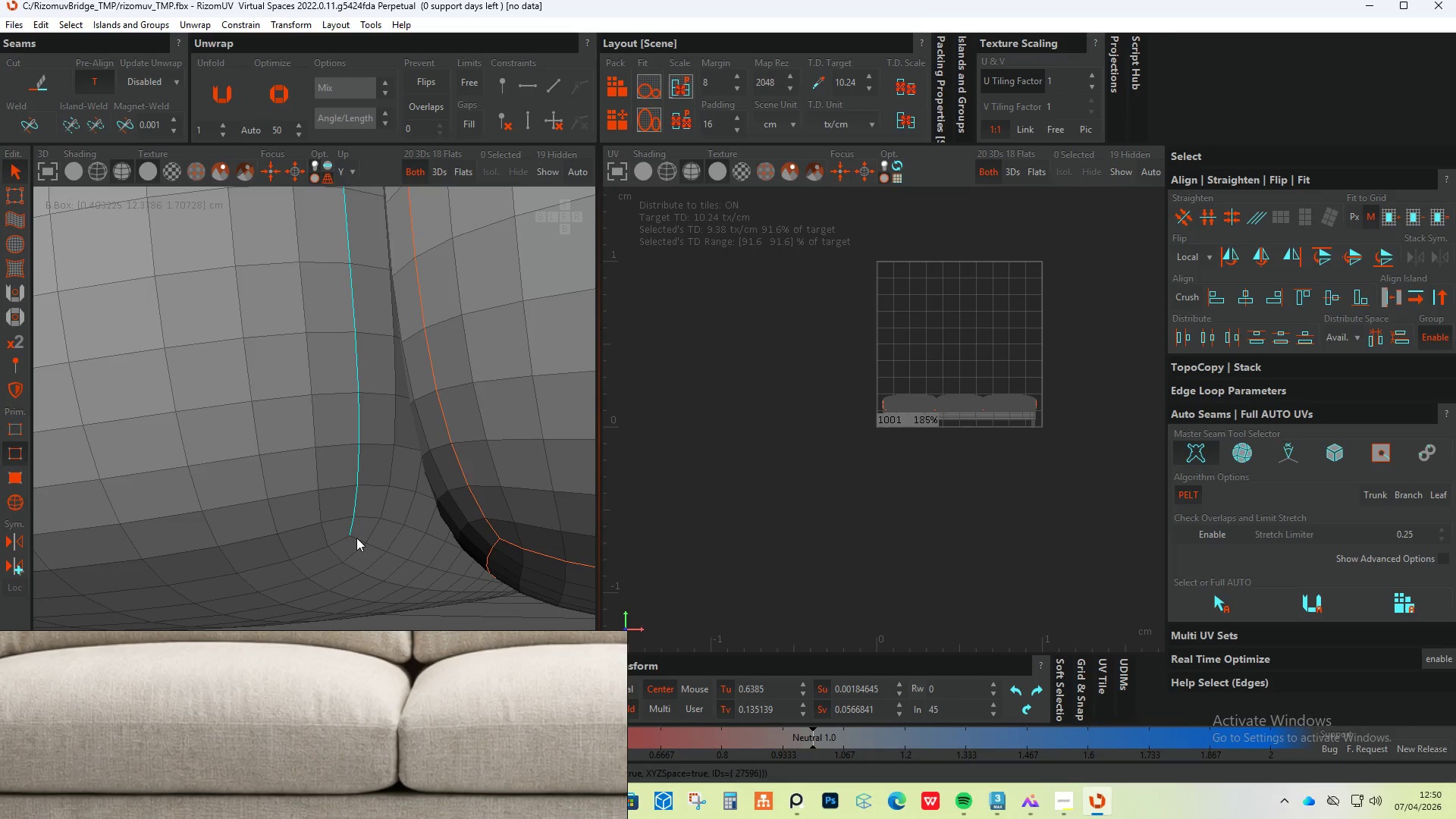 
hold_key(key=ControlLeft, duration=1.19)
double_click([356, 538])
 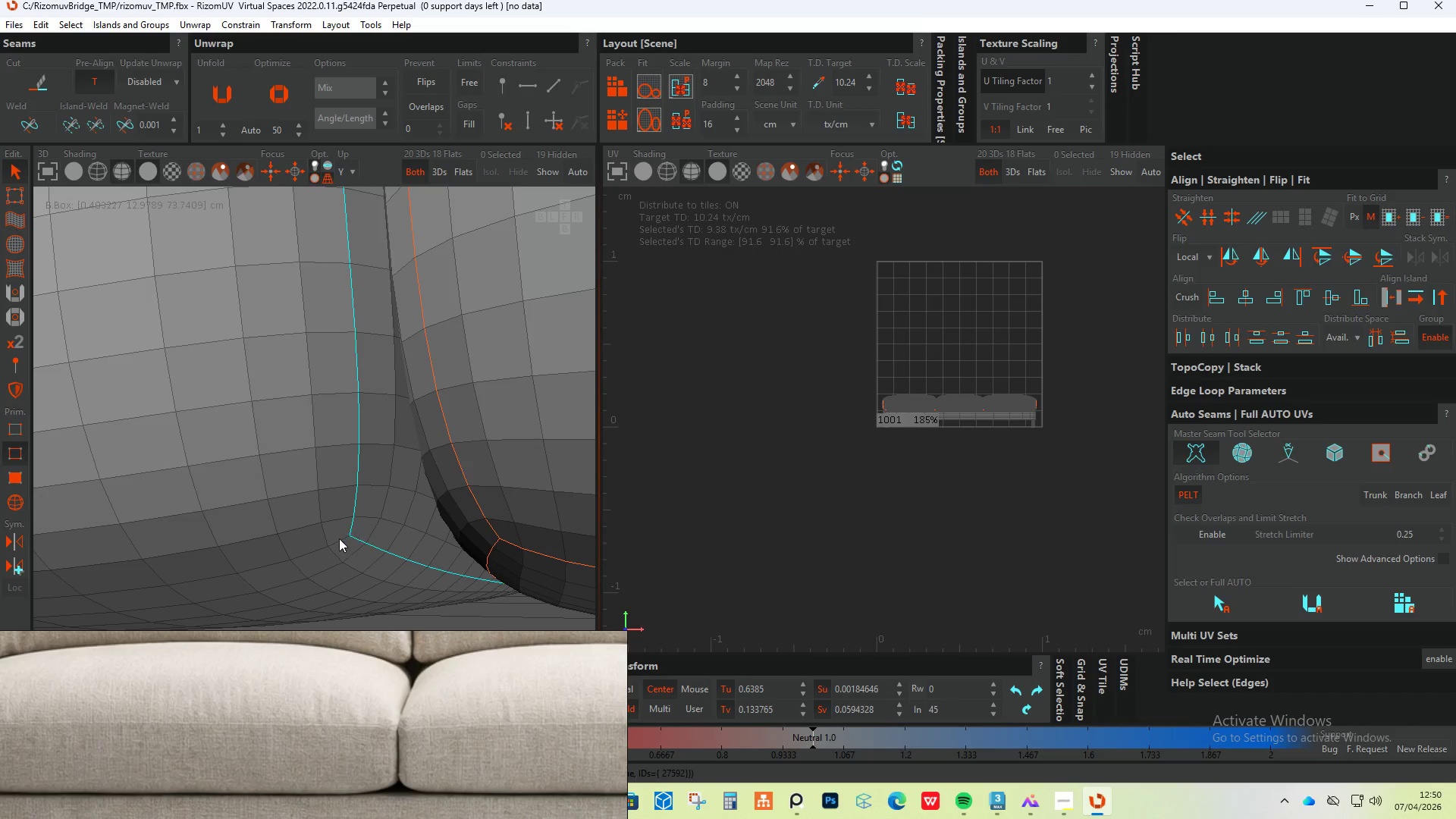 
triple_click([339, 538])
 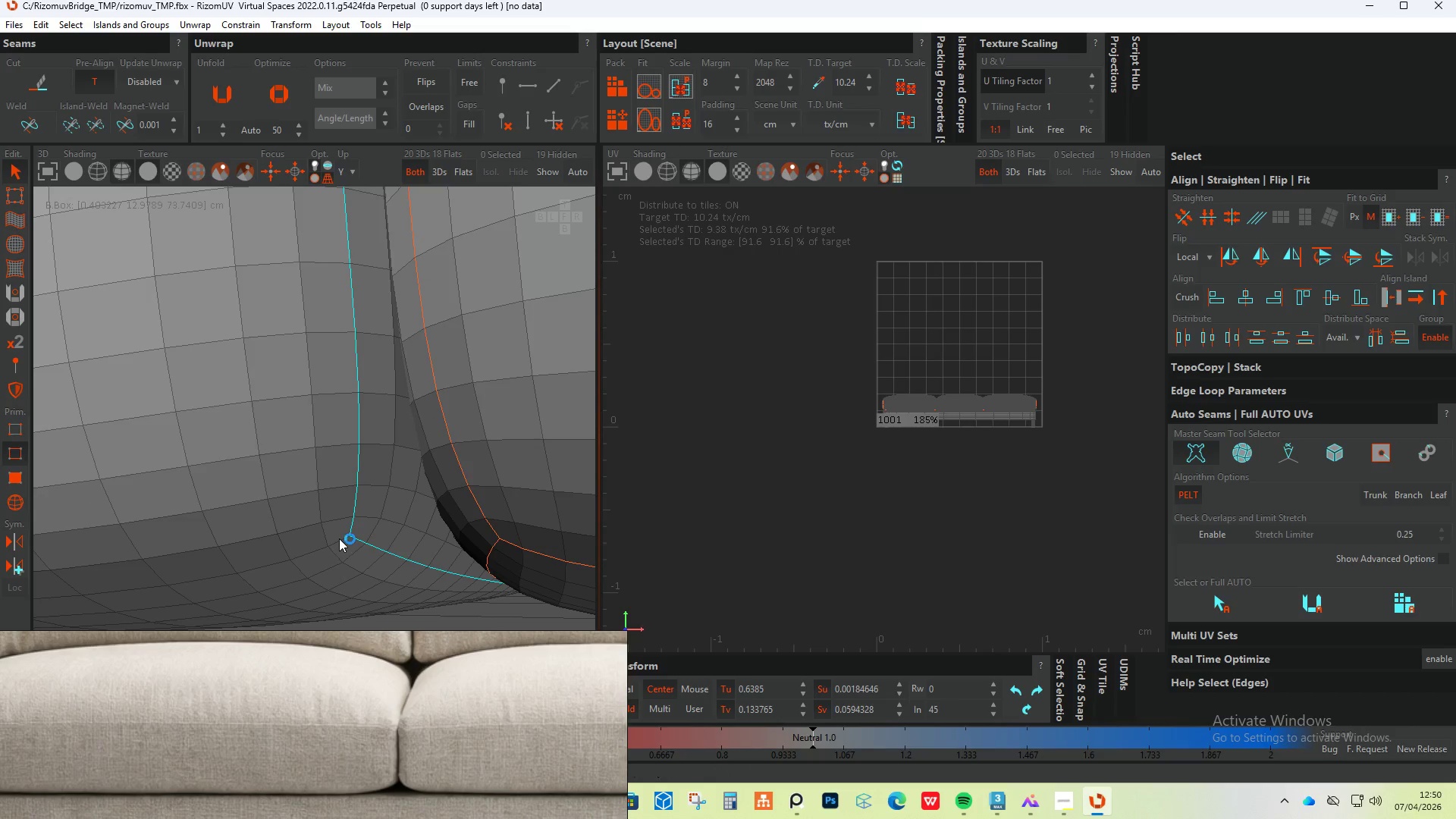 
triple_click([339, 538])
 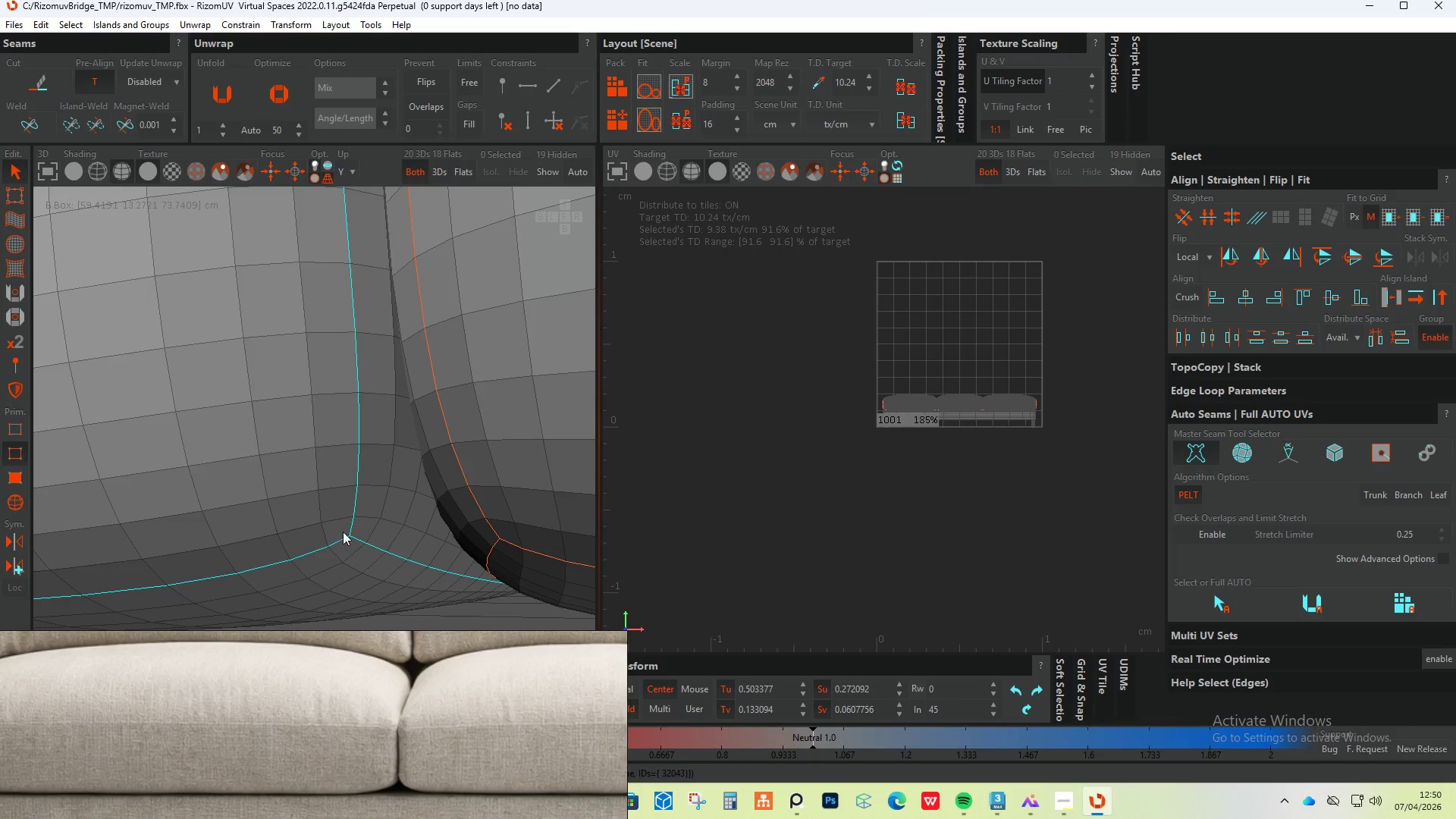 
hold_key(key=AltLeft, duration=0.42)
 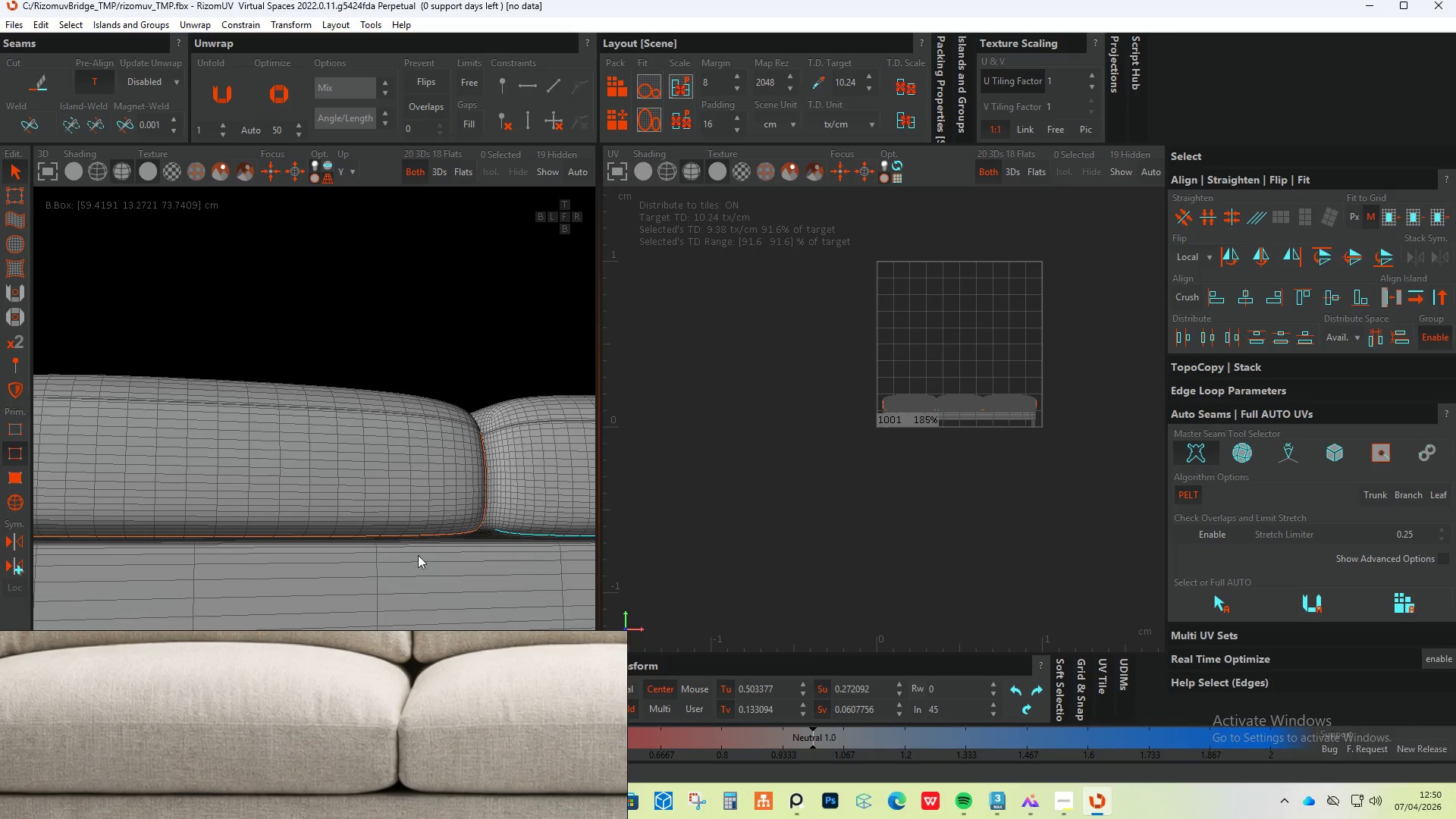 
scroll: coordinate [345, 525], scroll_direction: down, amount: 14.0
 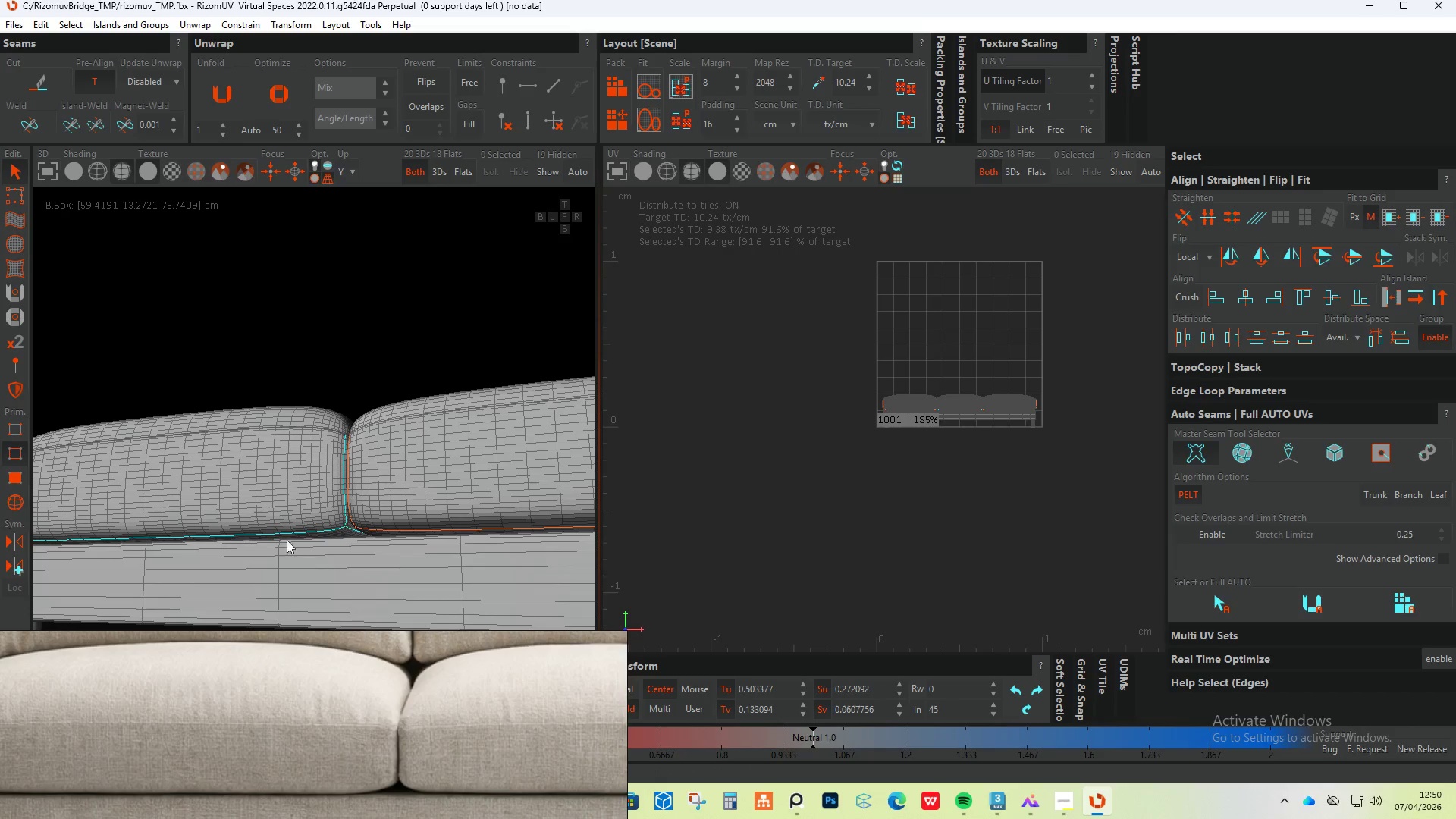 
scroll: coordinate [529, 535], scroll_direction: up, amount: 6.0
 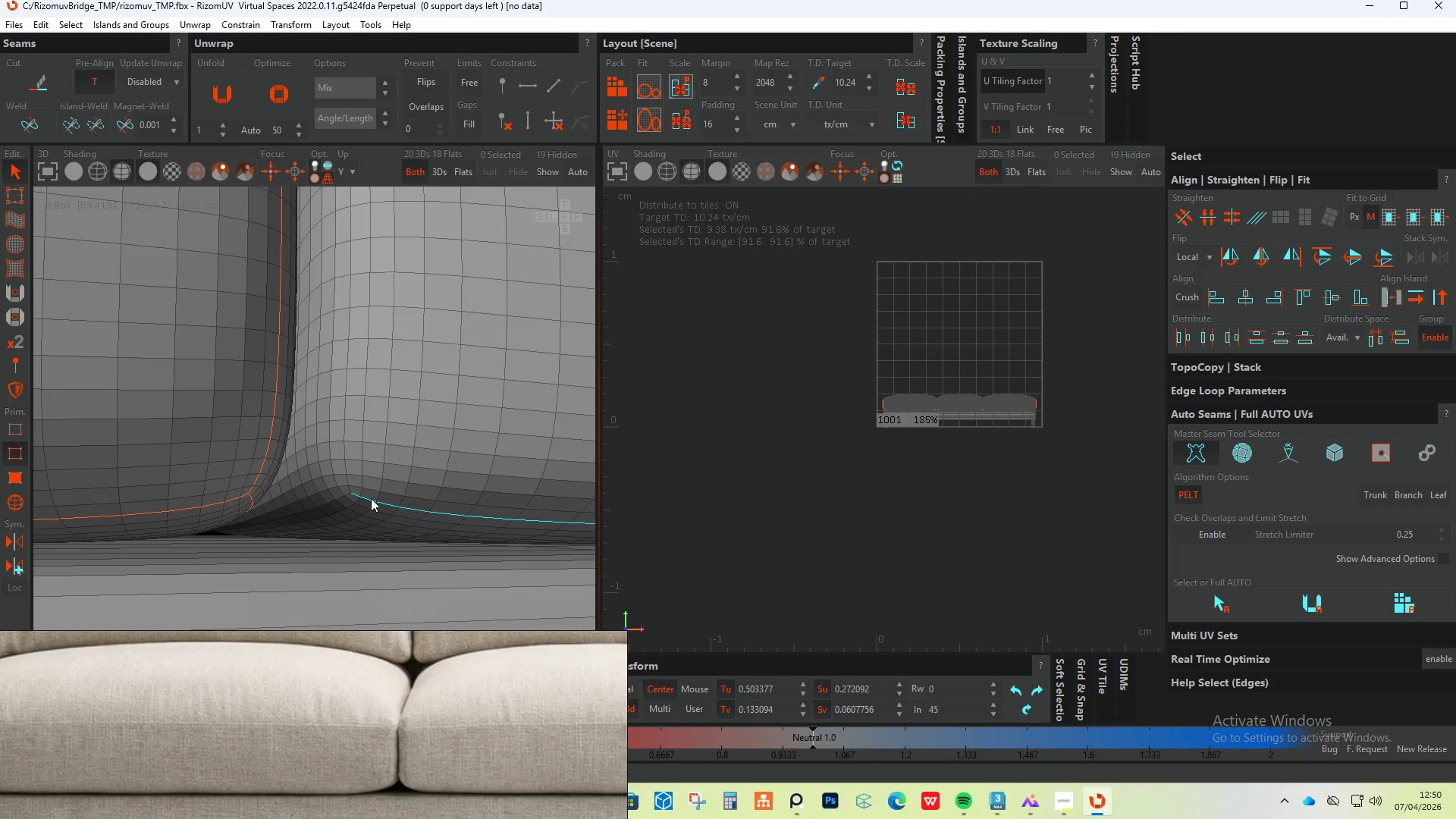 
left_click([347, 487])
 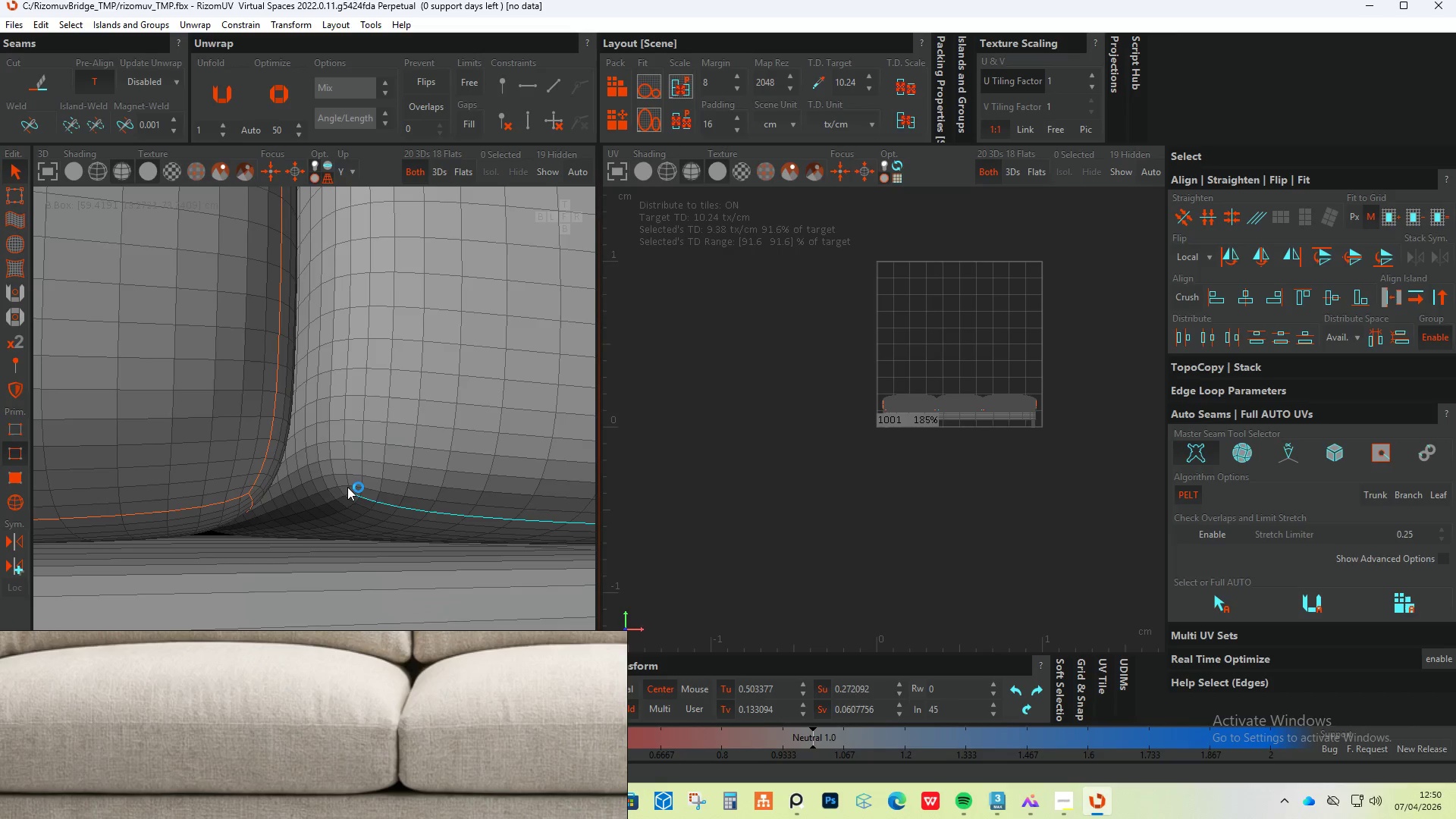 
double_click([347, 487])
 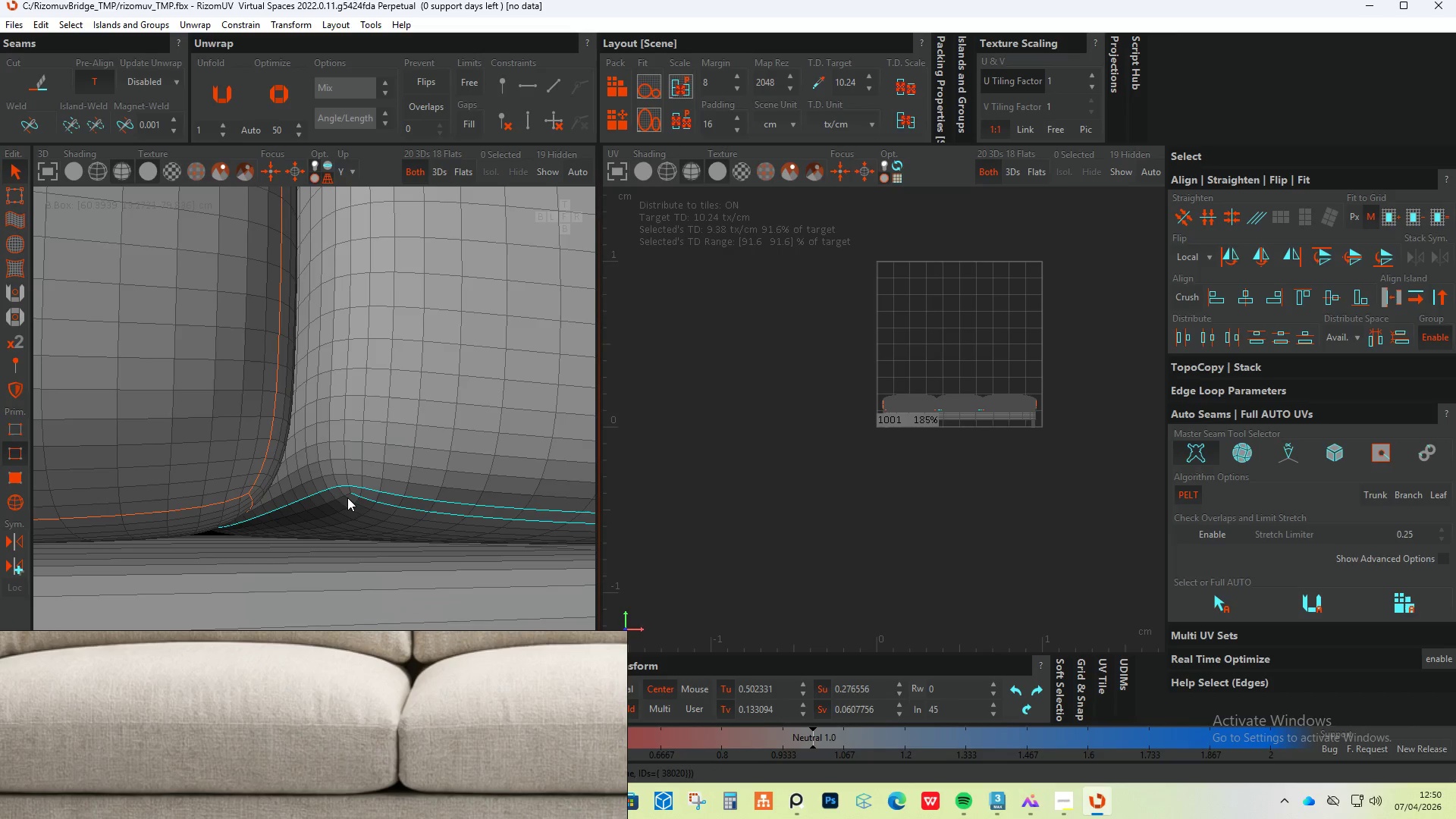 
key(Control+Z)
 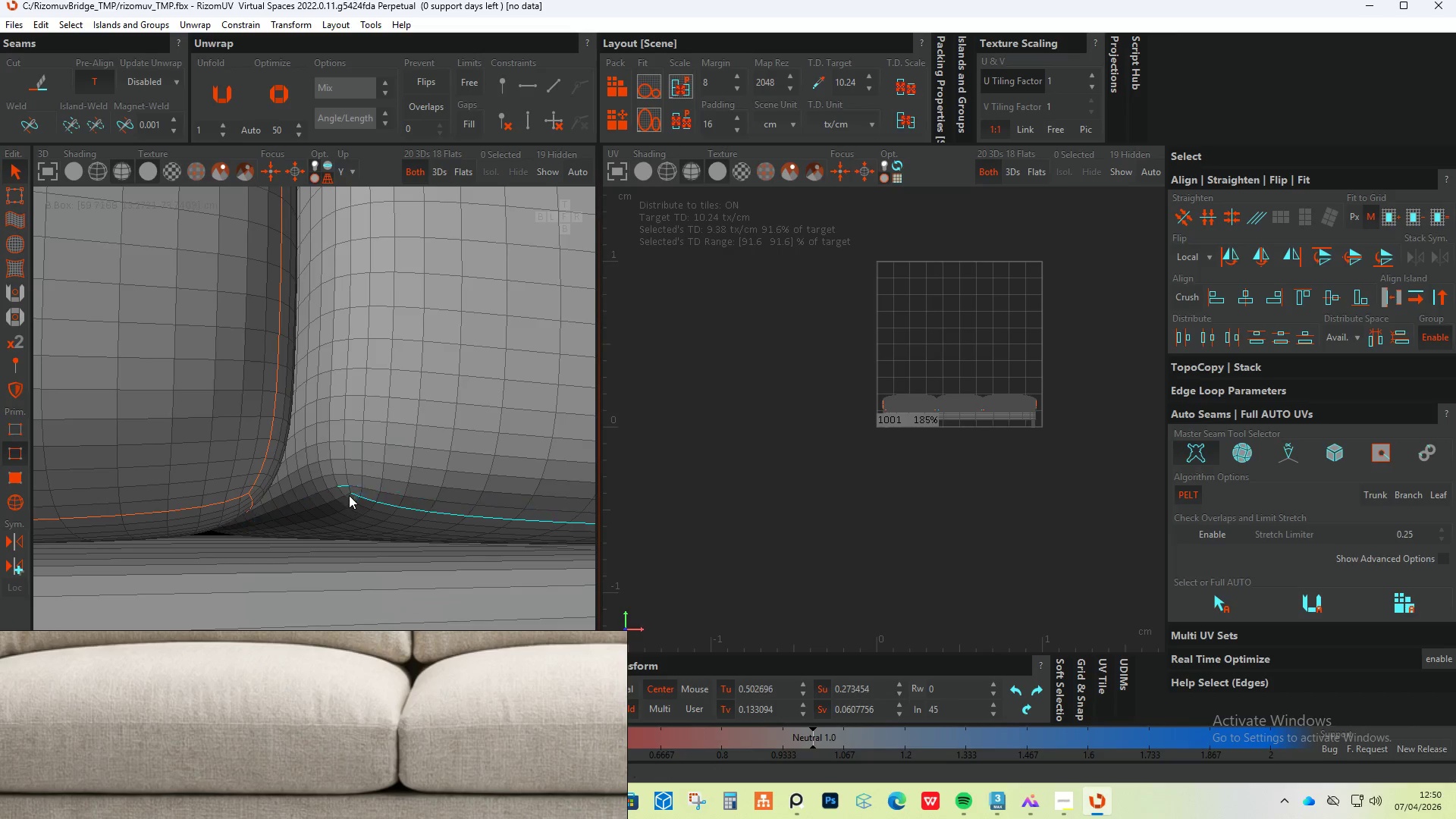 
key(Control+Z)
 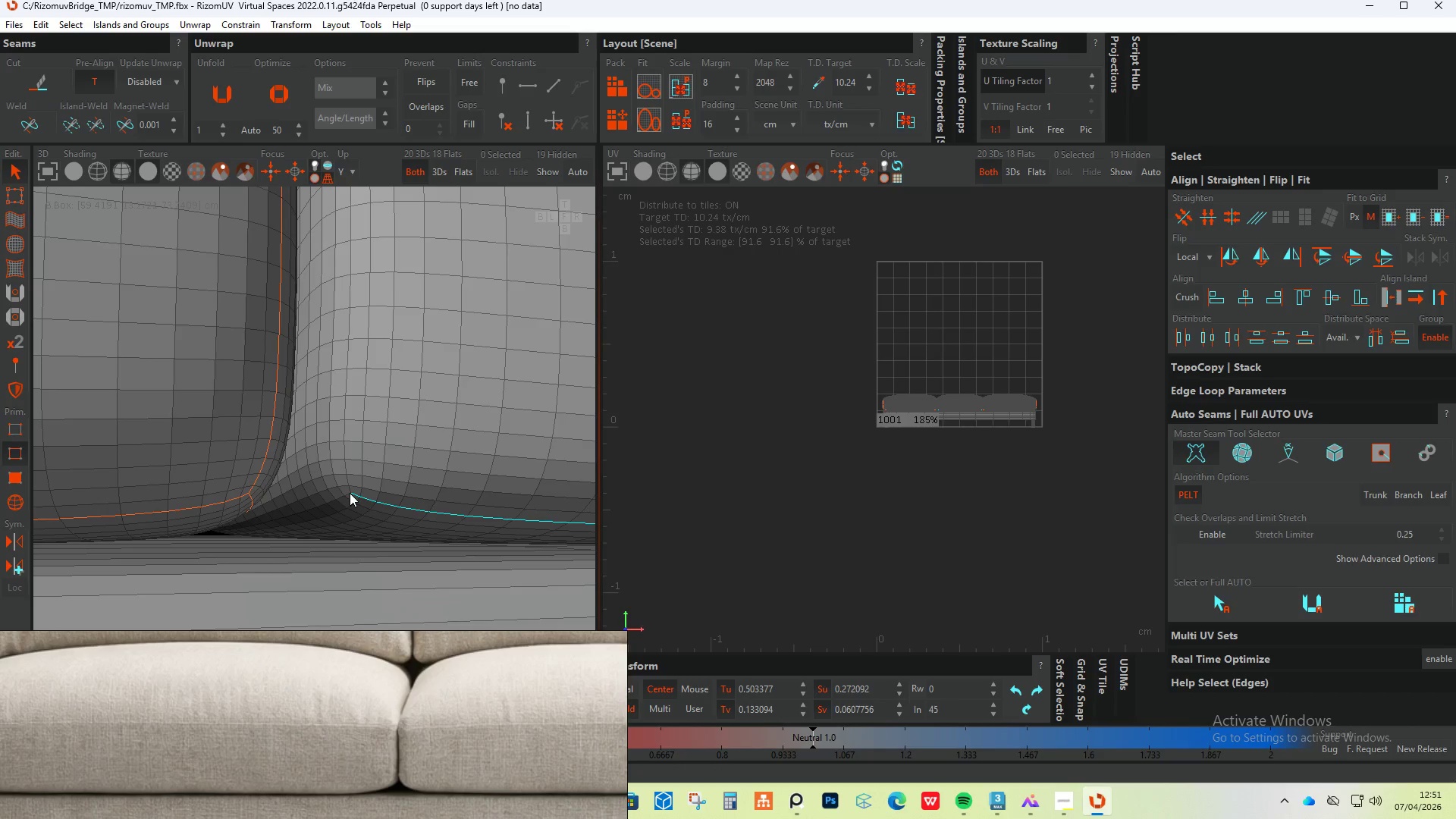 
hold_key(key=ControlLeft, duration=1.42)
left_click([353, 482])
 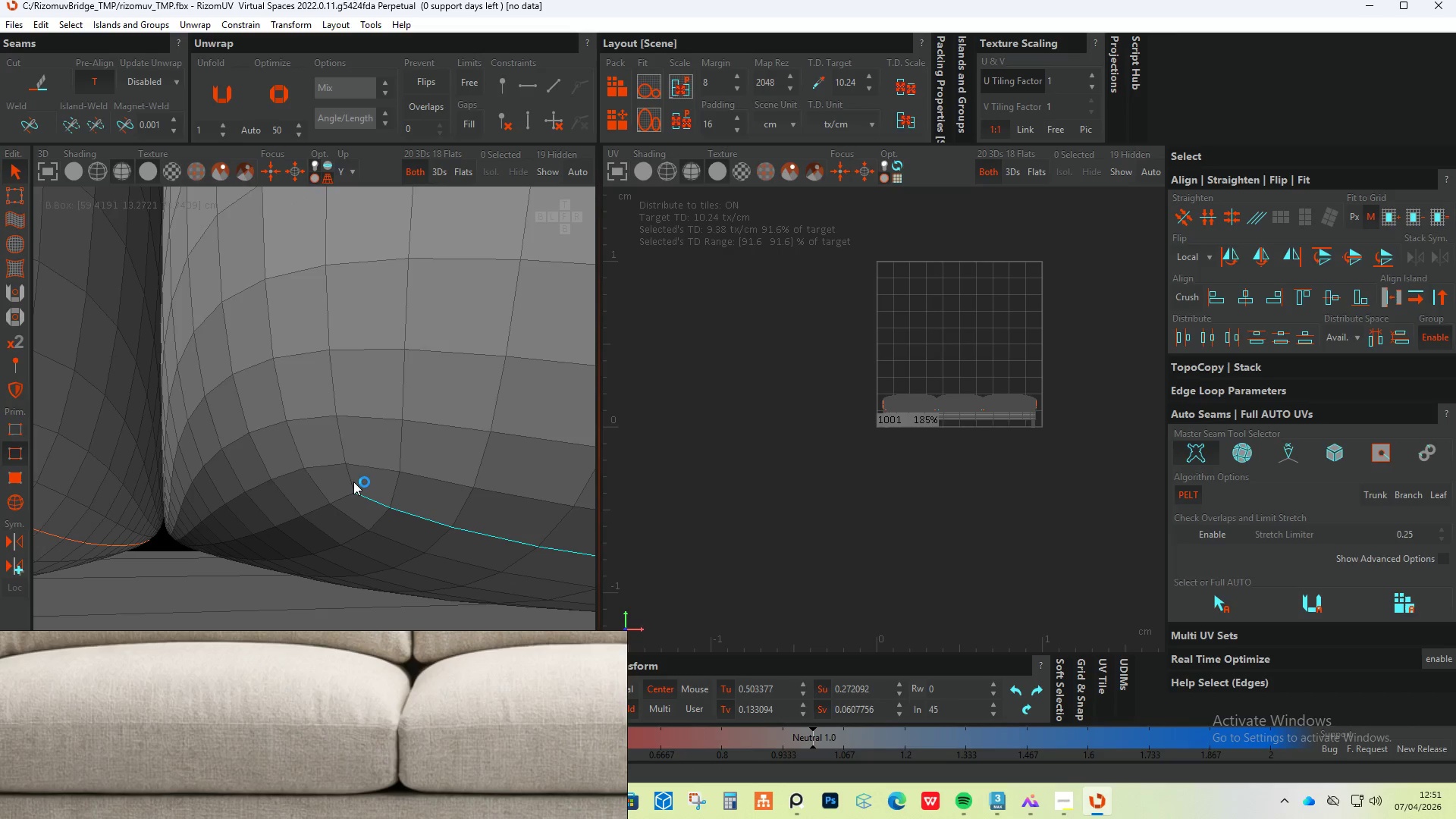 
scroll: coordinate [350, 493], scroll_direction: up, amount: 5.0
 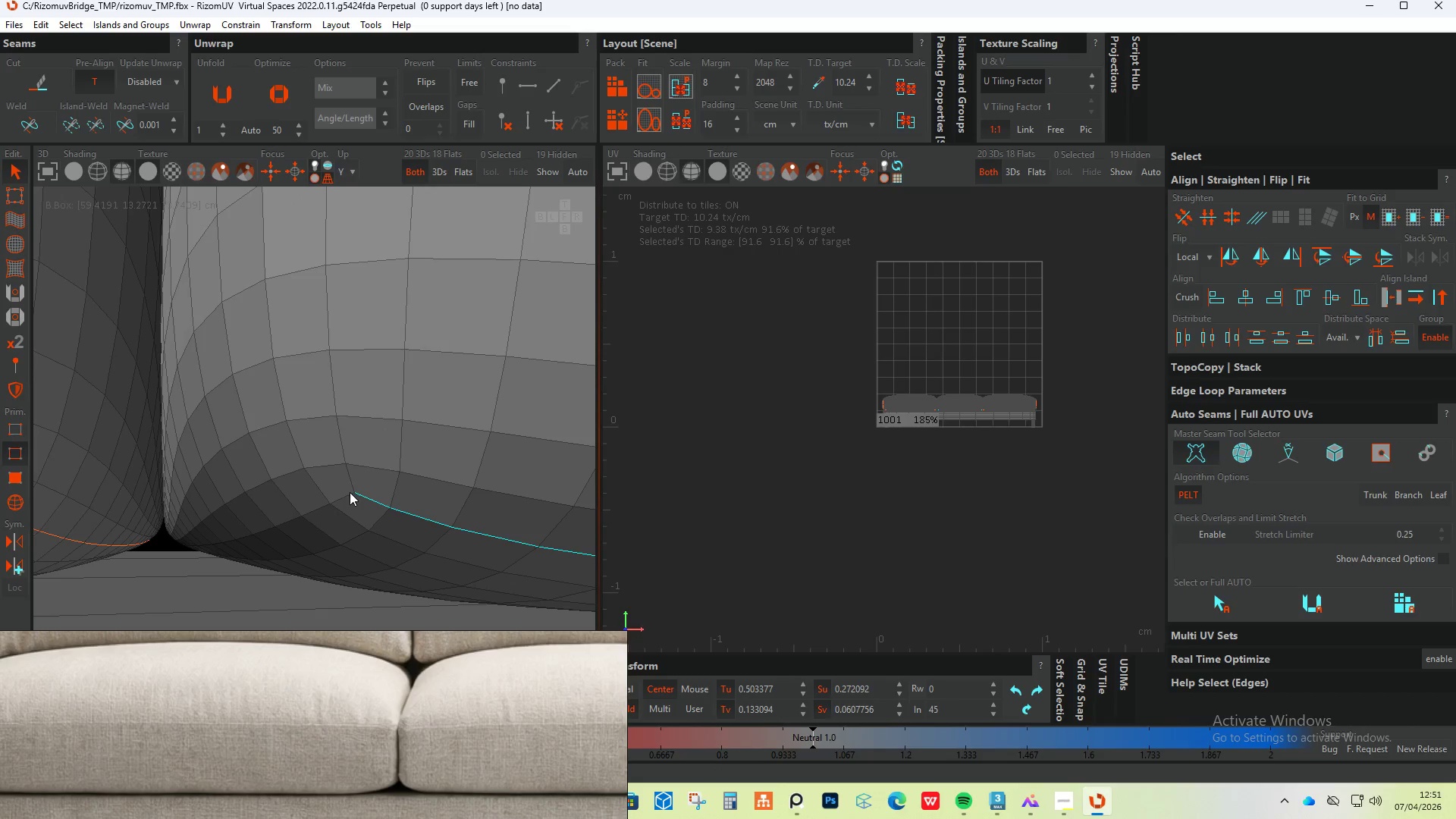 
double_click([353, 482])
 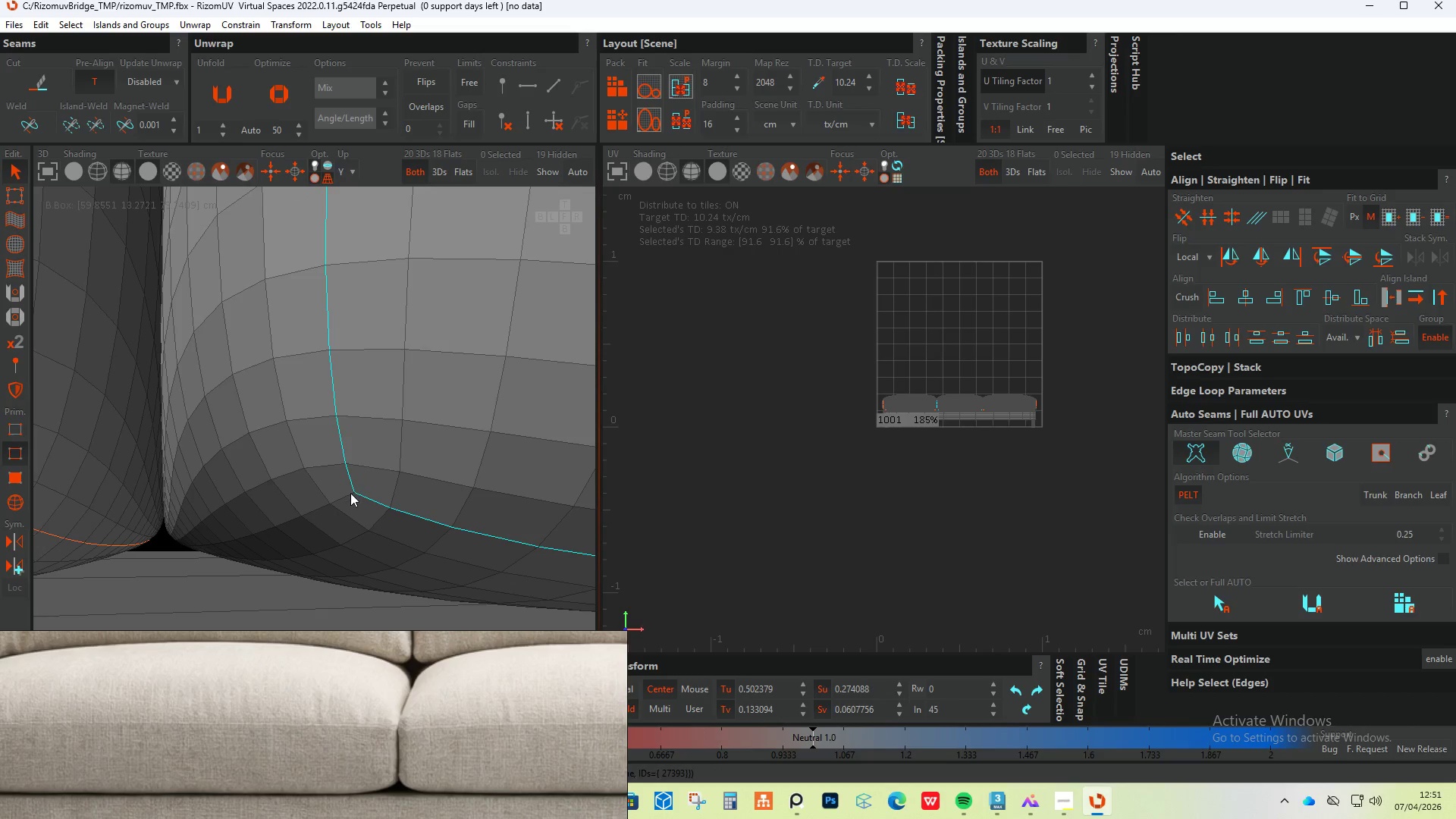 
triple_click([350, 493])
 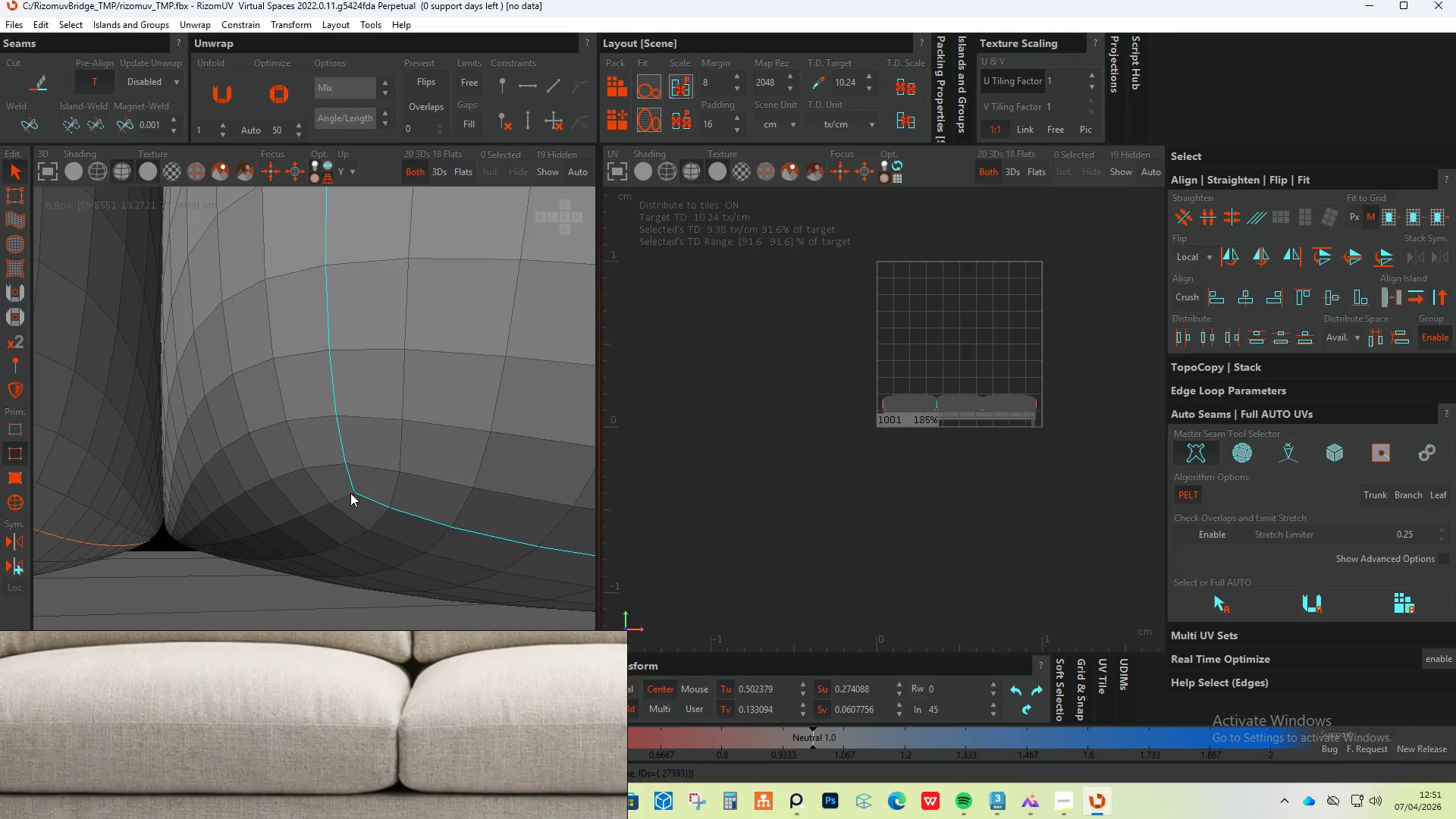 
triple_click([350, 493])
 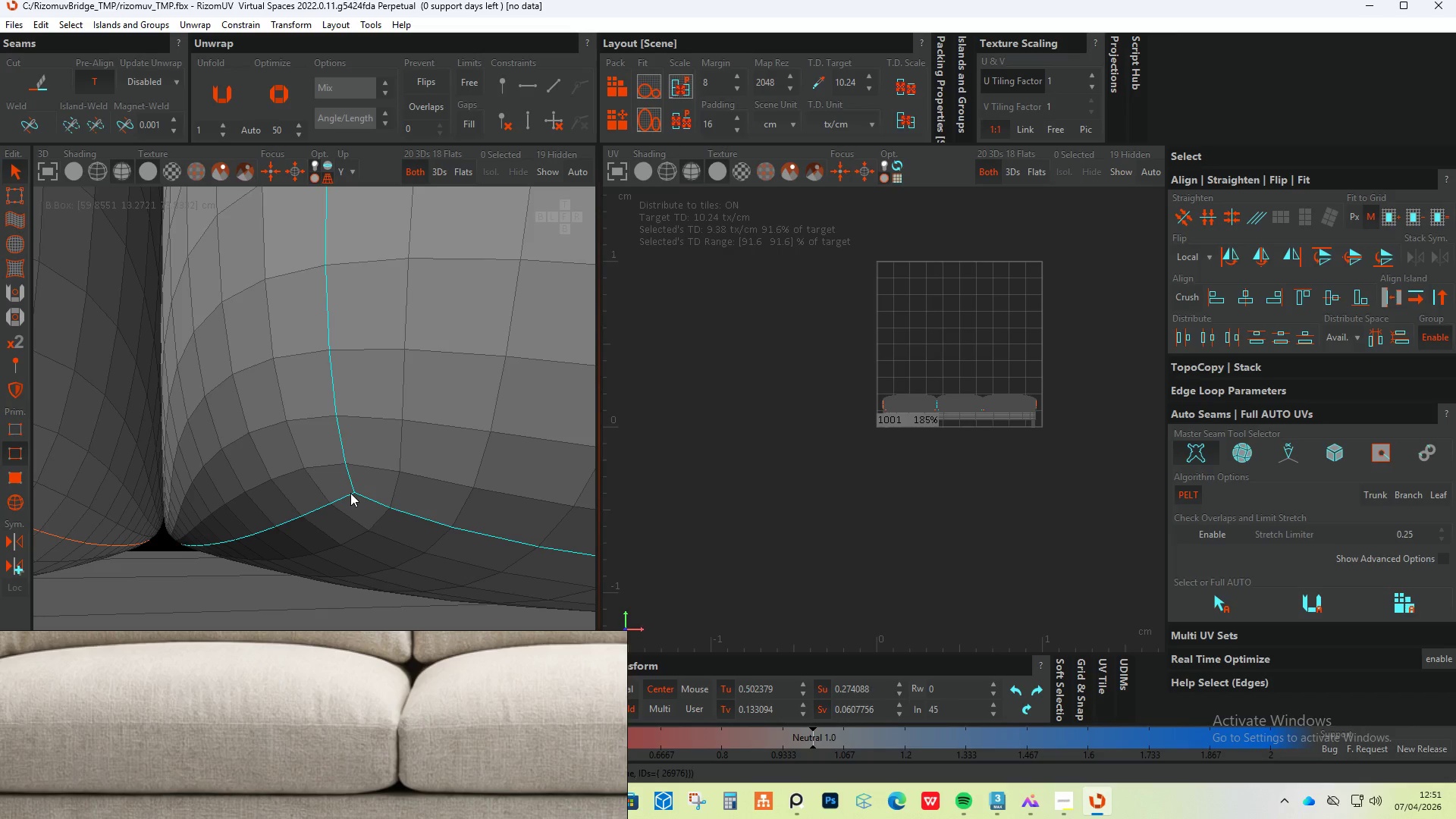 
hold_key(key=AltLeft, duration=0.61)
 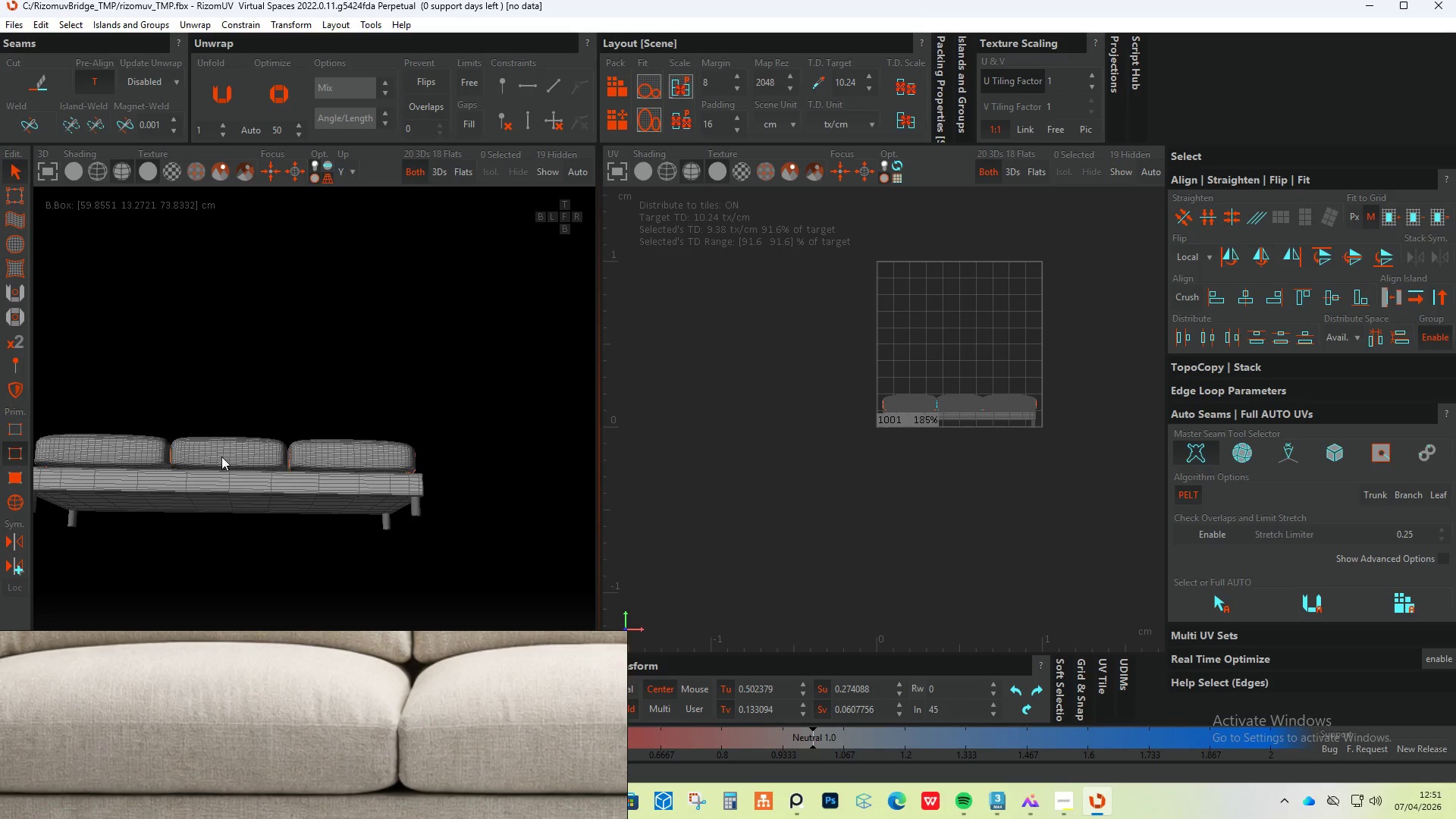 
scroll: coordinate [349, 492], scroll_direction: down, amount: 22.0
 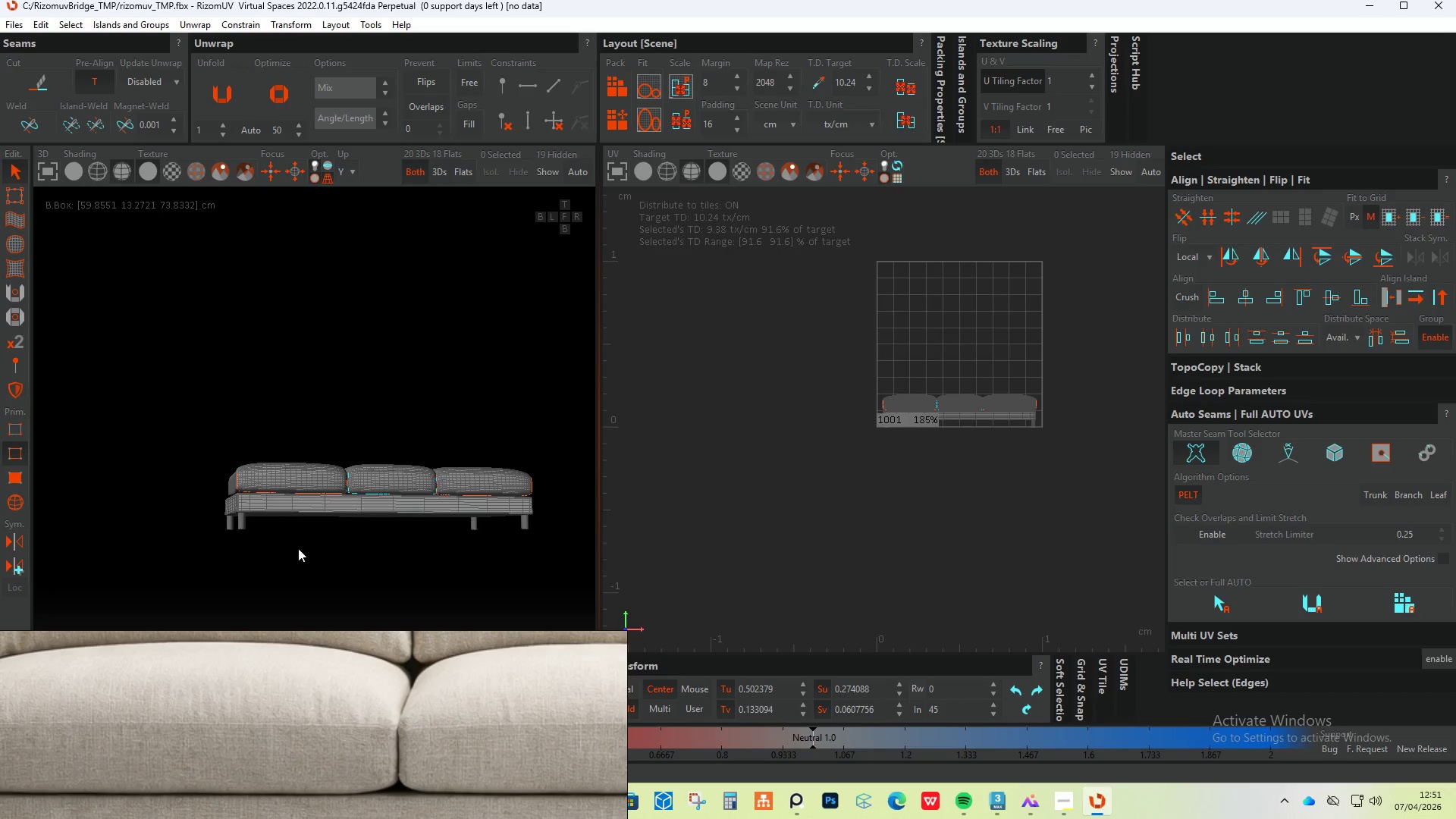 
hold_key(key=AltLeft, duration=1.34)
 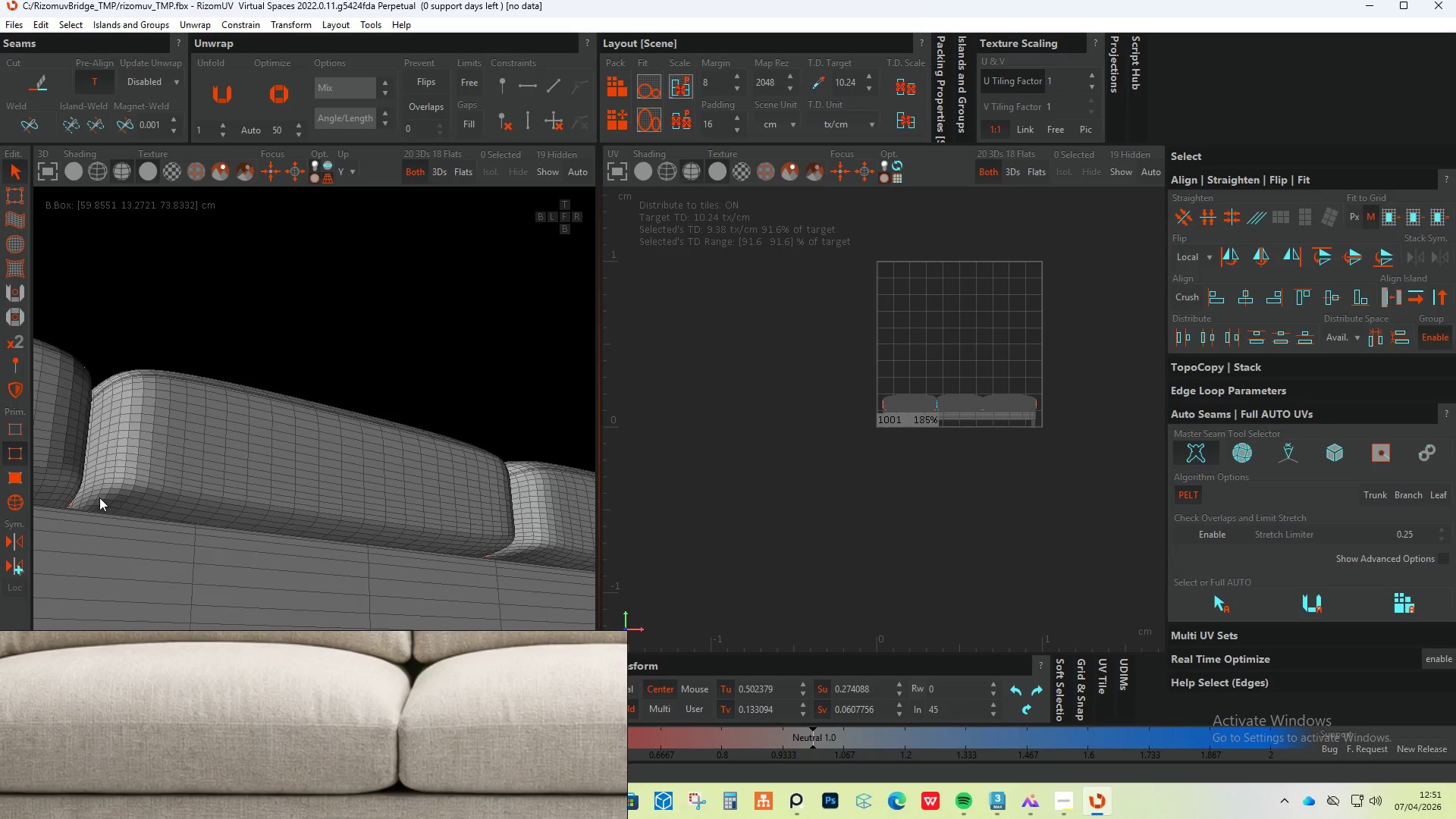 
scroll: coordinate [166, 454], scroll_direction: up, amount: 6.0
 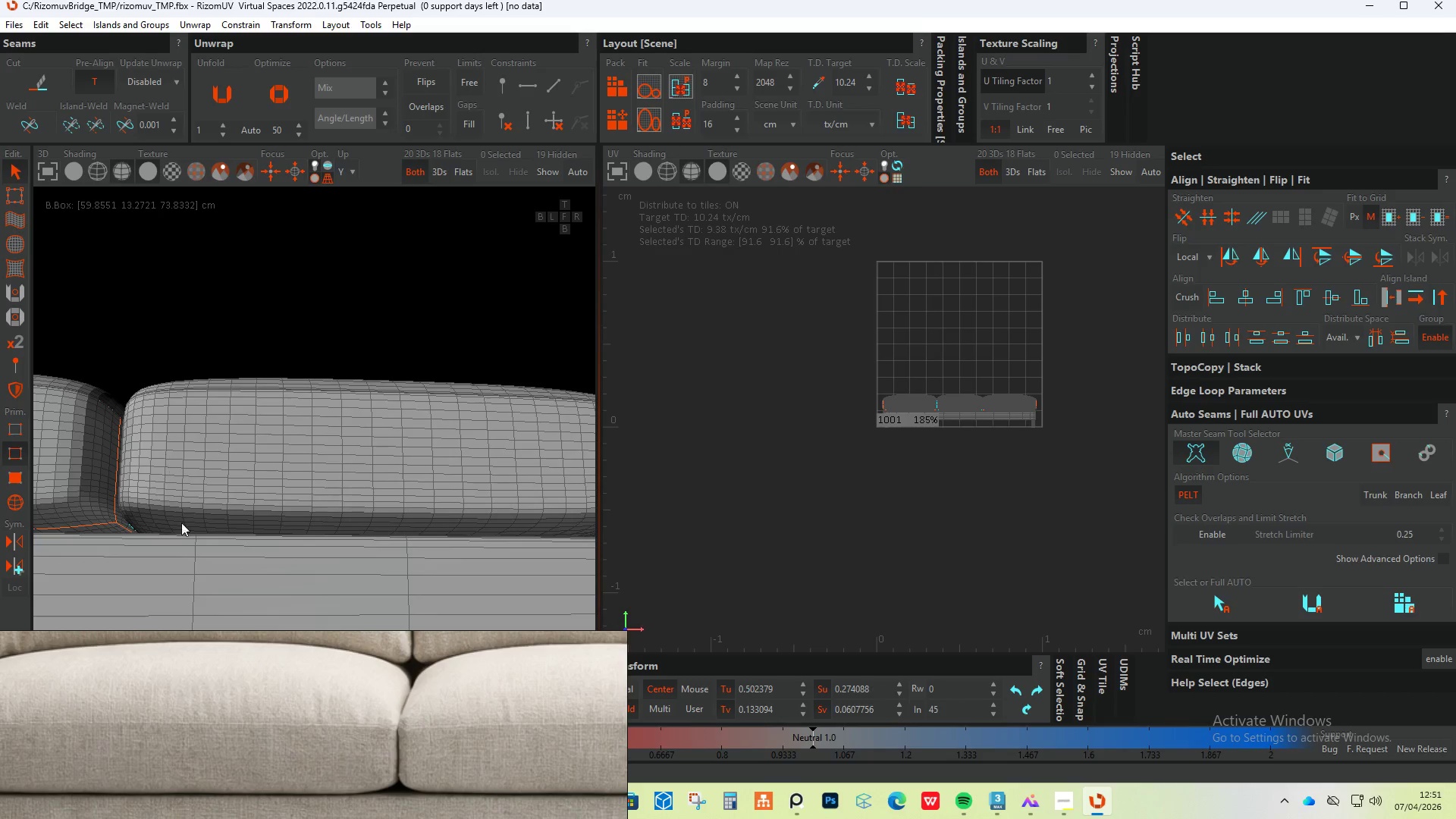 
hold_key(key=AltLeft, duration=0.38)
 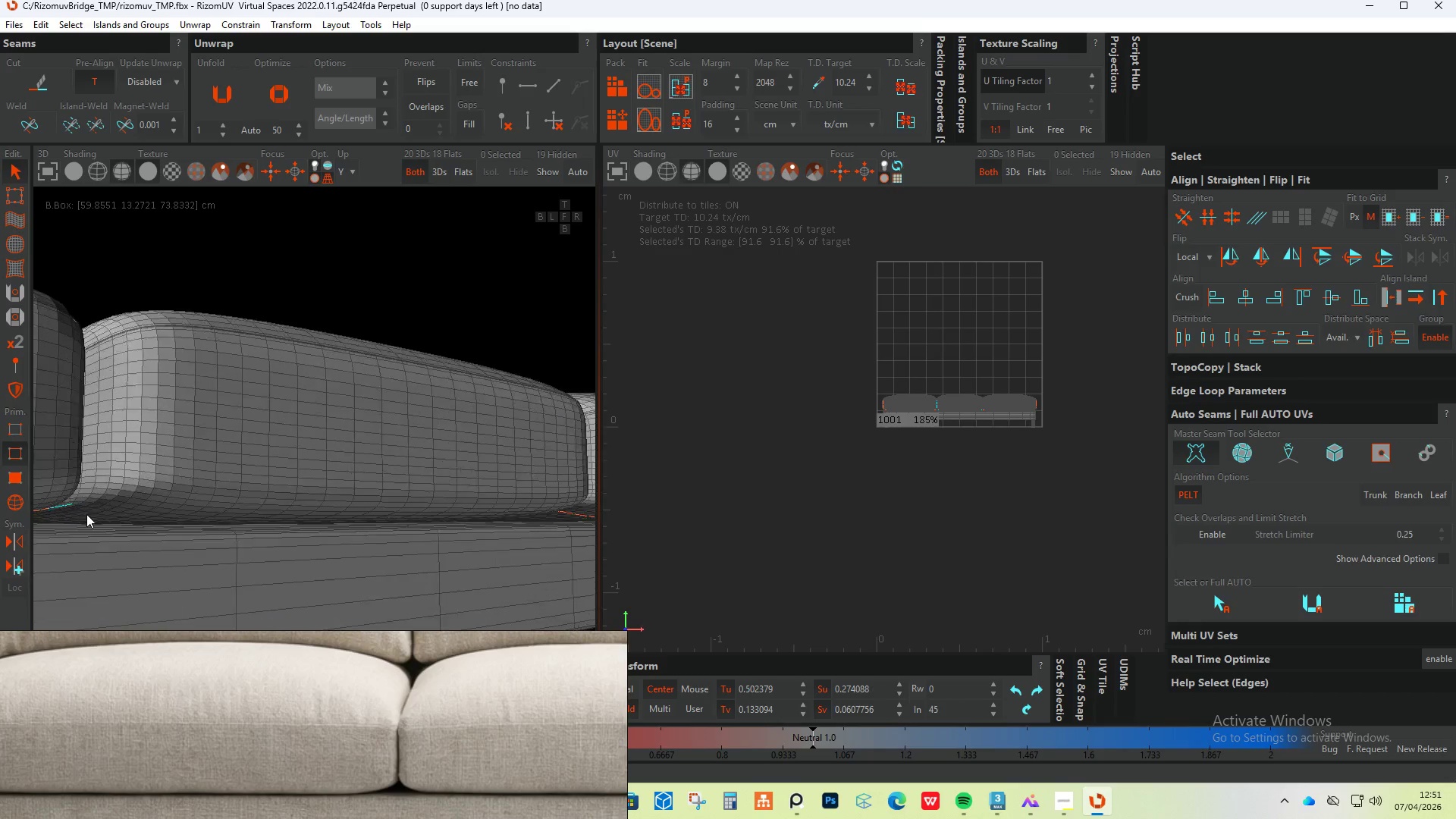 
scroll: coordinate [86, 514], scroll_direction: up, amount: 6.0
 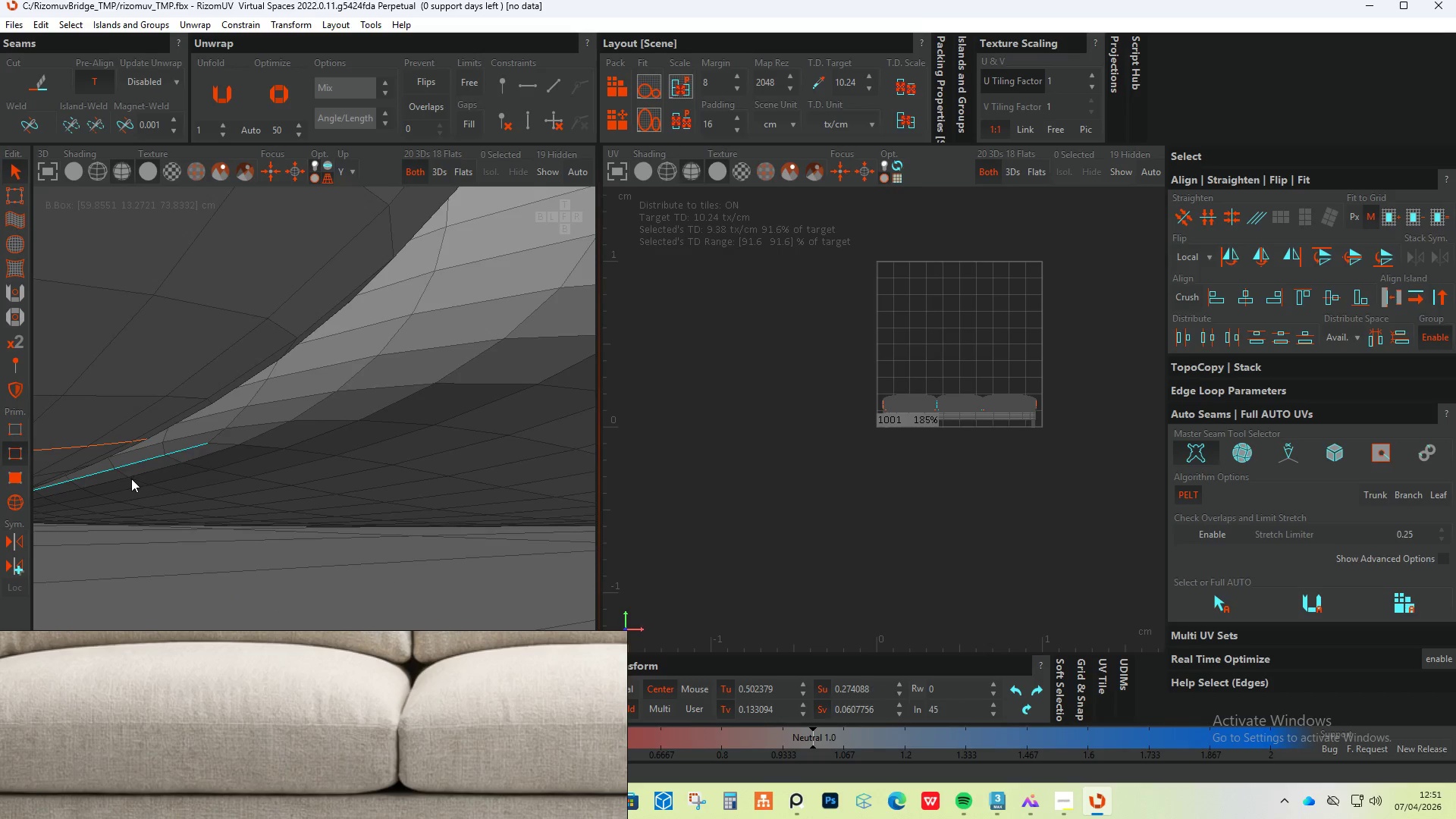 
hold_key(key=ControlLeft, duration=1.5)
left_click([215, 444])
 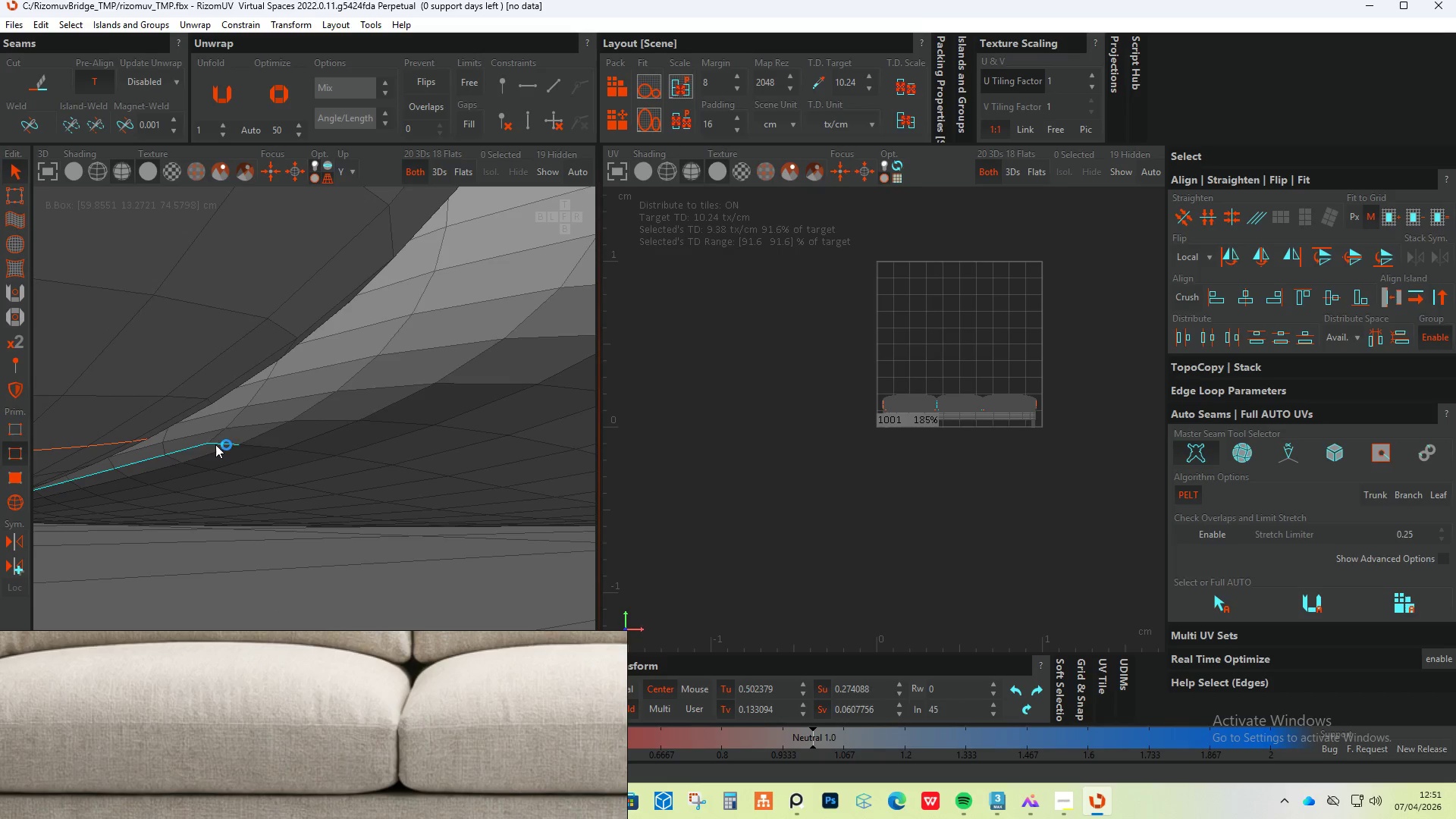 
double_click([215, 444])
 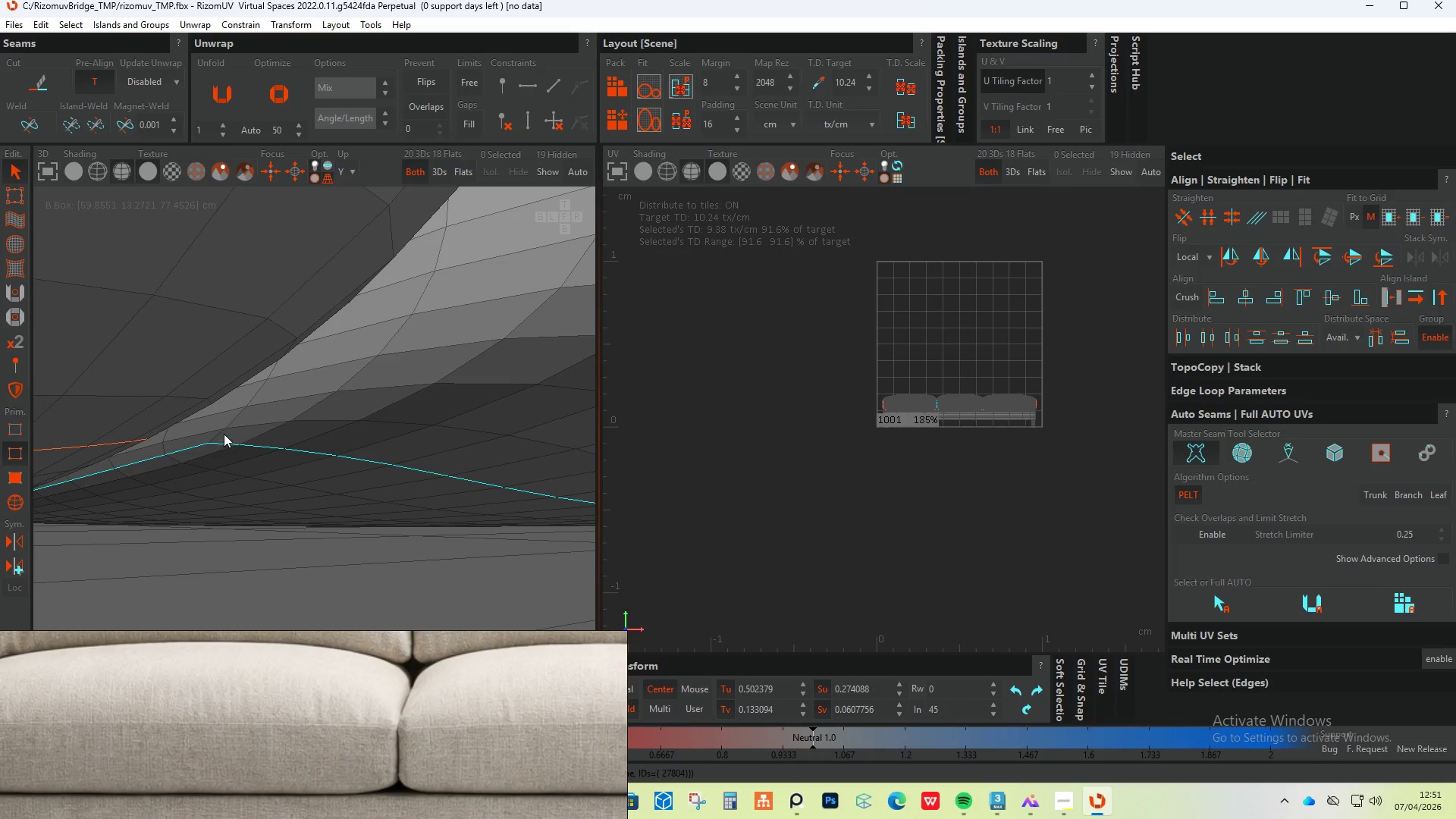 
left_click([224, 429])
 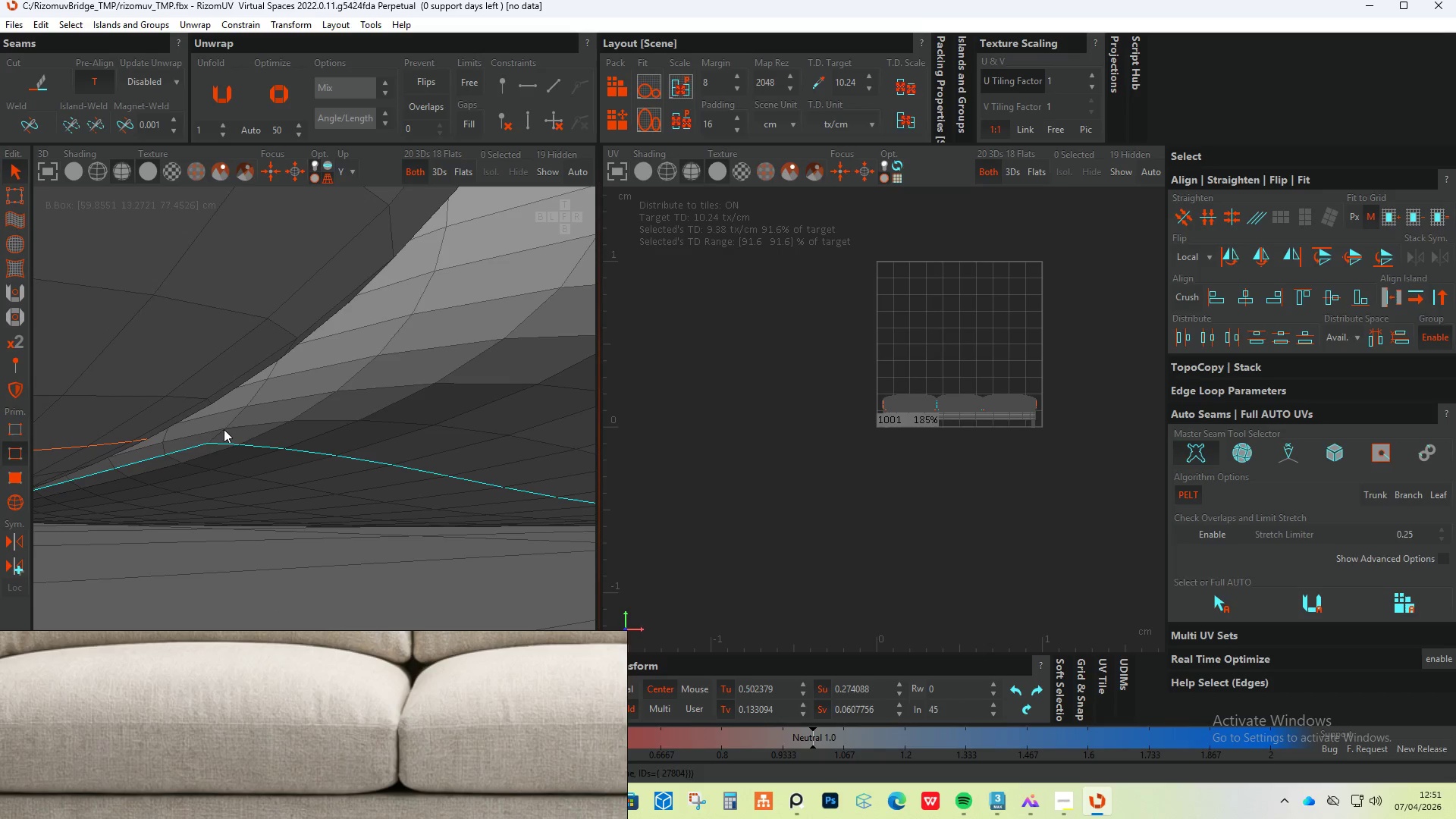 
double_click([224, 429])
 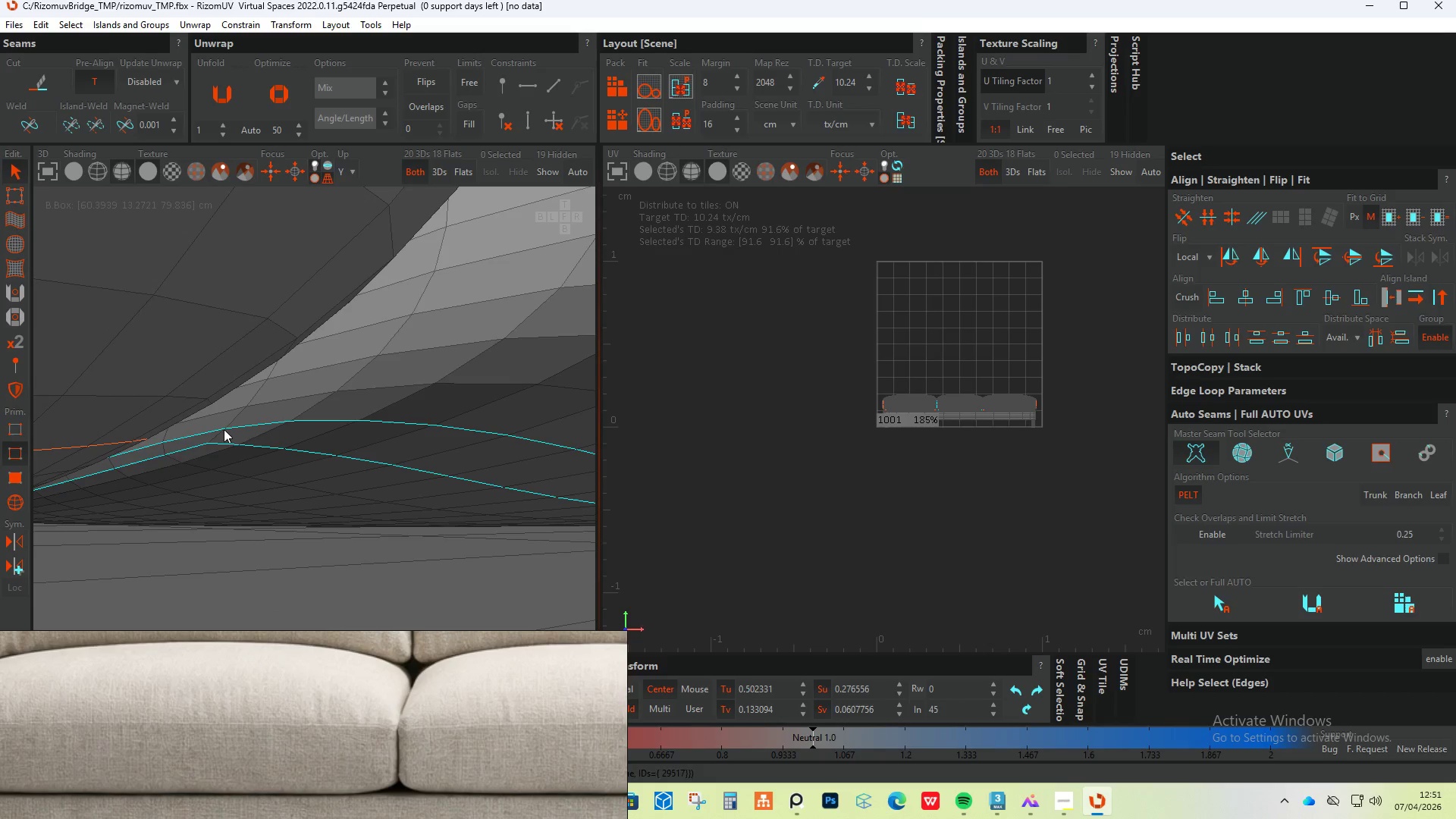 
key(Control+Z)
 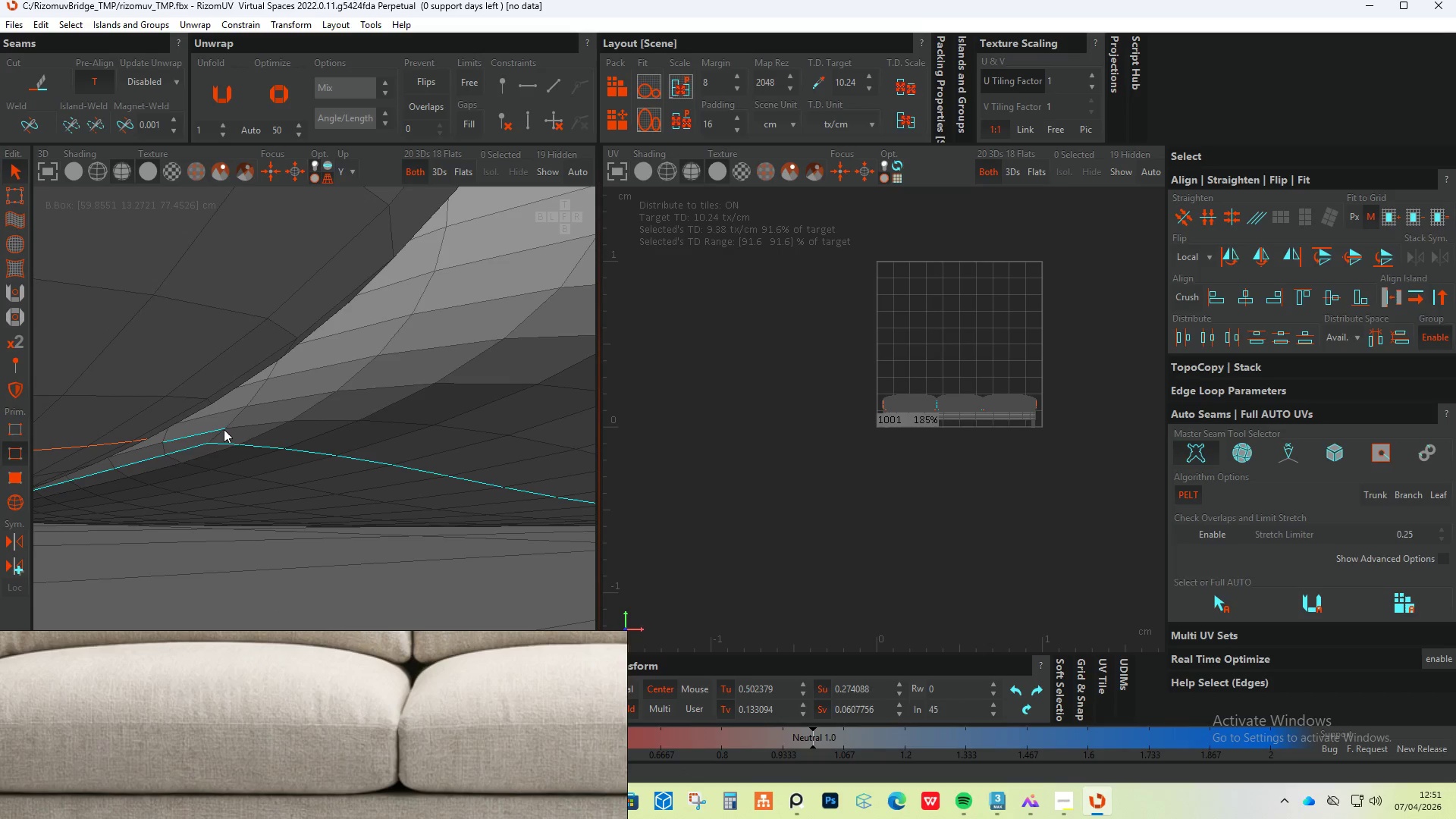 
key(Control+Z)
 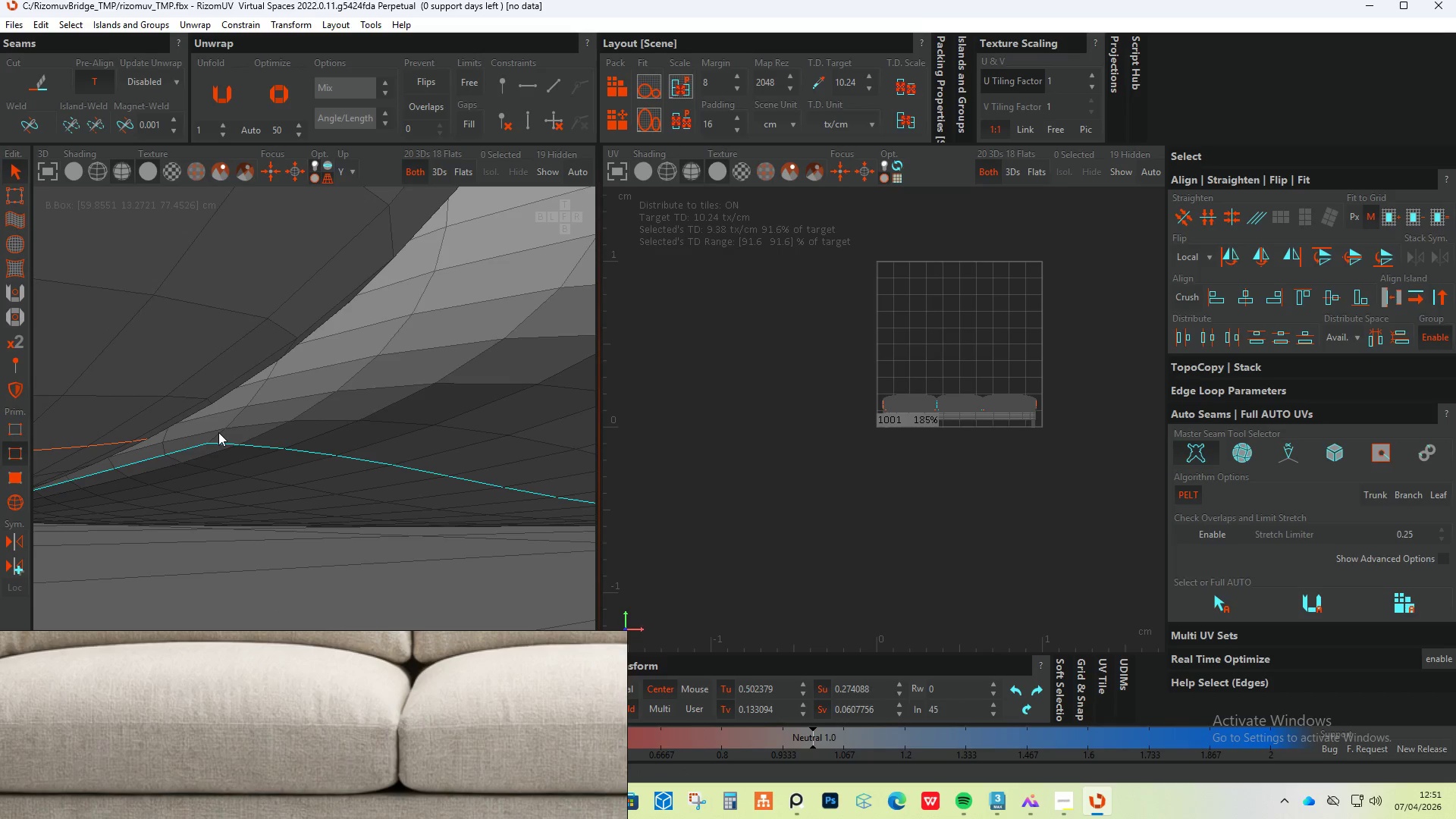 
double_click([218, 432])
 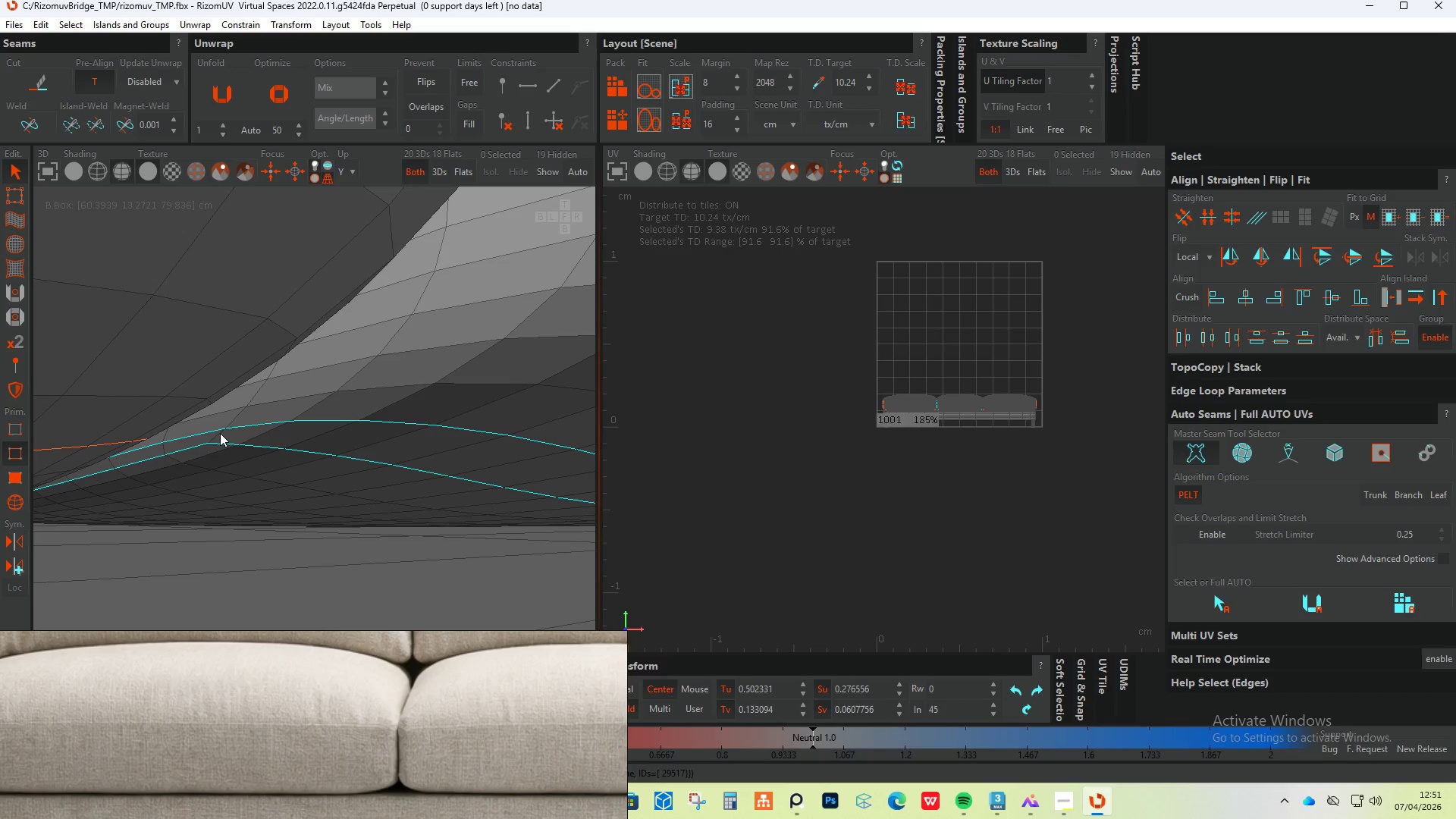 
key(Control+Z)
 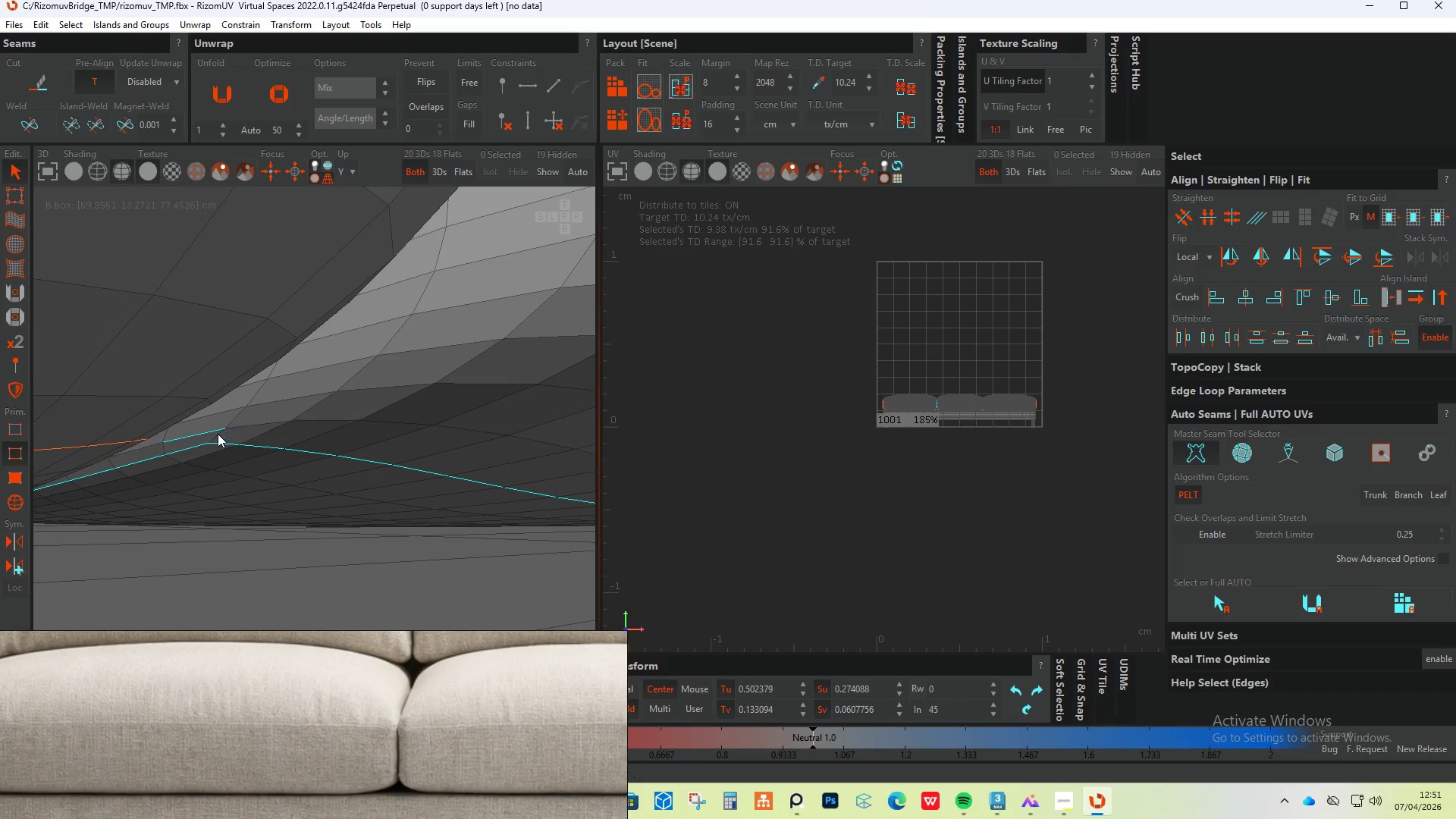 
key(Control+Z)
 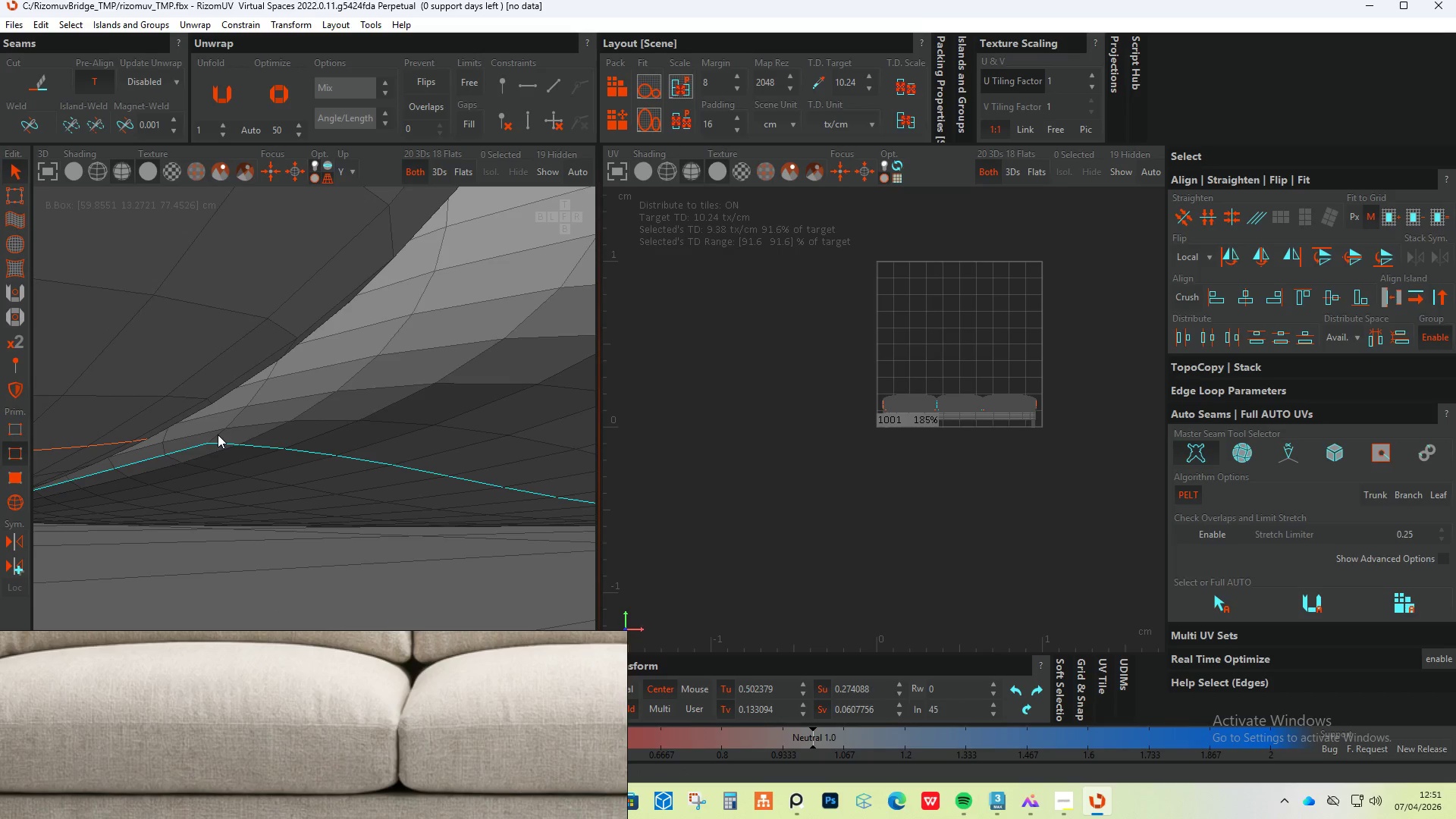 
double_click([218, 435])
 